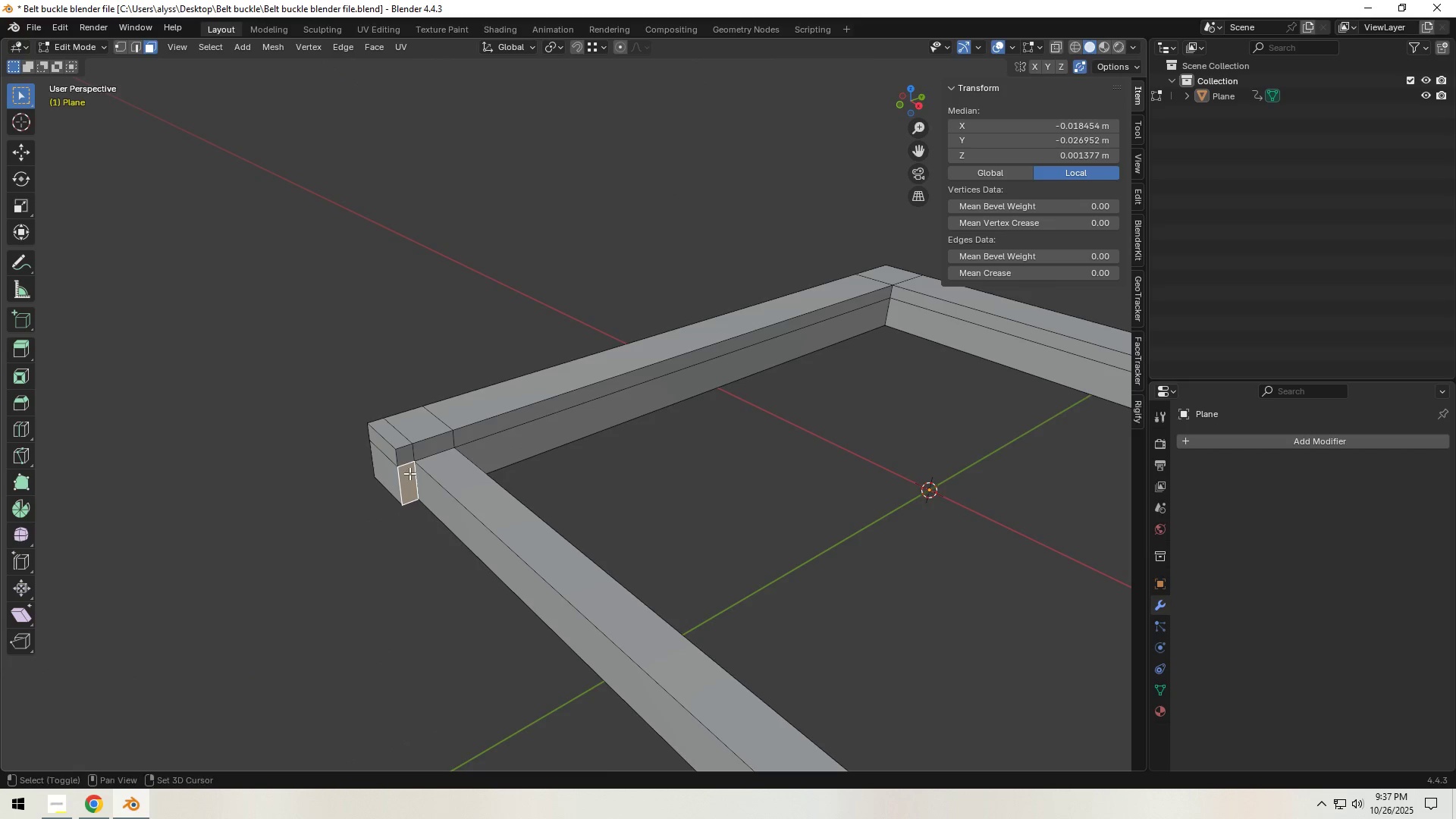 
hold_key(key=ShiftLeft, duration=1.53)
left_click([410, 458])
 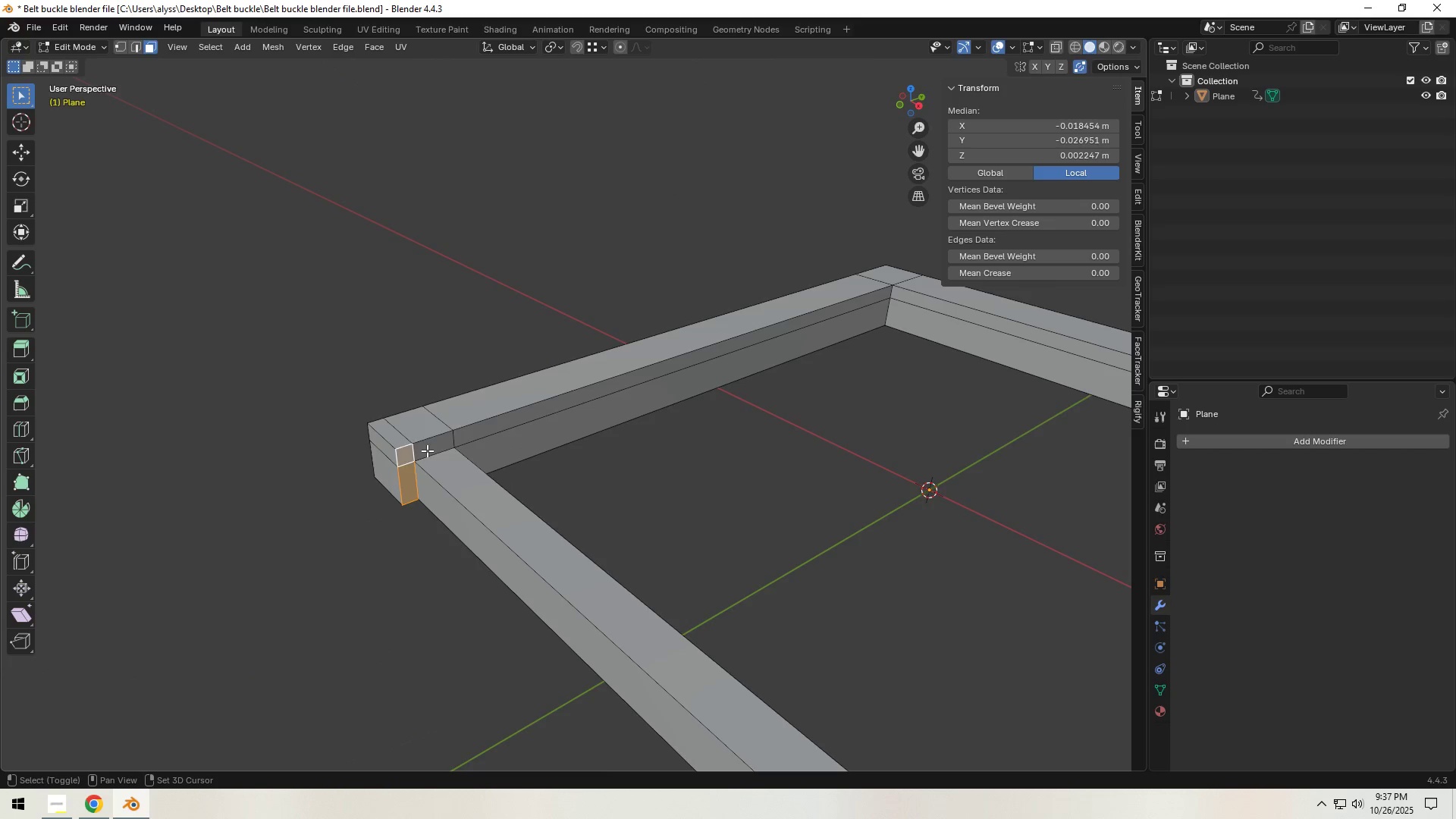 
double_click([427, 450])
 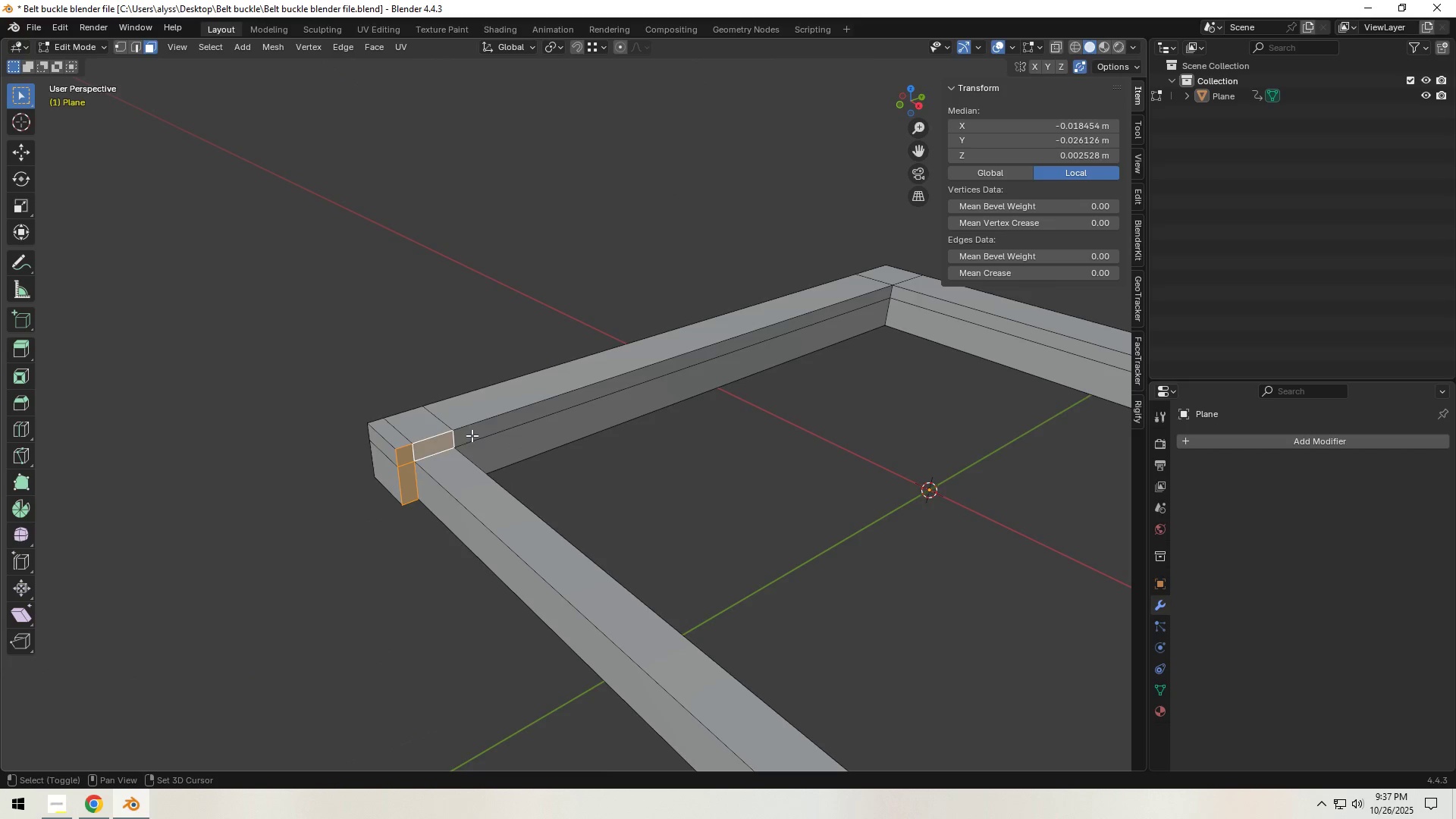 
triple_click([472, 435])
 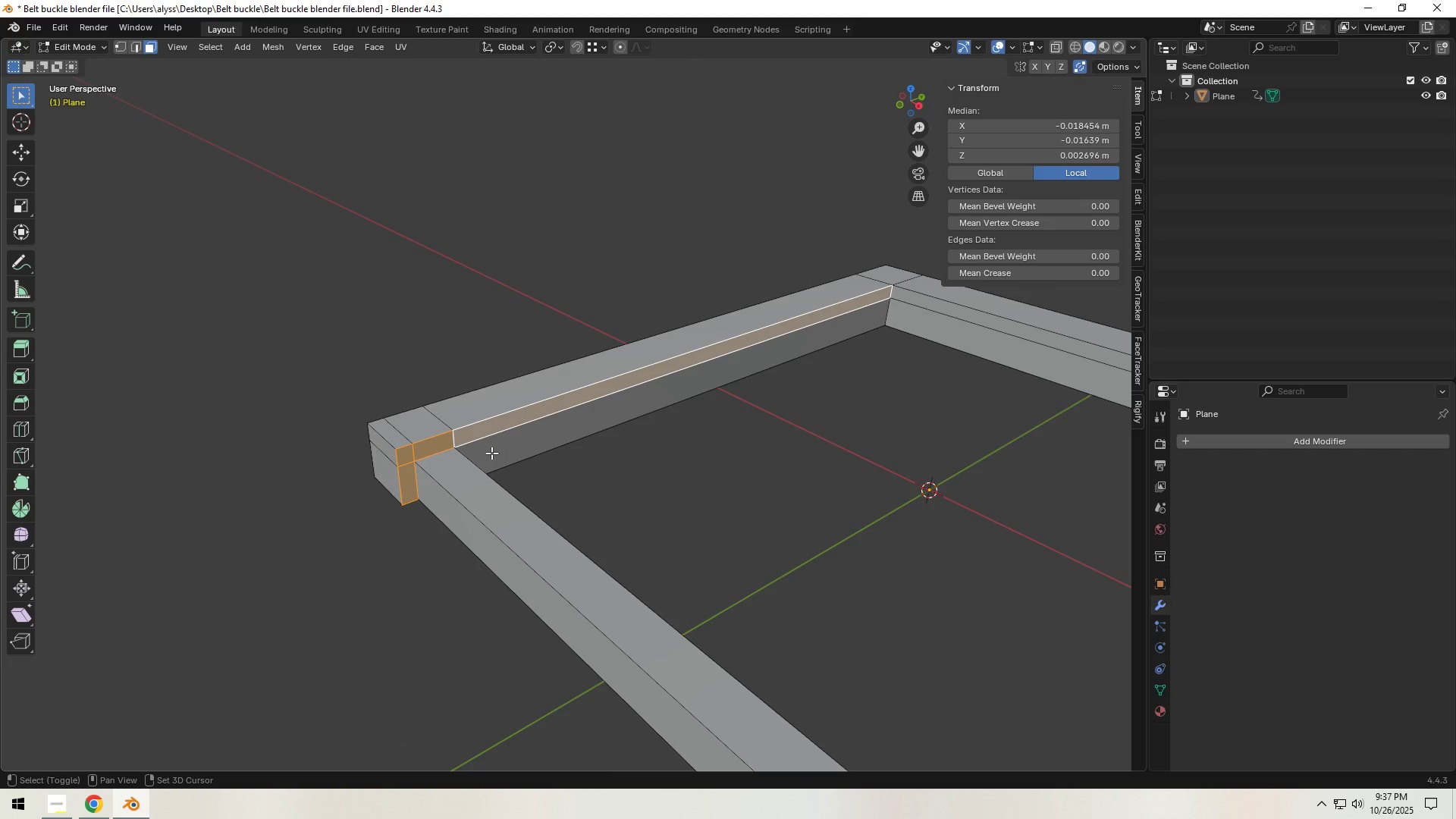 
hold_key(key=ShiftLeft, duration=0.47)
triple_click([491, 453])
 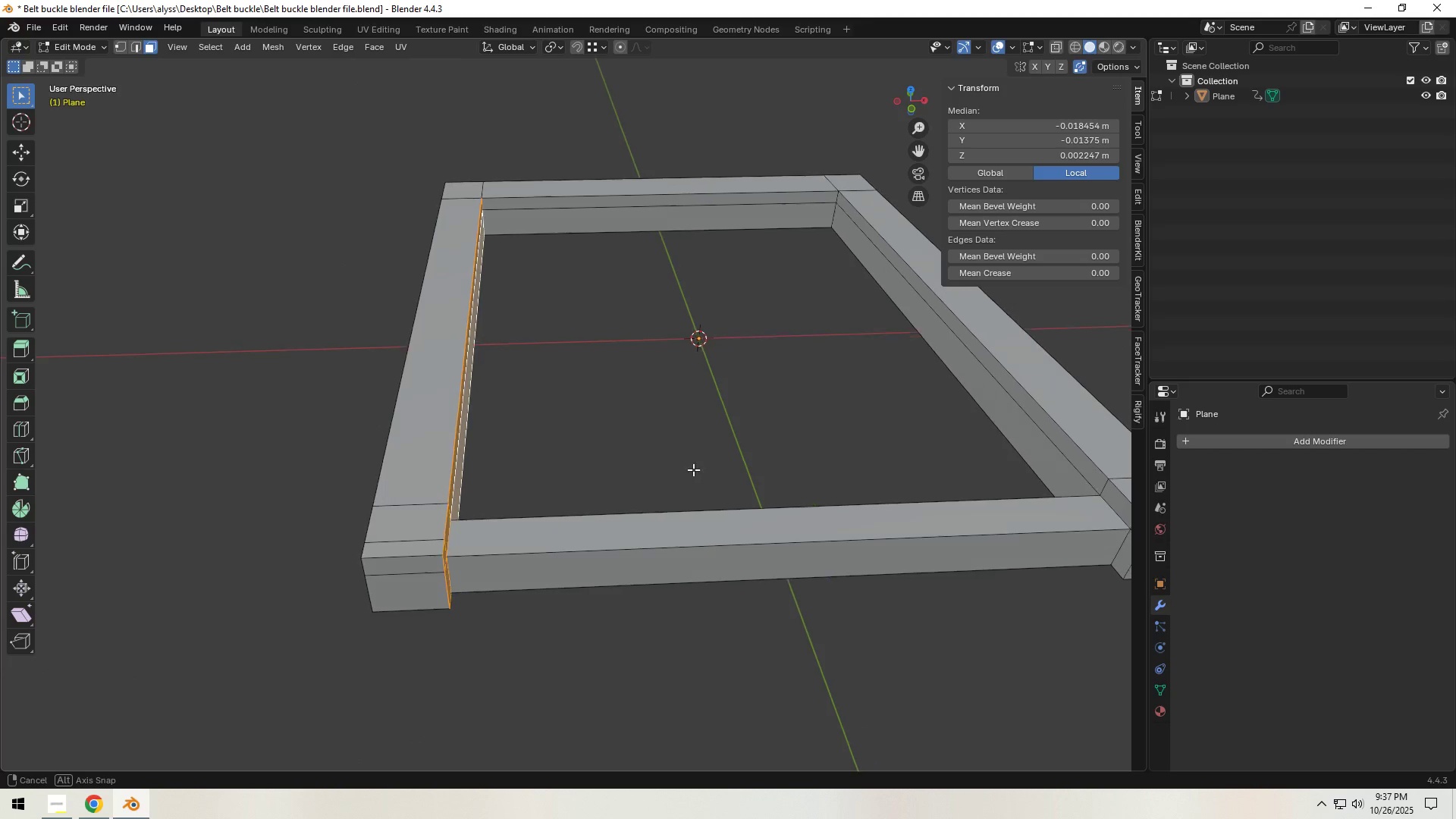 
hold_key(key=ShiftLeft, duration=1.5)
left_click([846, 350])
 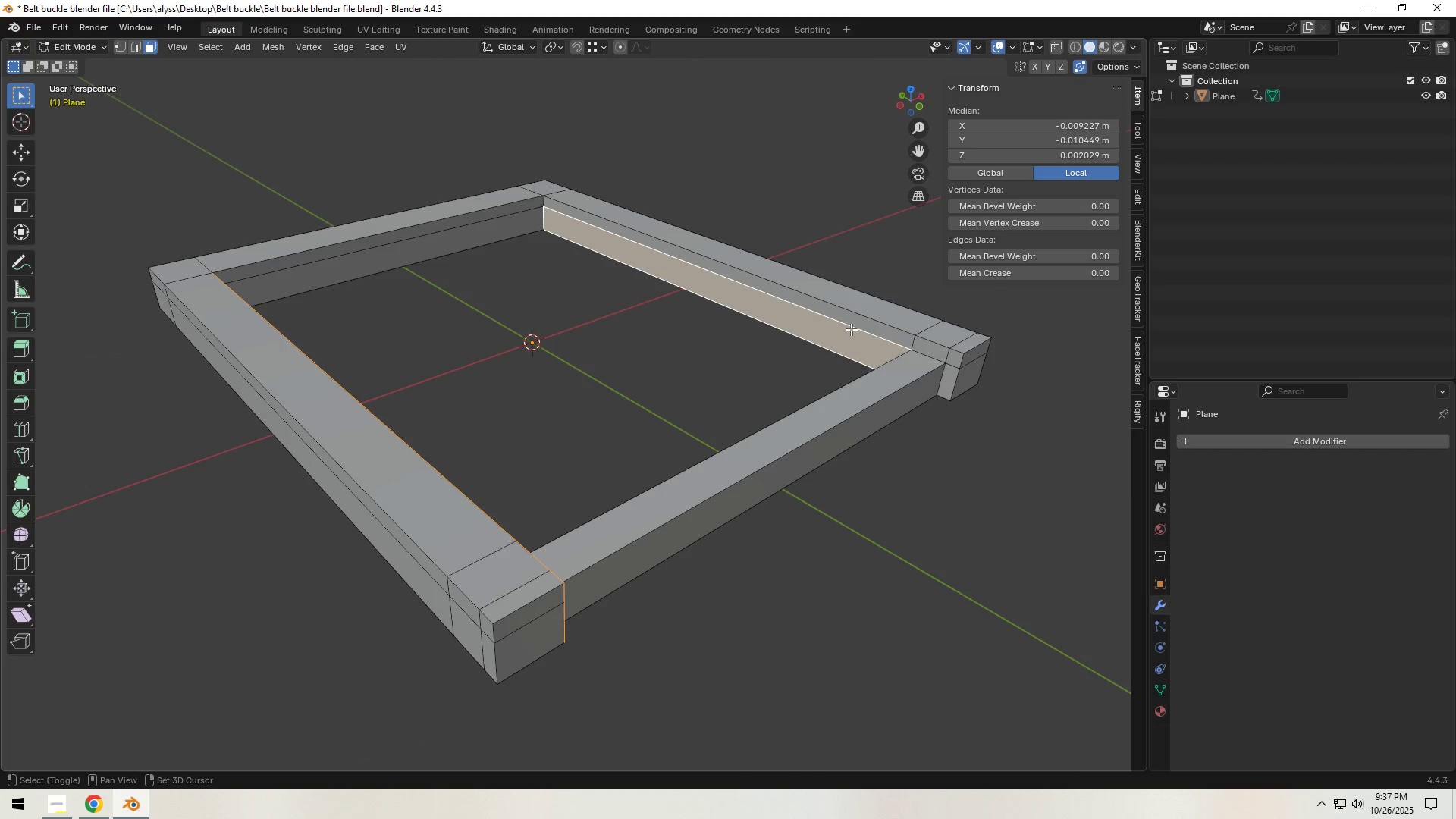 
left_click([851, 329])
 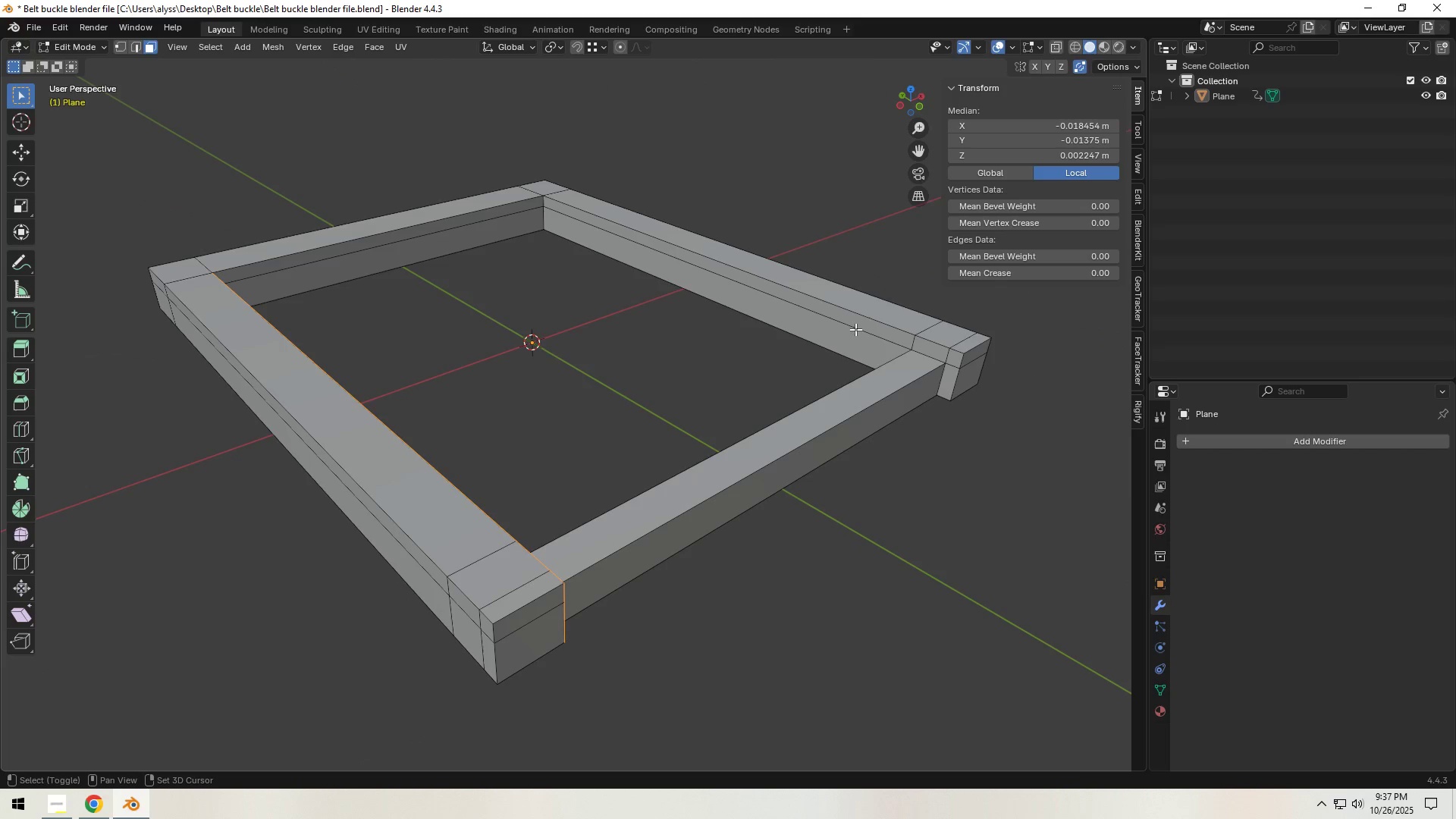 
hold_key(key=ShiftLeft, duration=1.51)
left_click([851, 344])
 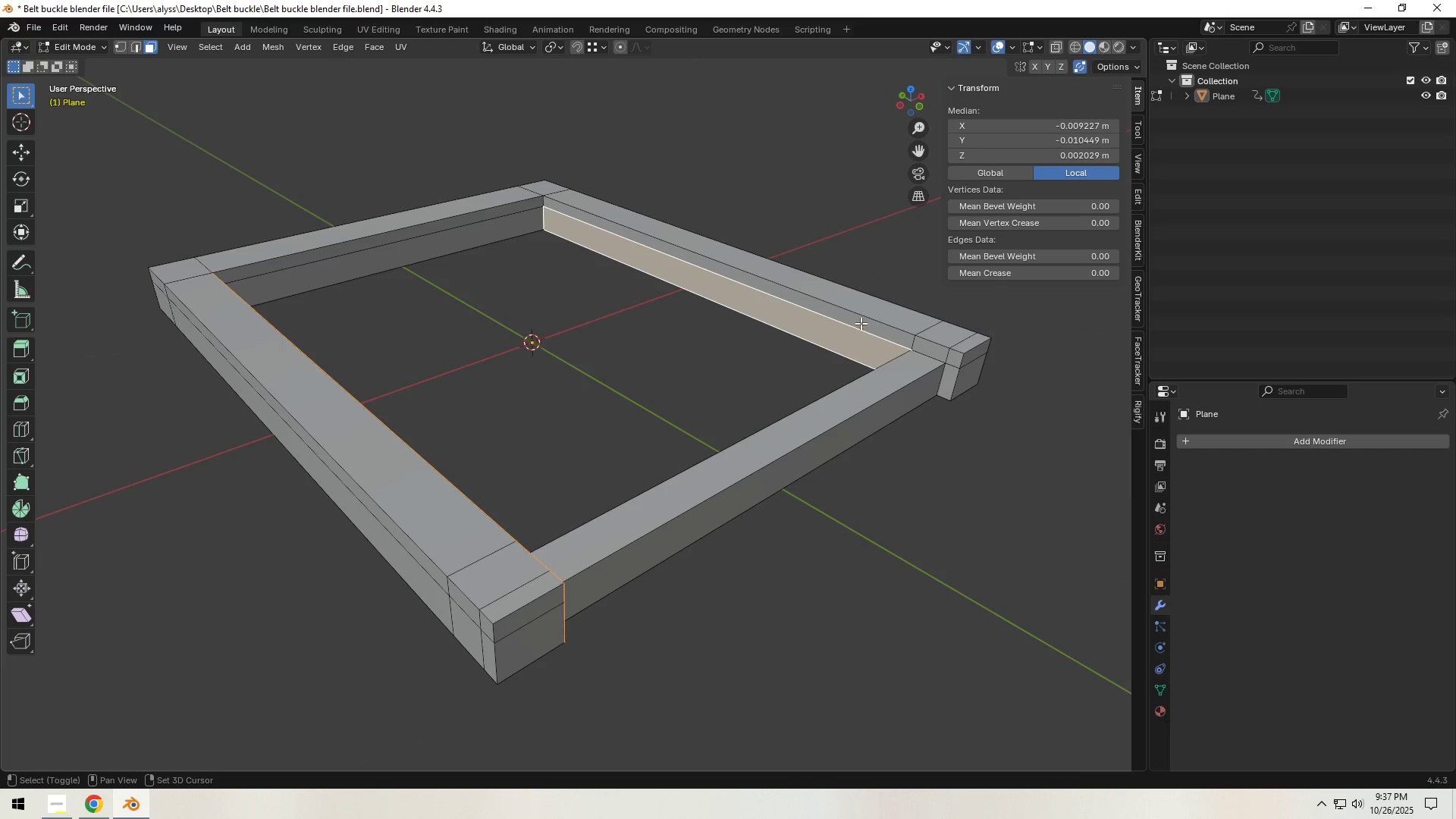 
double_click([861, 323])
 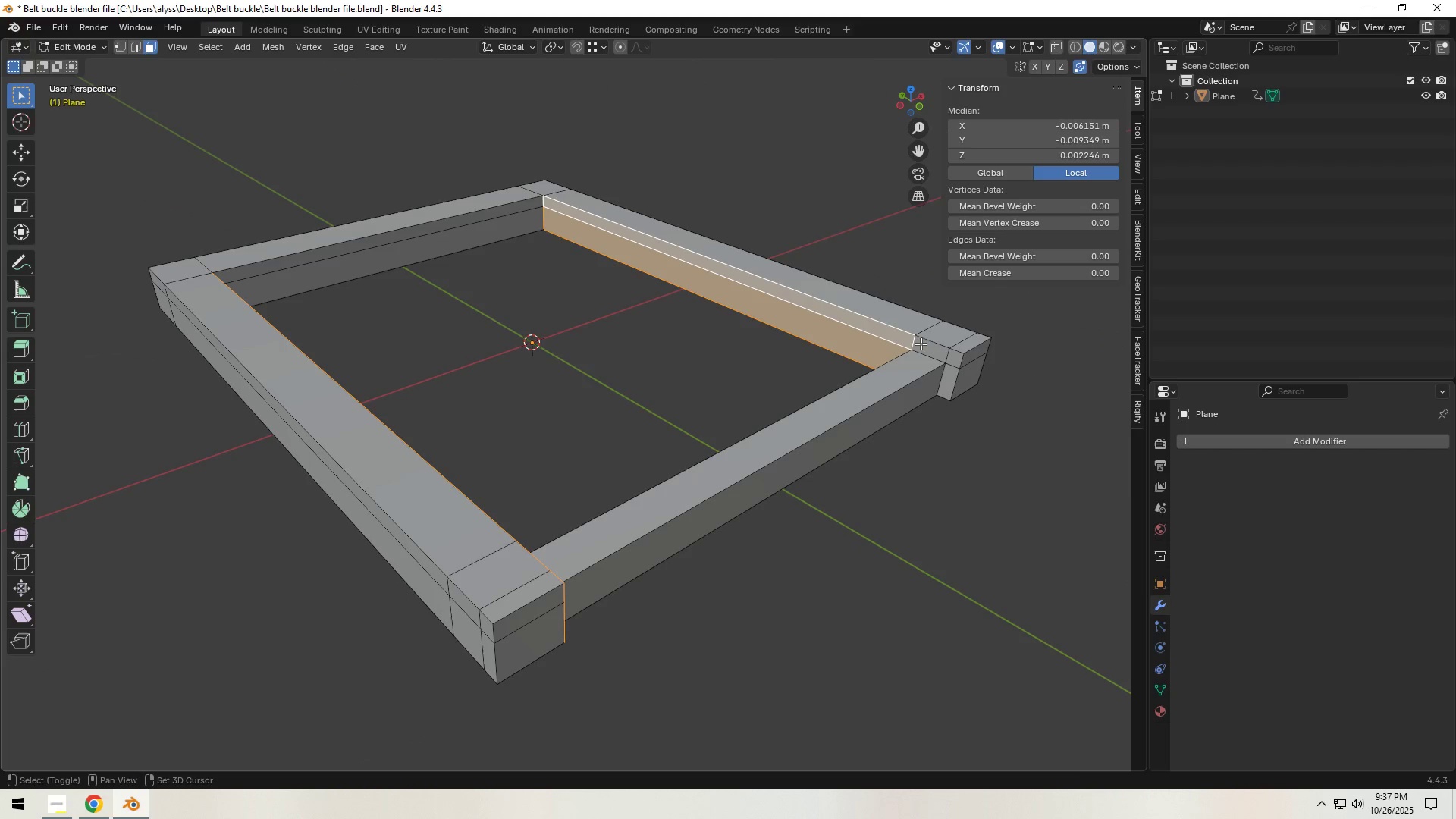 
hold_key(key=ShiftLeft, duration=1.46)
left_click([932, 347])
 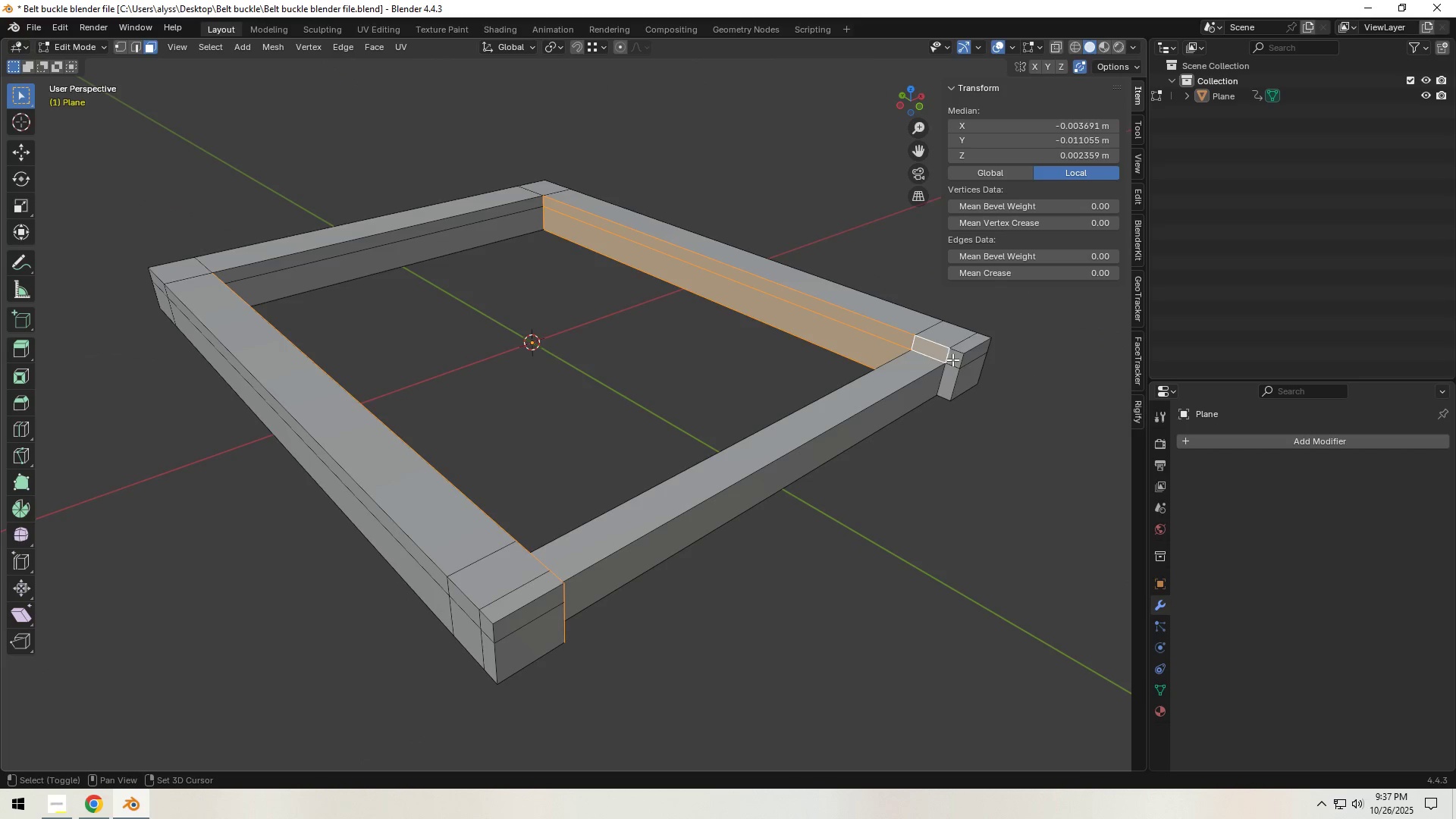 
left_click([952, 359])
 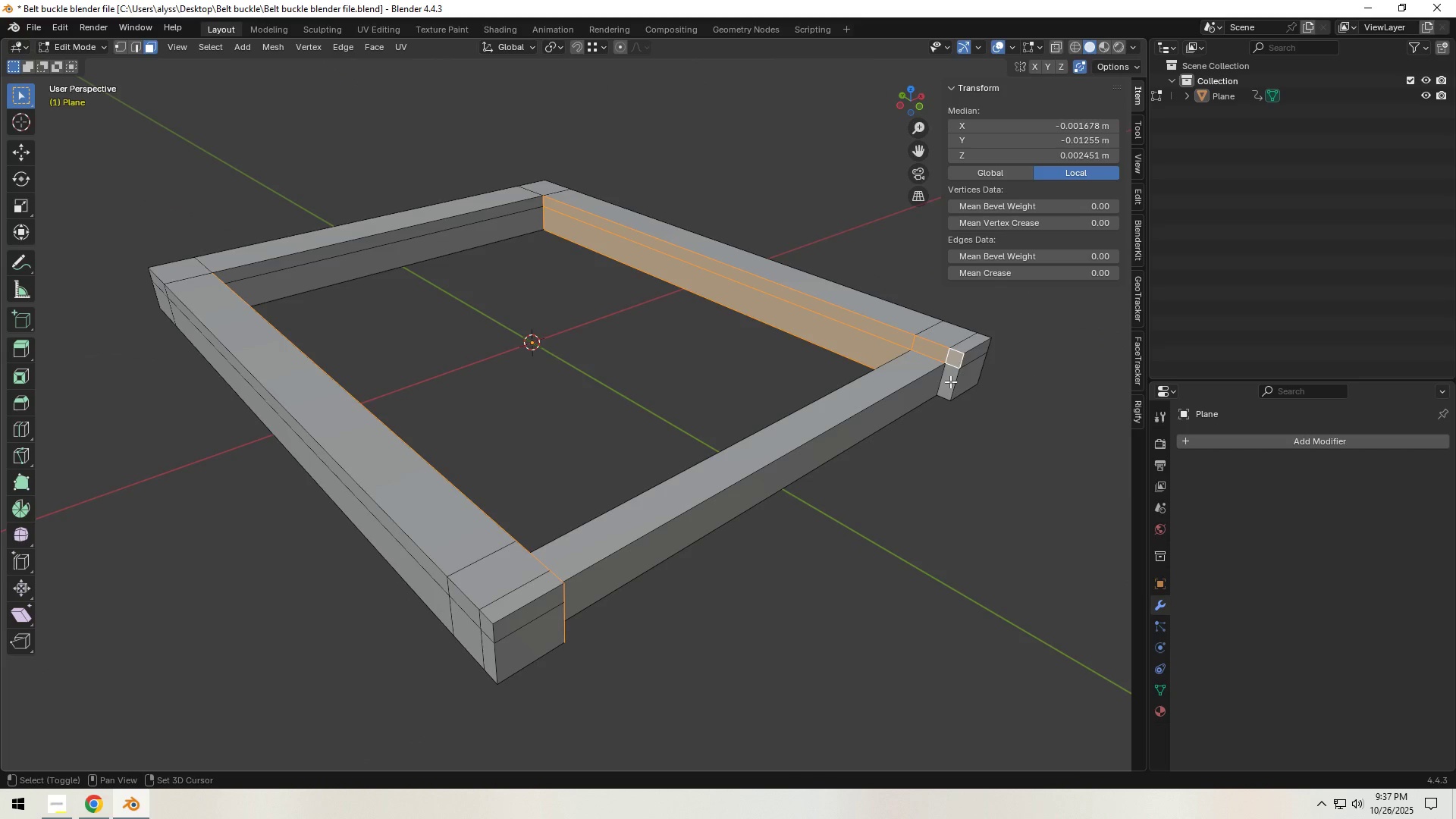 
left_click([950, 381])
 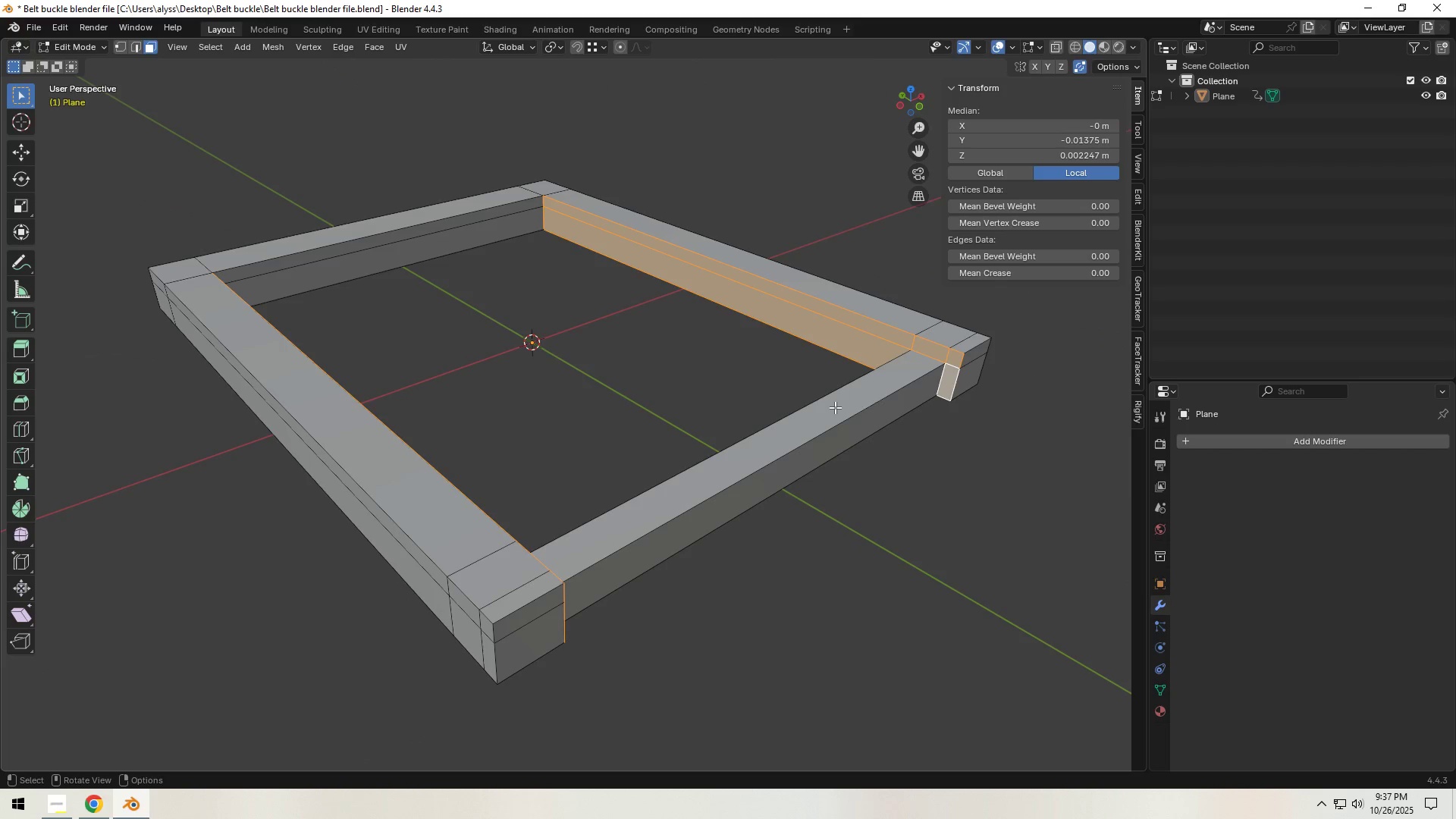 
type(`sx)
 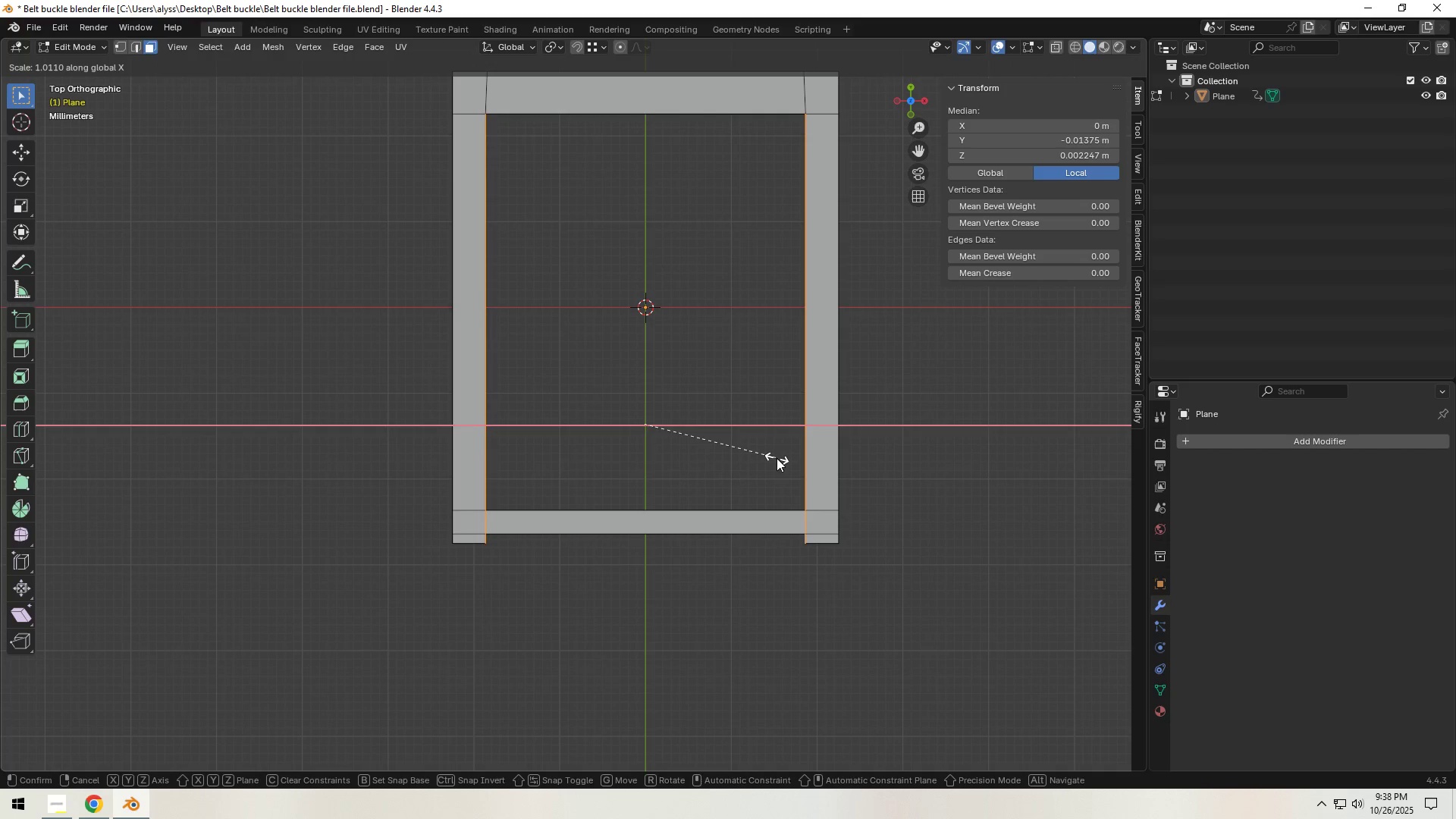 
scroll: coordinate [794, 416], scroll_direction: down, amount: 6.0
 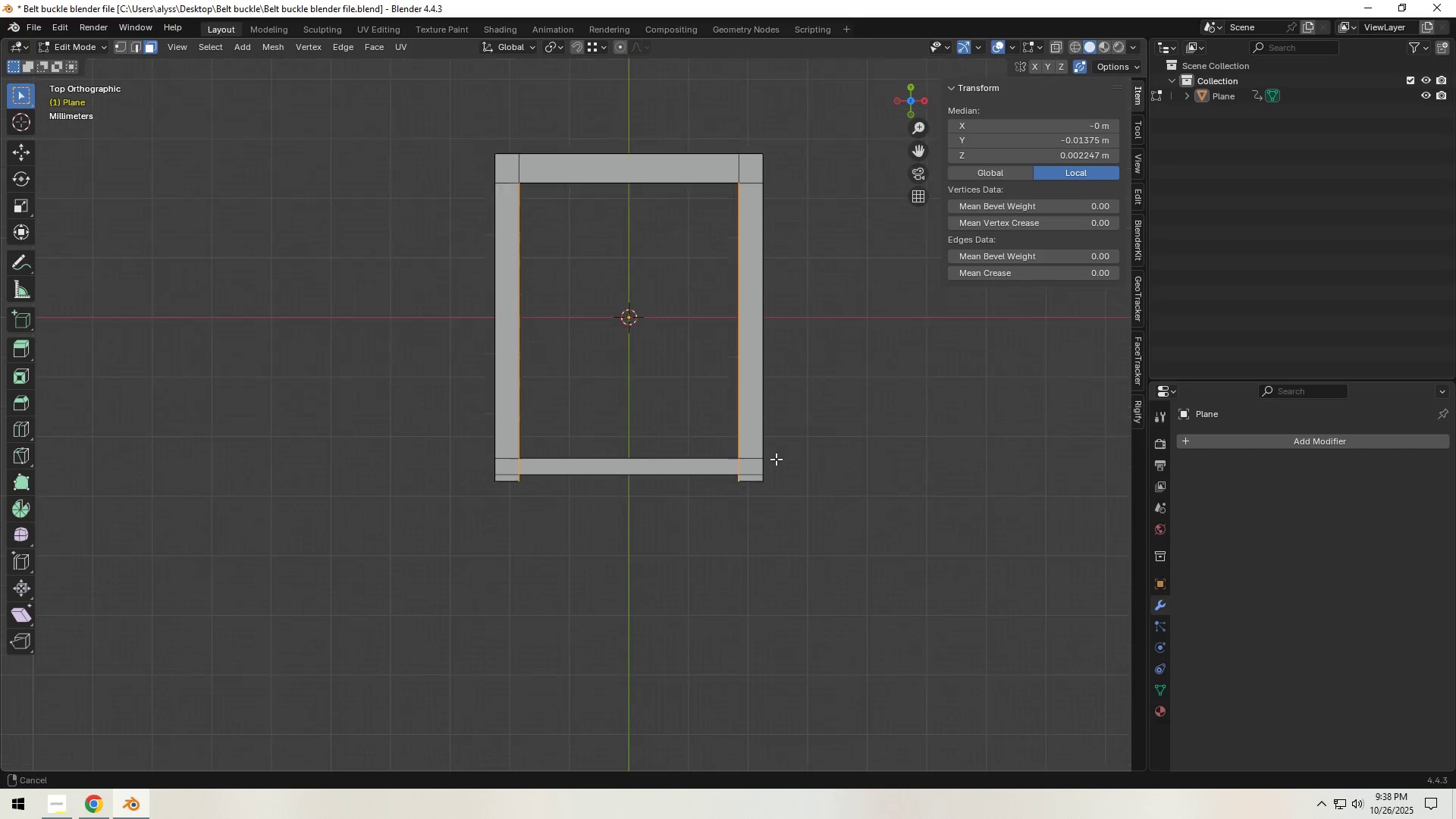 
scroll: coordinate [775, 464], scroll_direction: up, amount: 2.0
 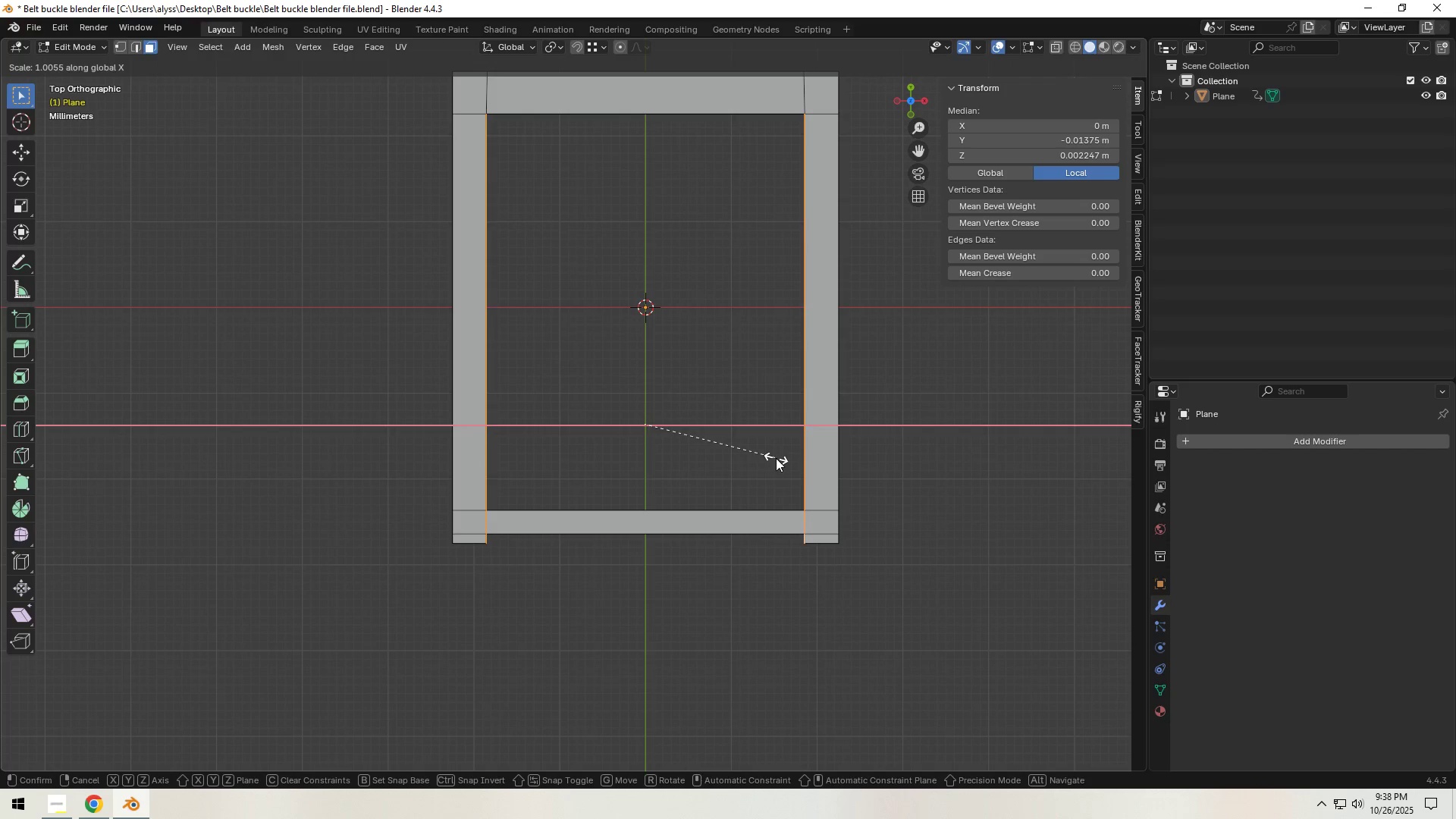 
hold_key(key=ShiftLeft, duration=1.52)
 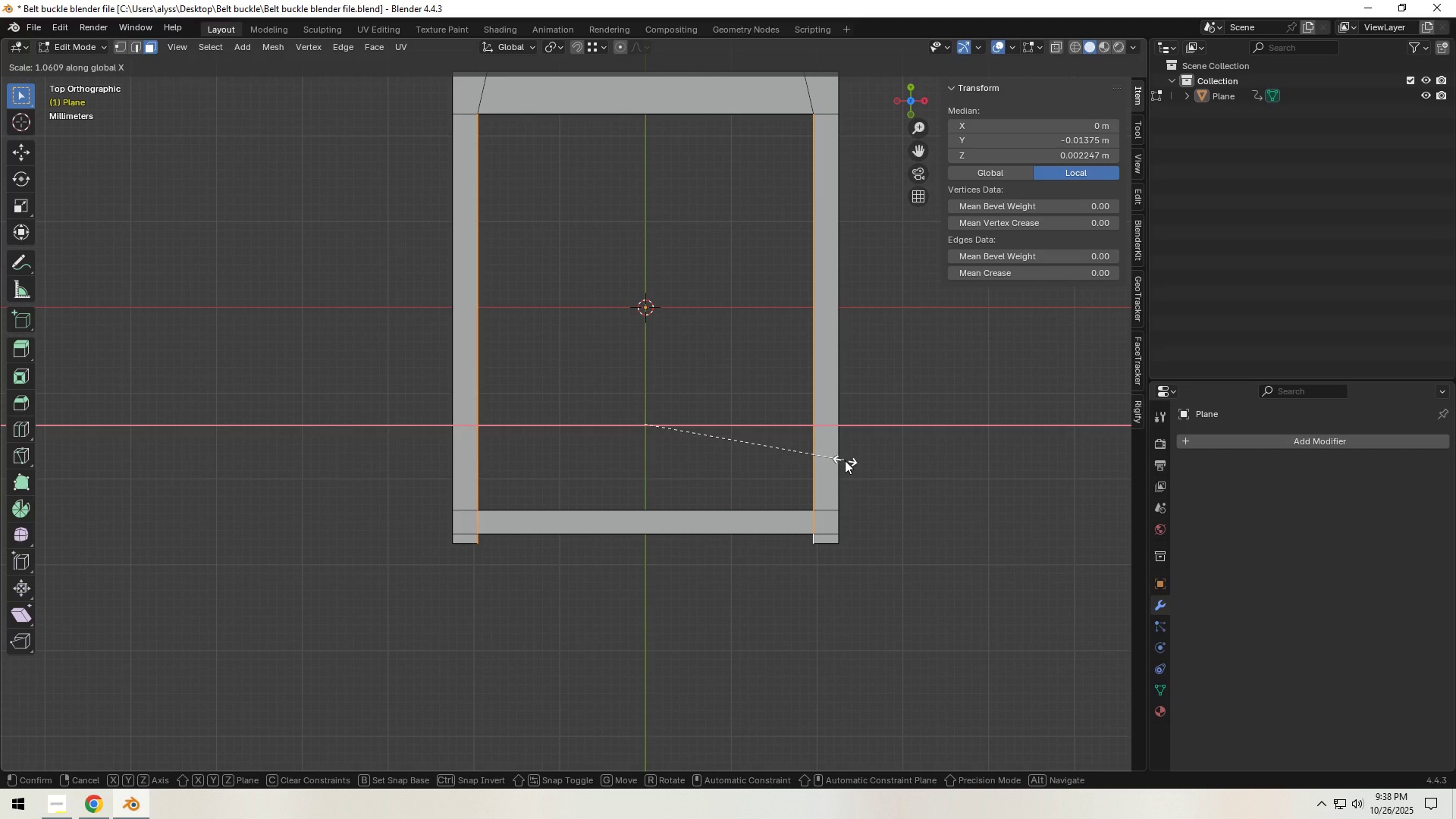 
hold_key(key=ShiftLeft, duration=1.24)
left_click([845, 460])
 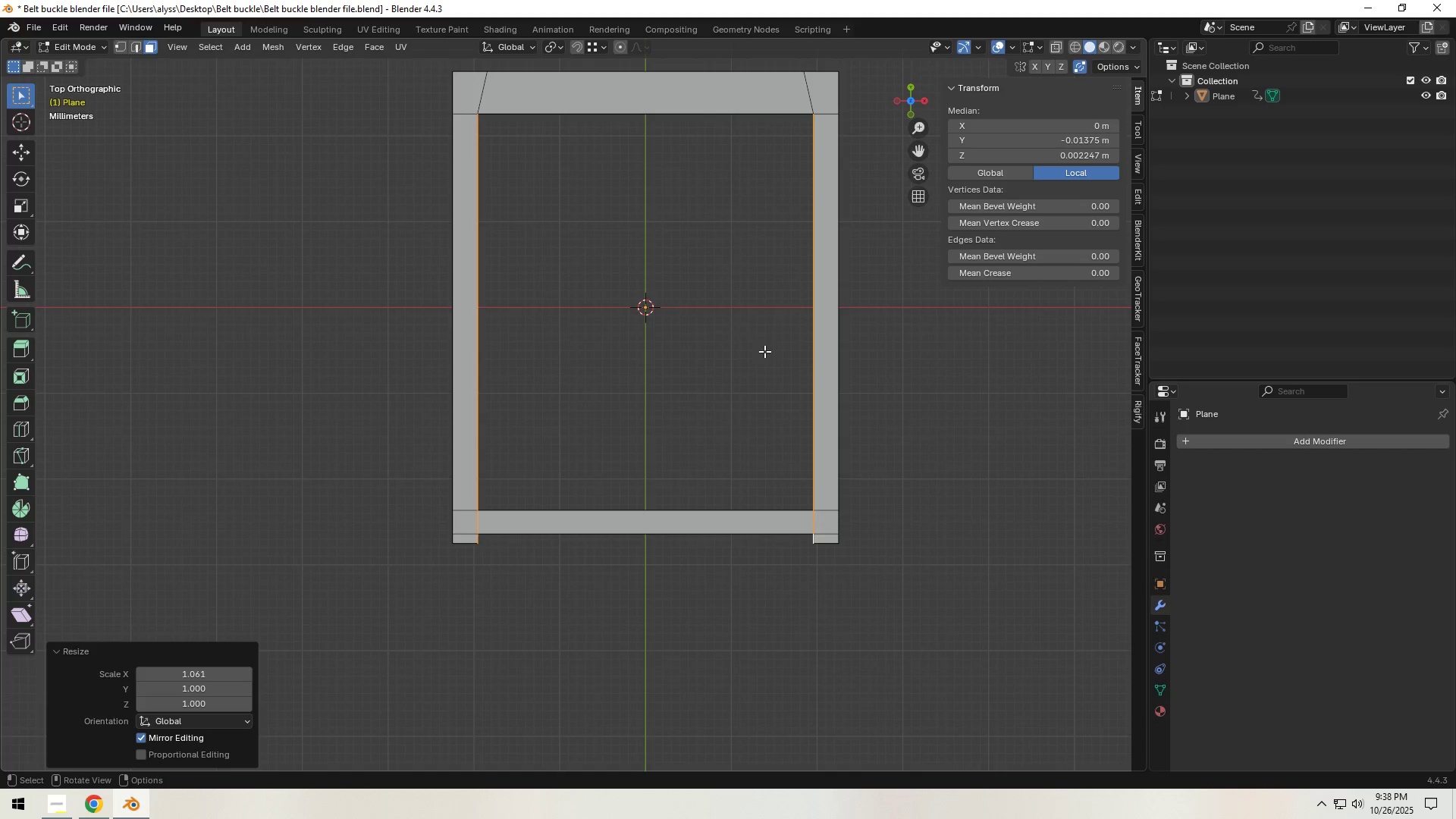 
scroll: coordinate [758, 328], scroll_direction: down, amount: 2.0
 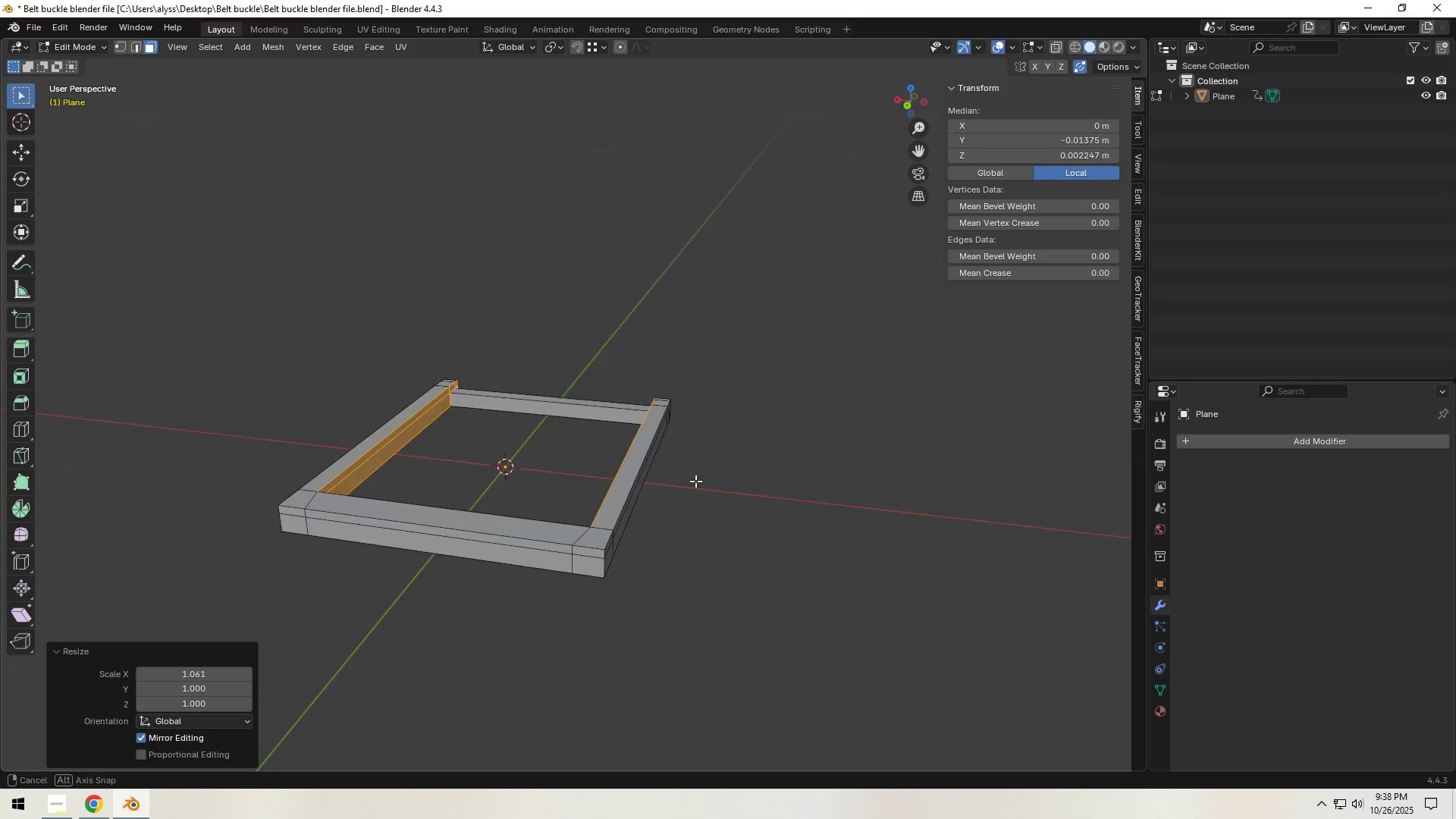 
scroll: coordinate [675, 507], scroll_direction: up, amount: 3.0
 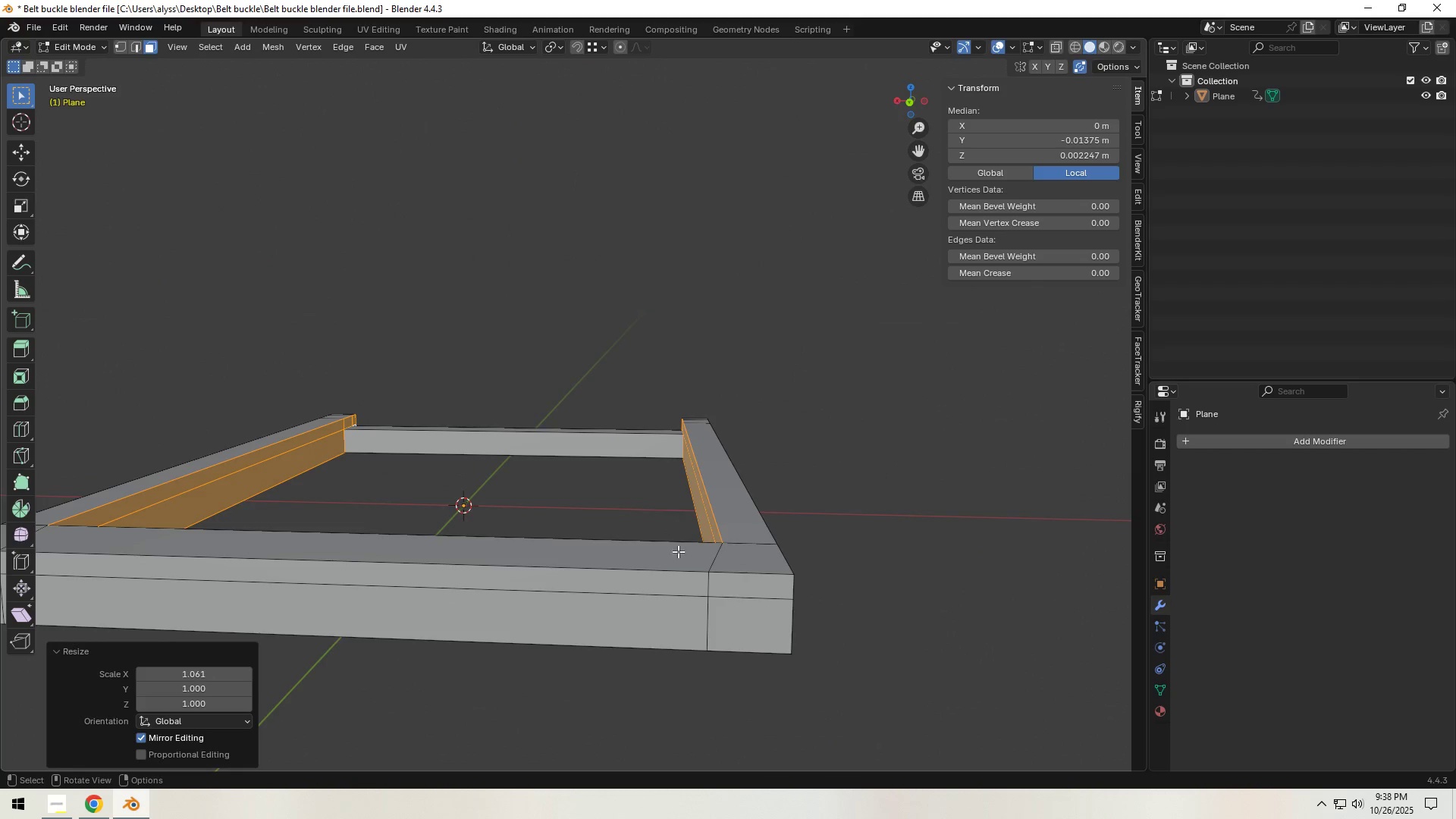 
key(3)
 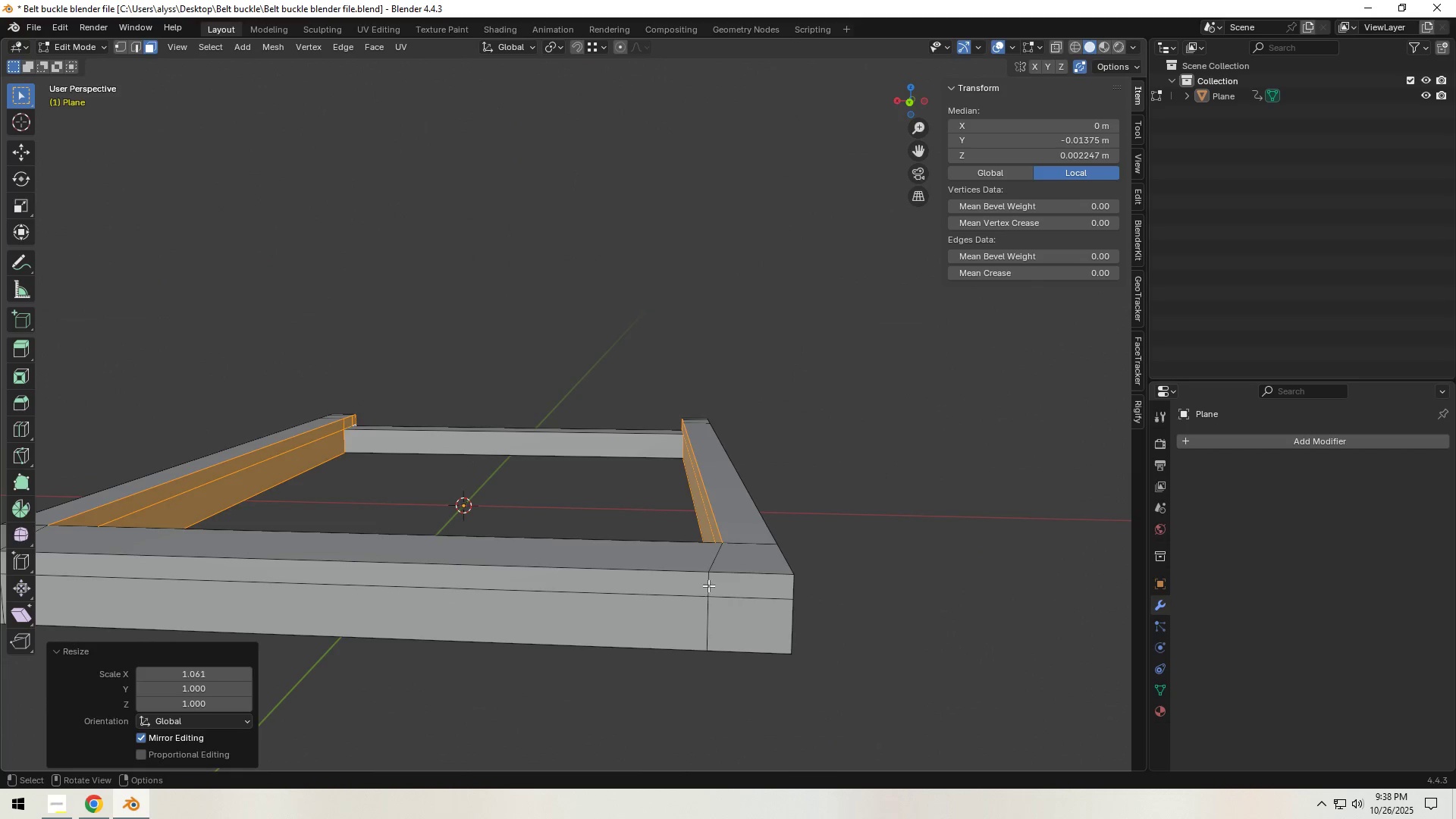 
left_click([708, 585])
 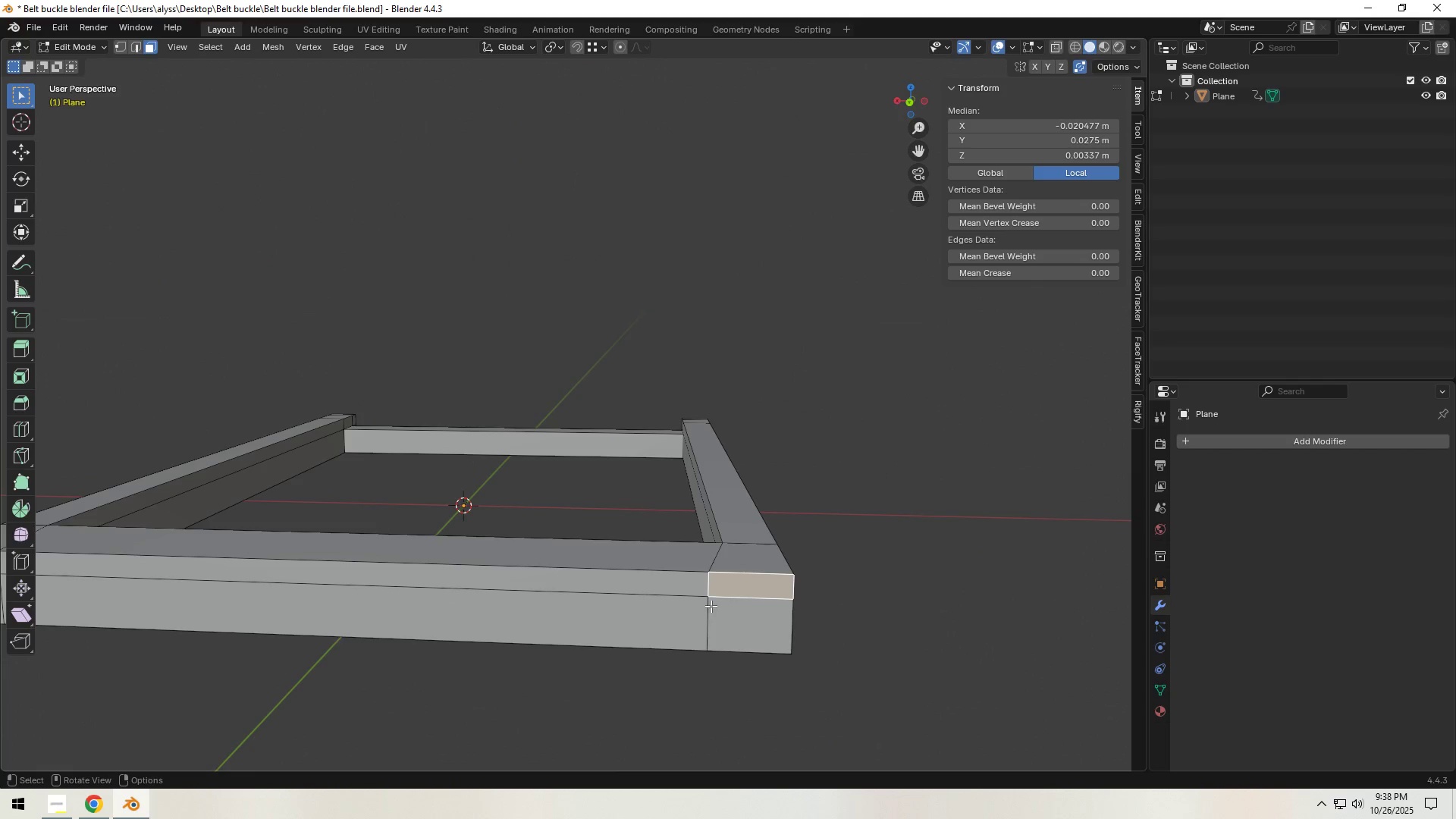 
key(2)
 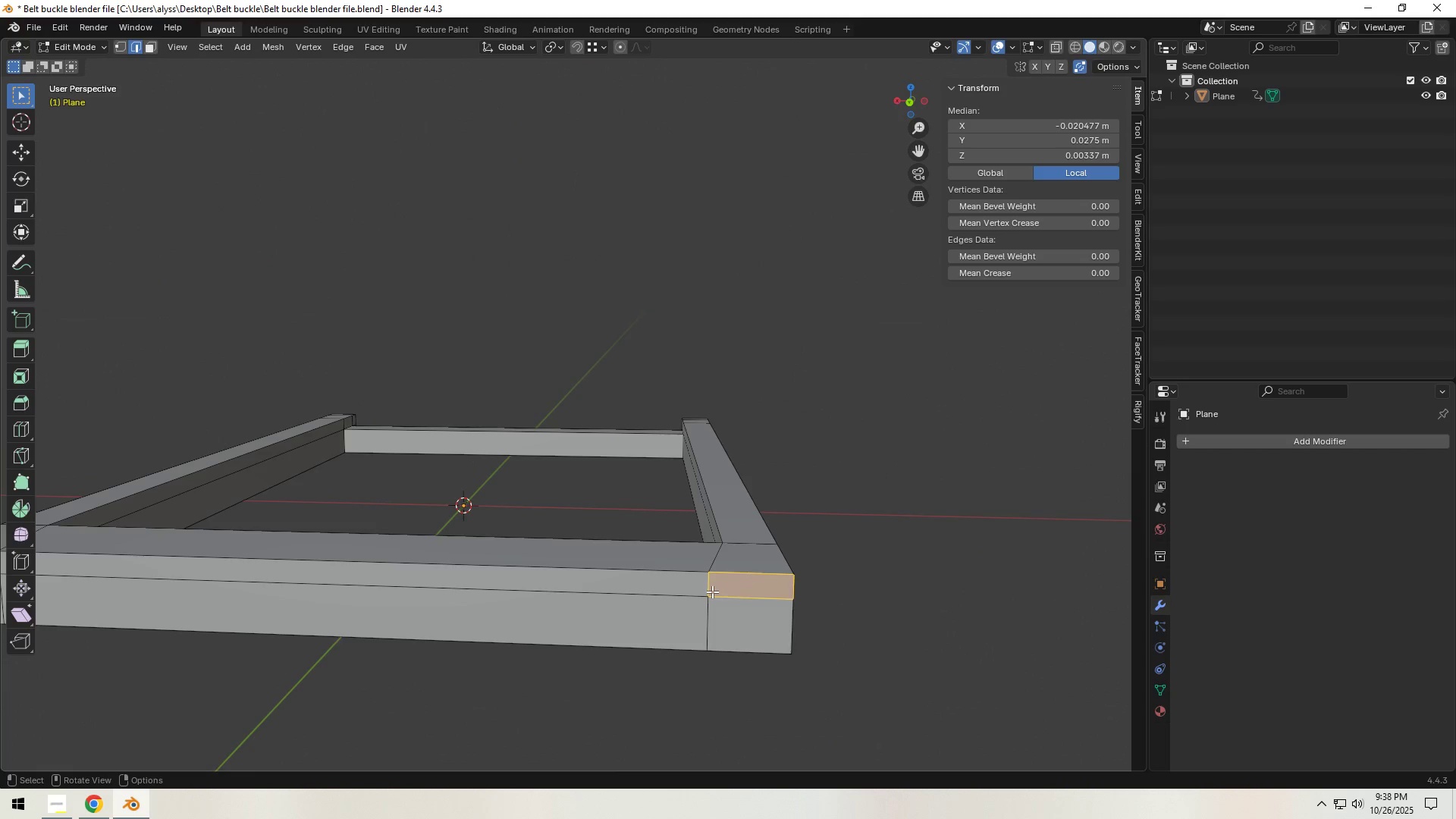 
left_click([712, 592])
 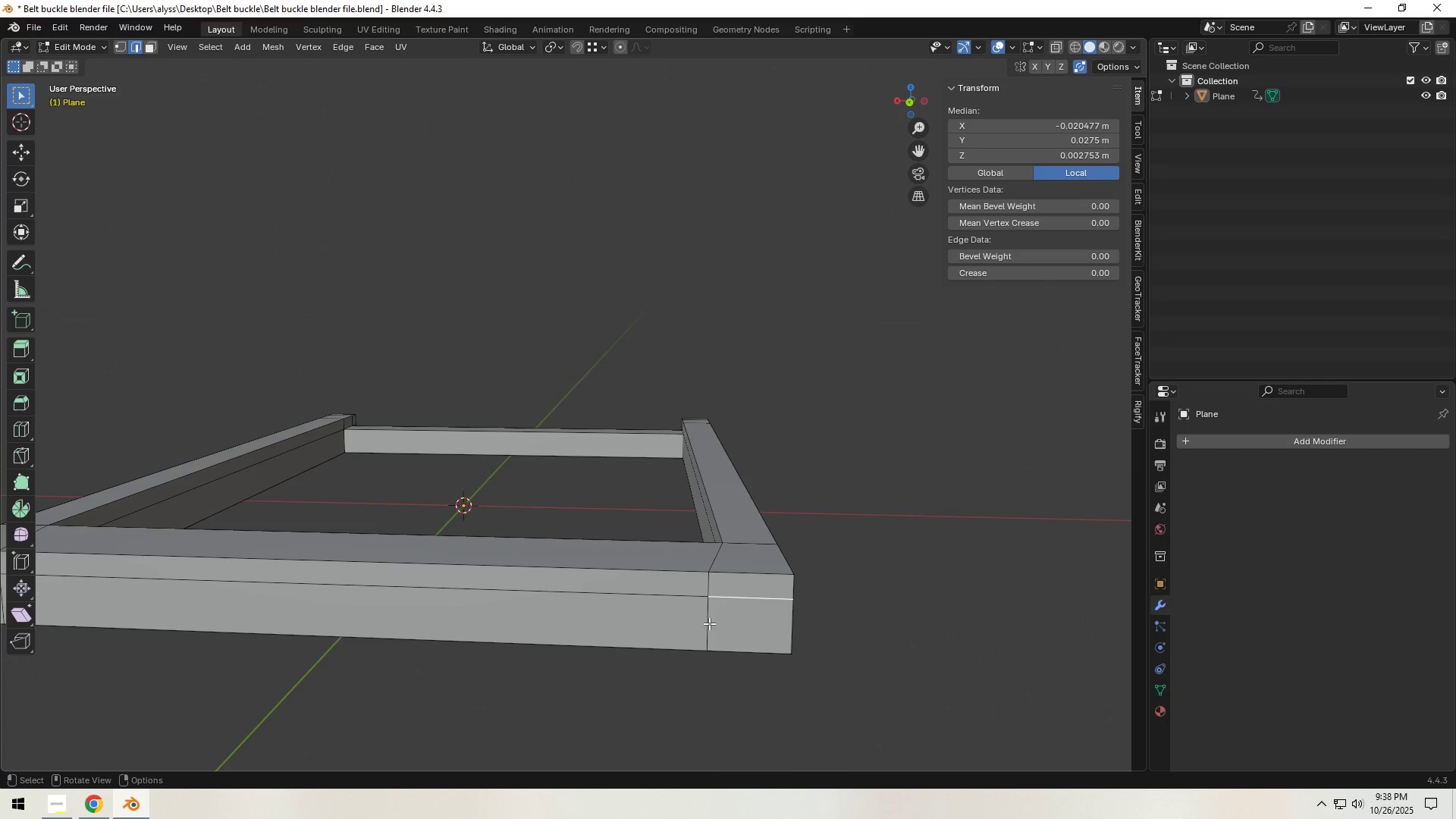 
key(Shift+ShiftLeft)
 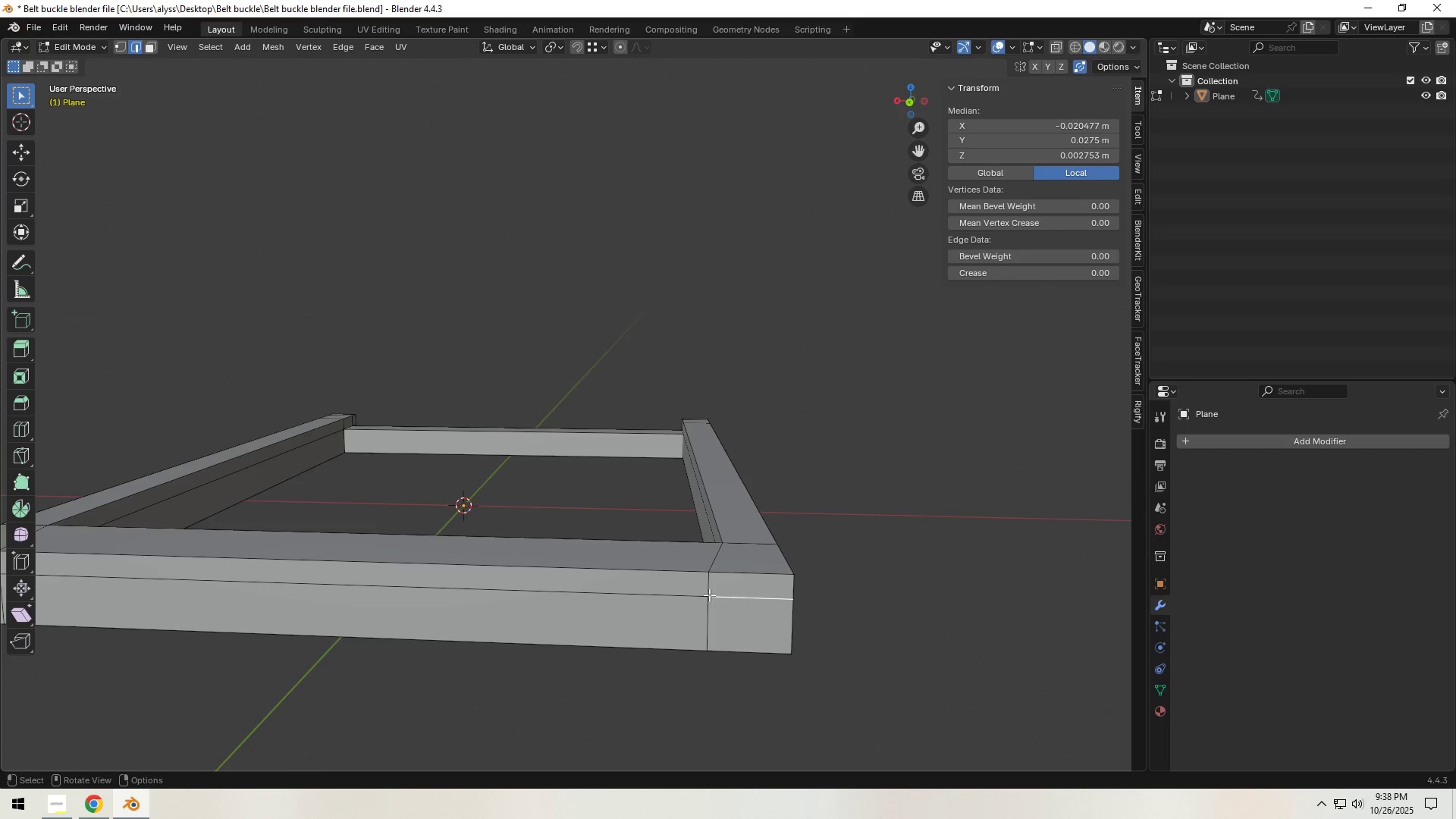 
left_click([709, 588])
 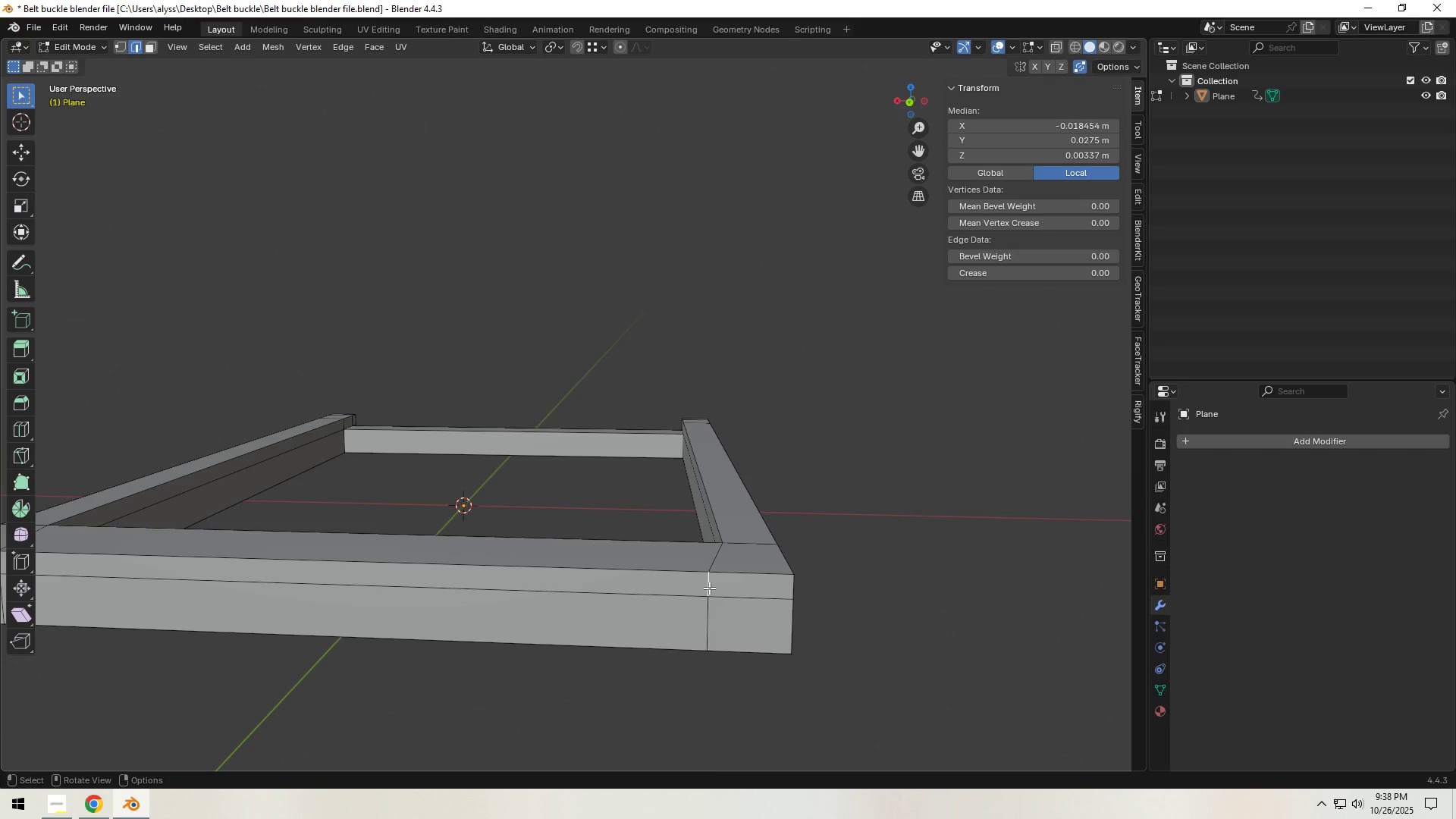 
hold_key(key=ShiftLeft, duration=0.62)
left_click([711, 620])
 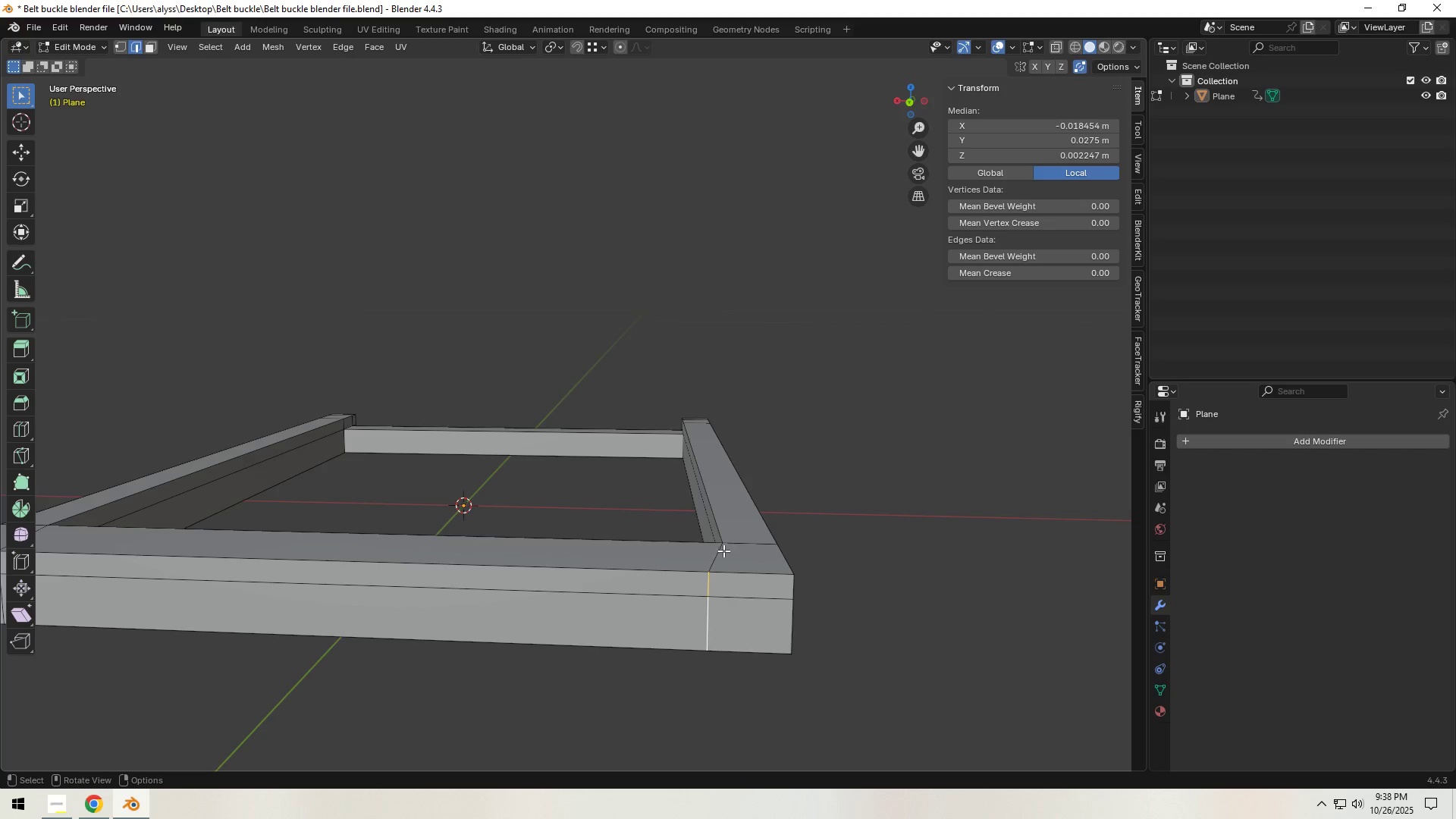 
type(gx)
 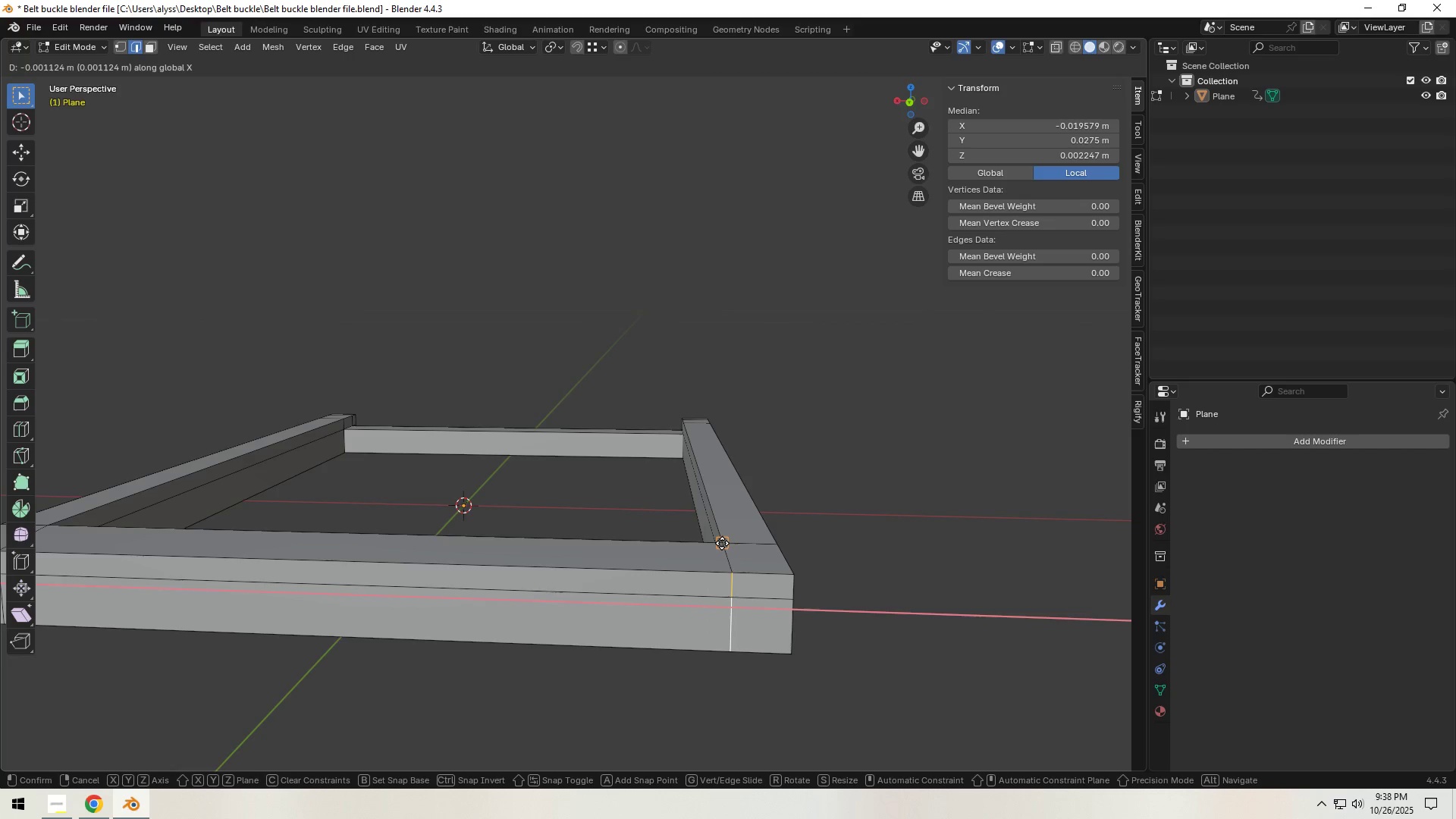 
hold_key(key=ControlLeft, duration=0.41)
left_click([722, 543])
 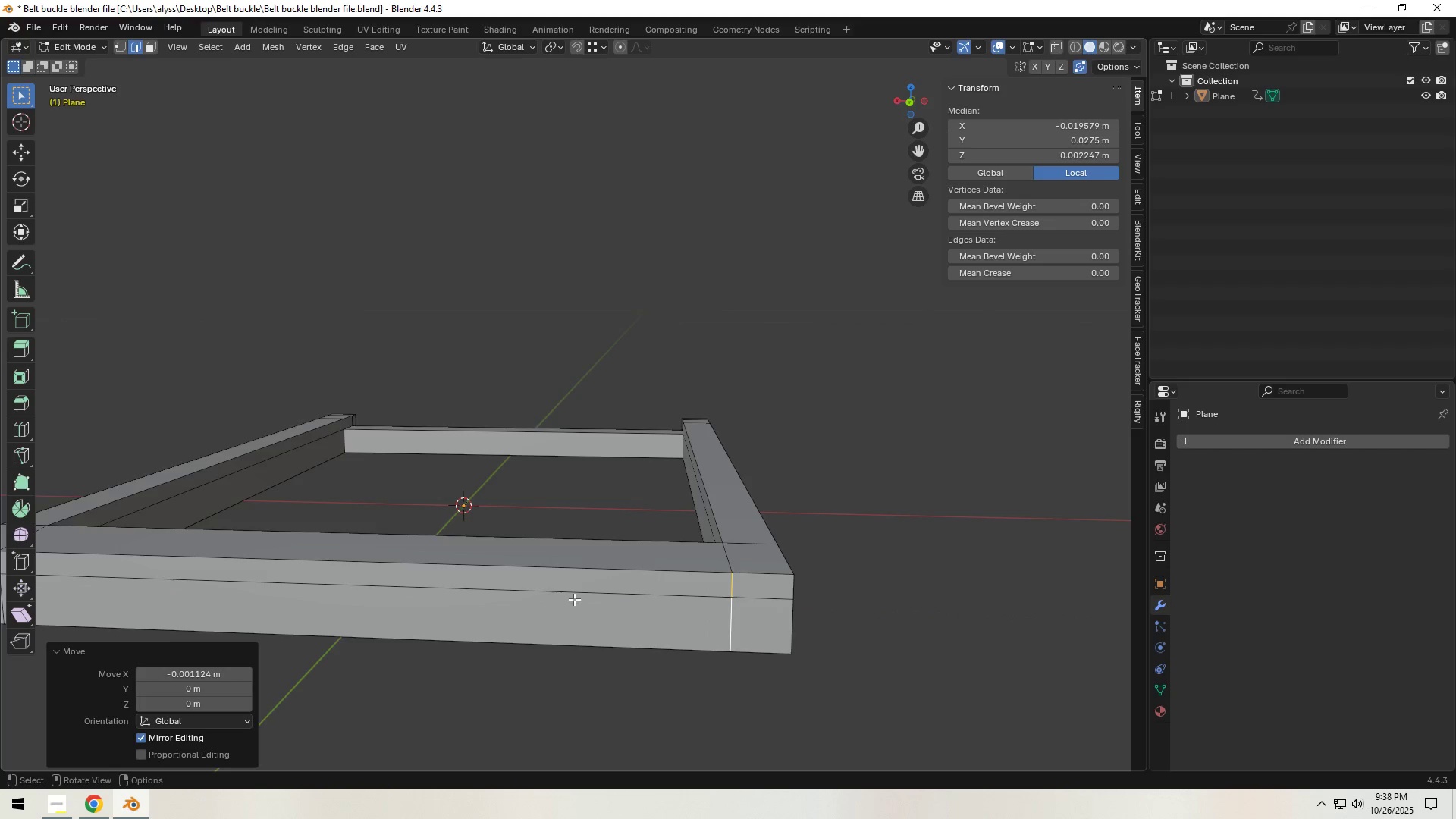 
scroll: coordinate [547, 606], scroll_direction: down, amount: 3.0
 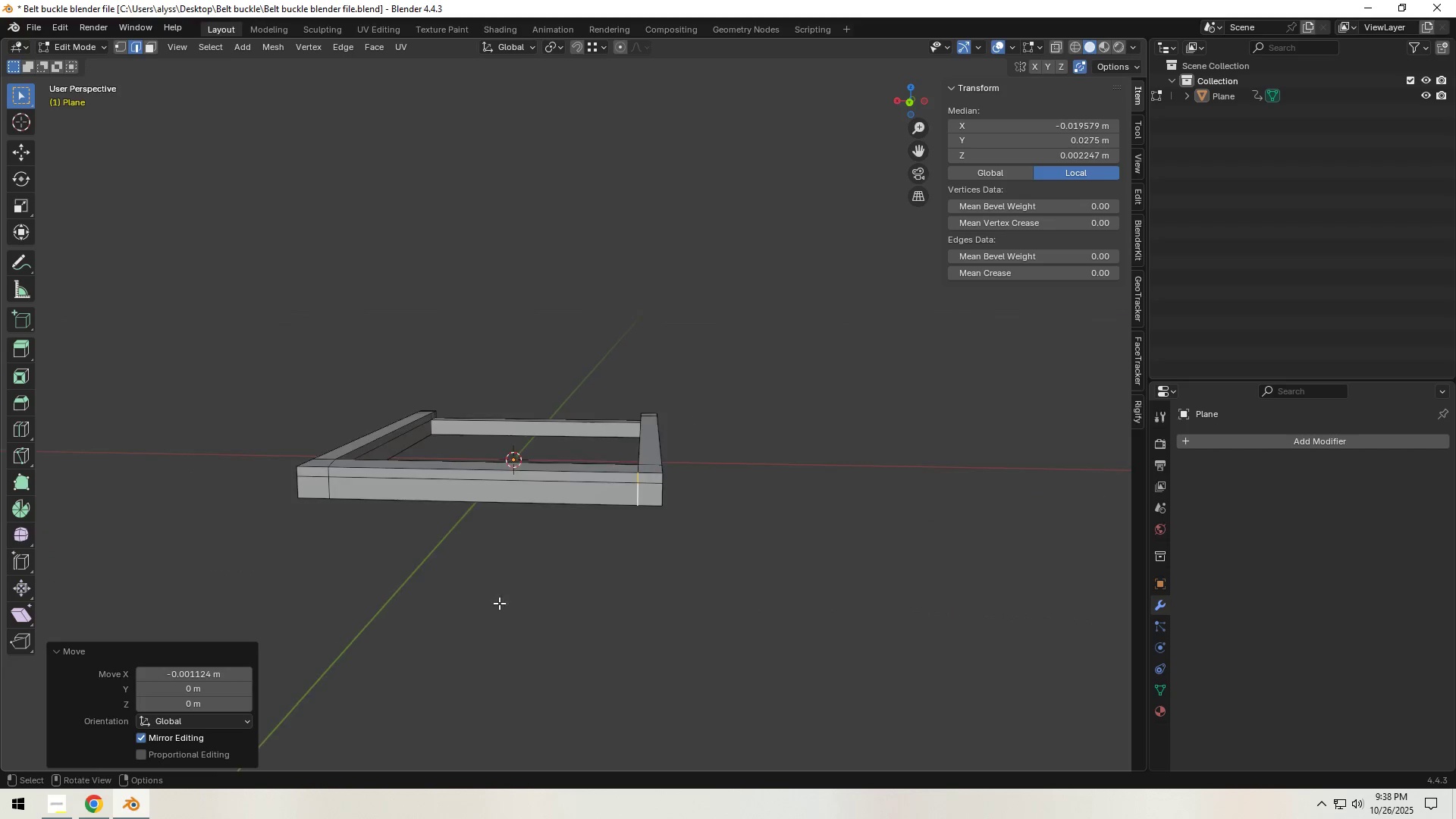 
hold_key(key=ShiftLeft, duration=0.5)
 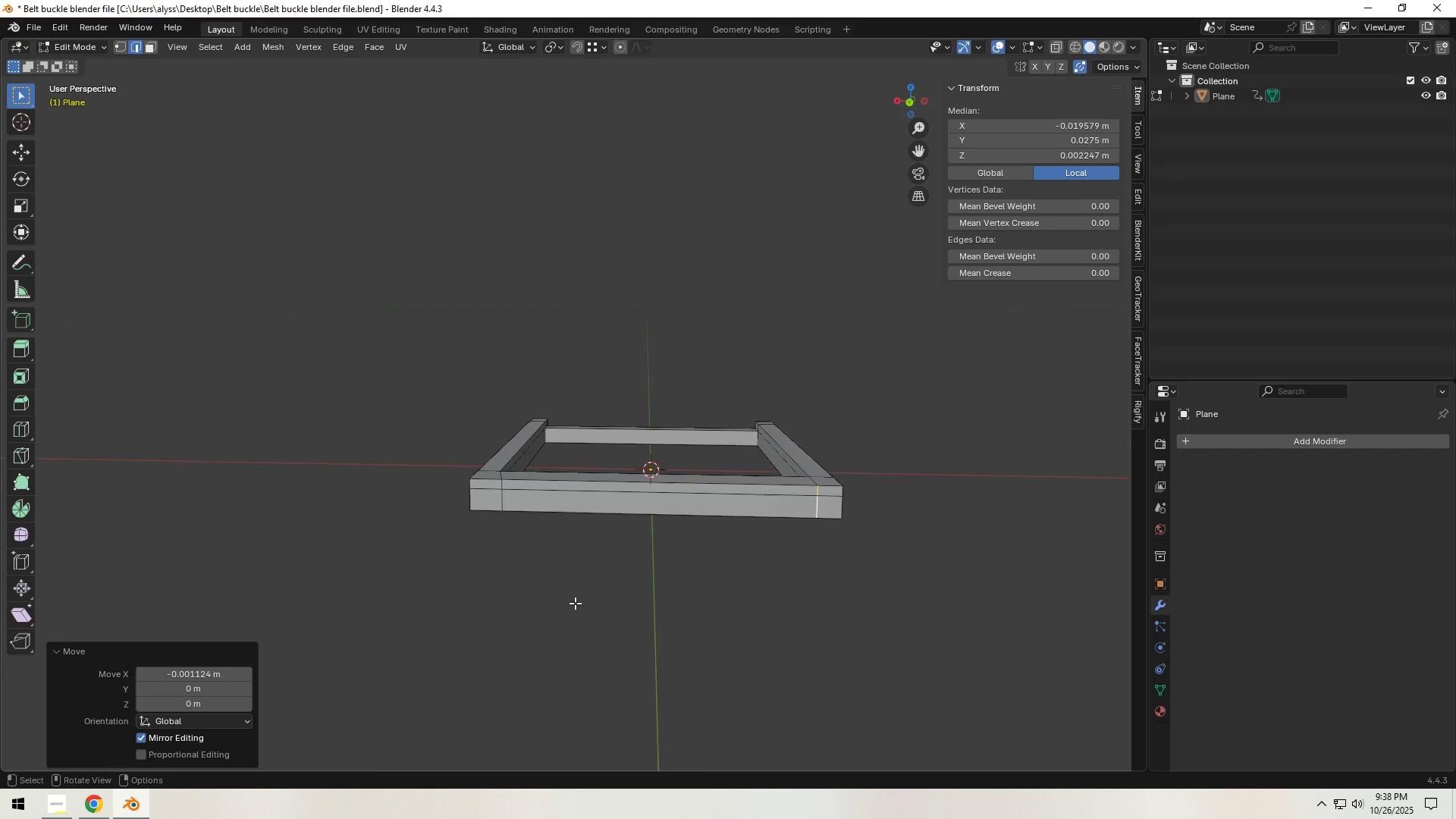 
scroll: coordinate [575, 603], scroll_direction: up, amount: 2.0
 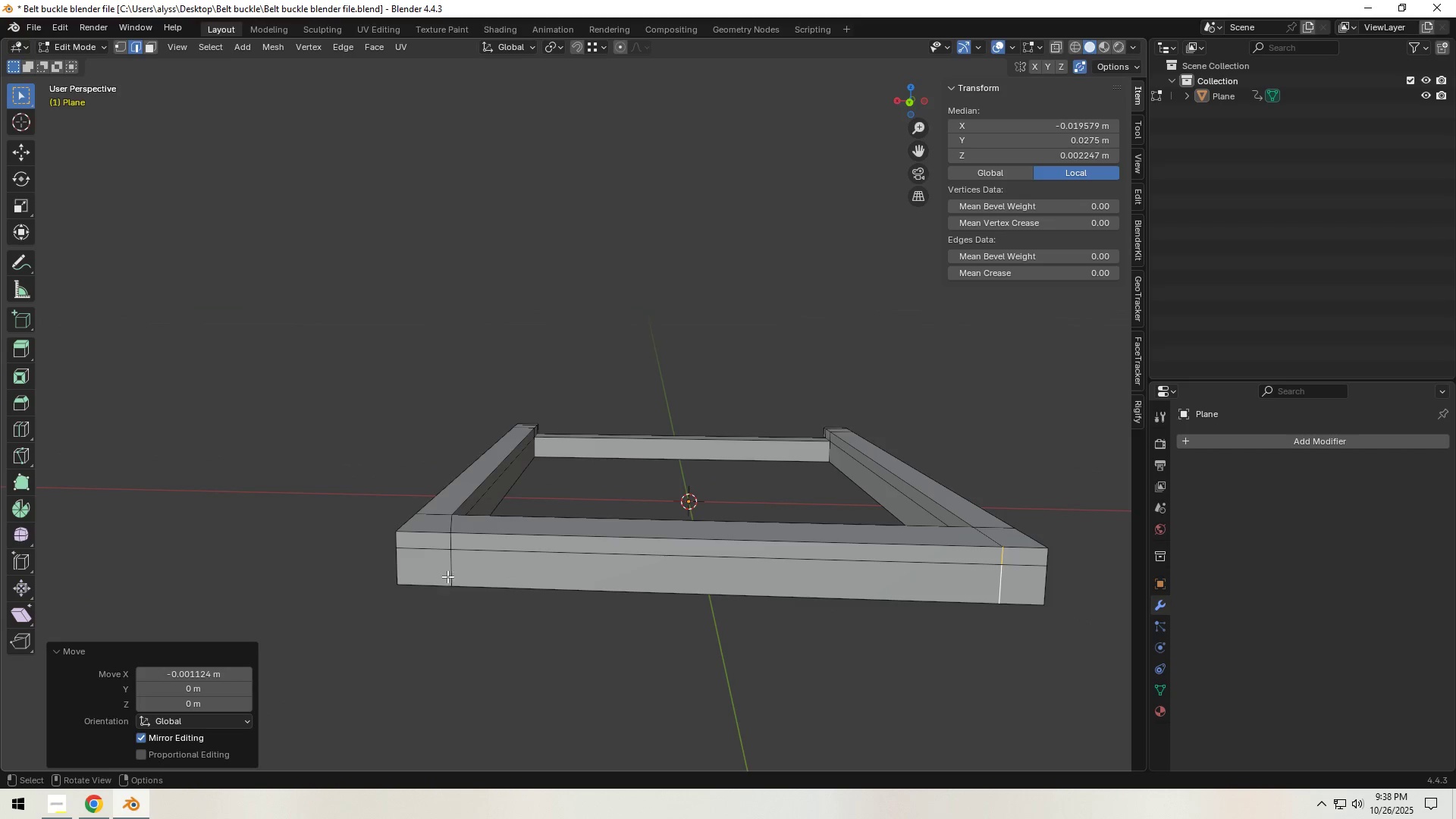 
left_click([448, 574])
 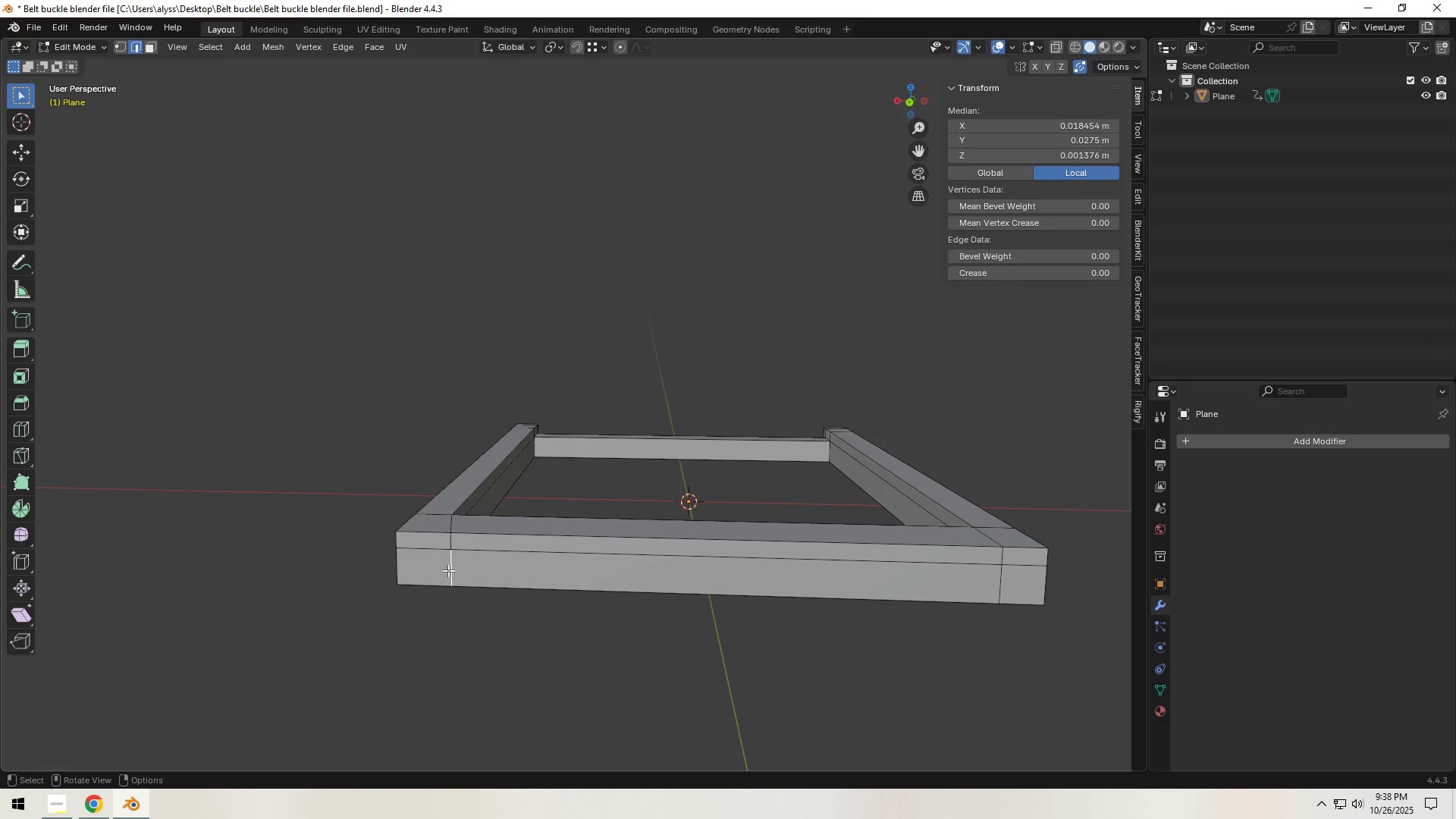 
hold_key(key=ShiftLeft, duration=0.51)
left_click([449, 542])
 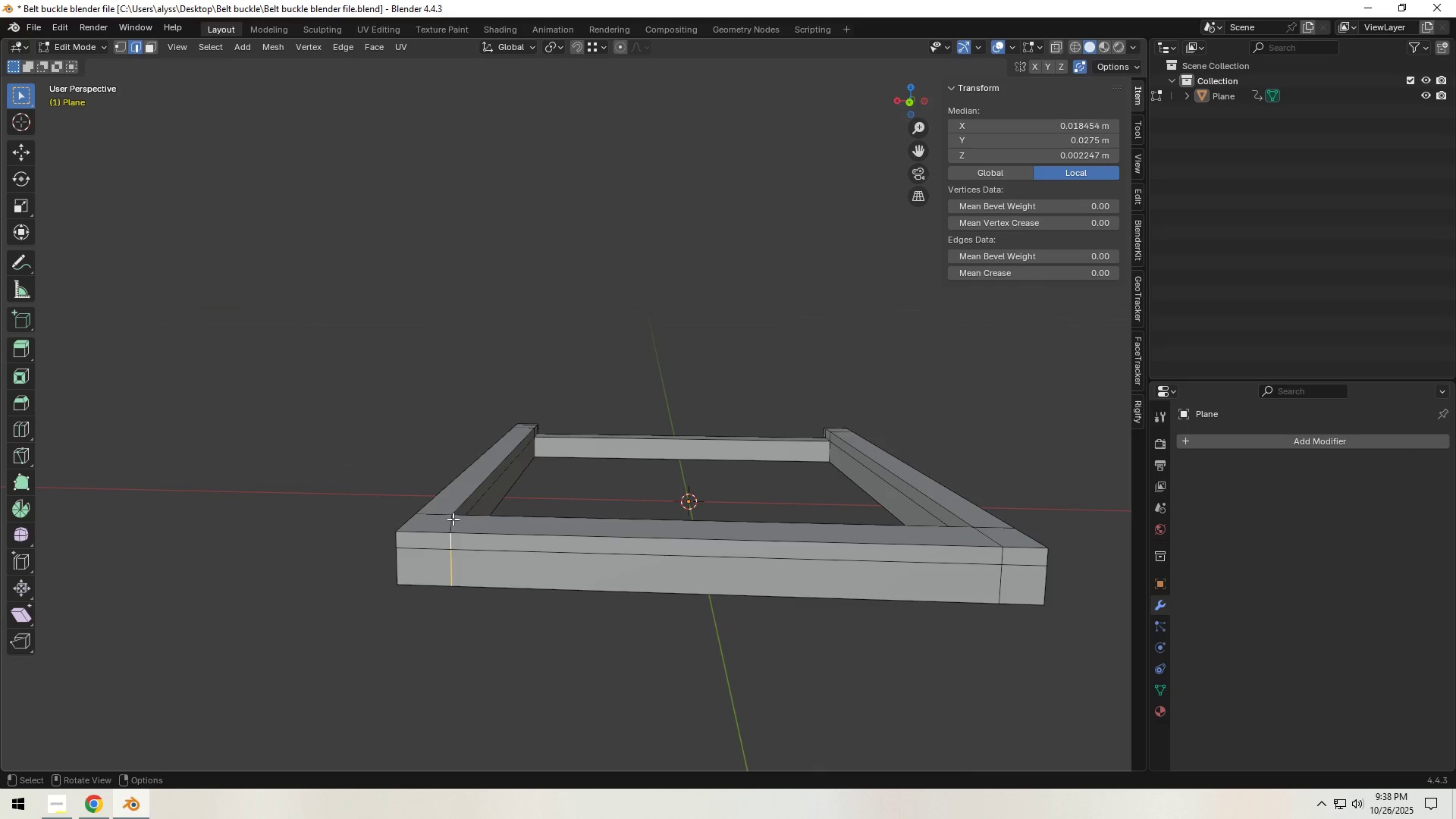 
type(gx)
 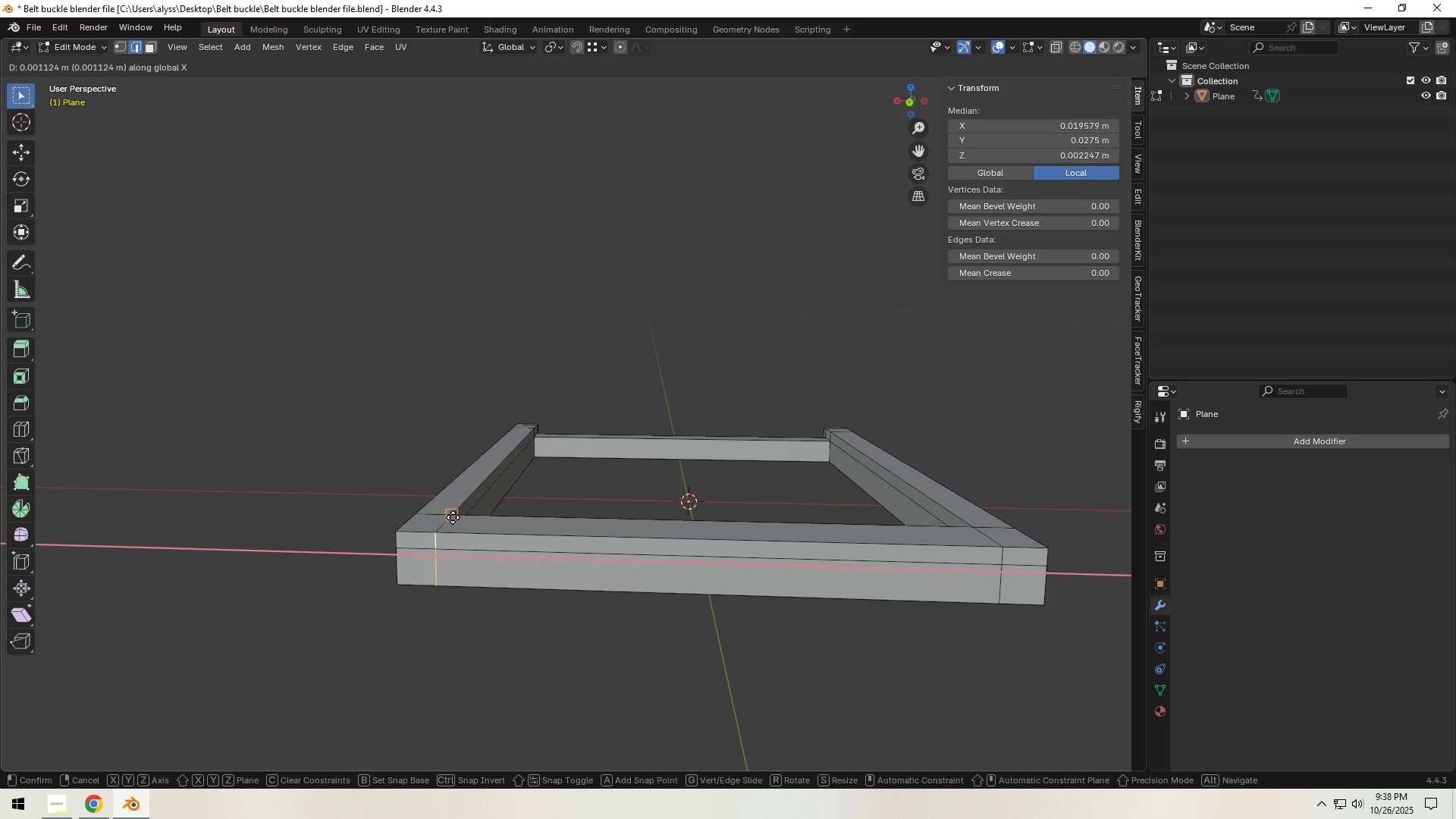 
hold_key(key=ControlLeft, duration=0.61)
left_click([452, 517])
 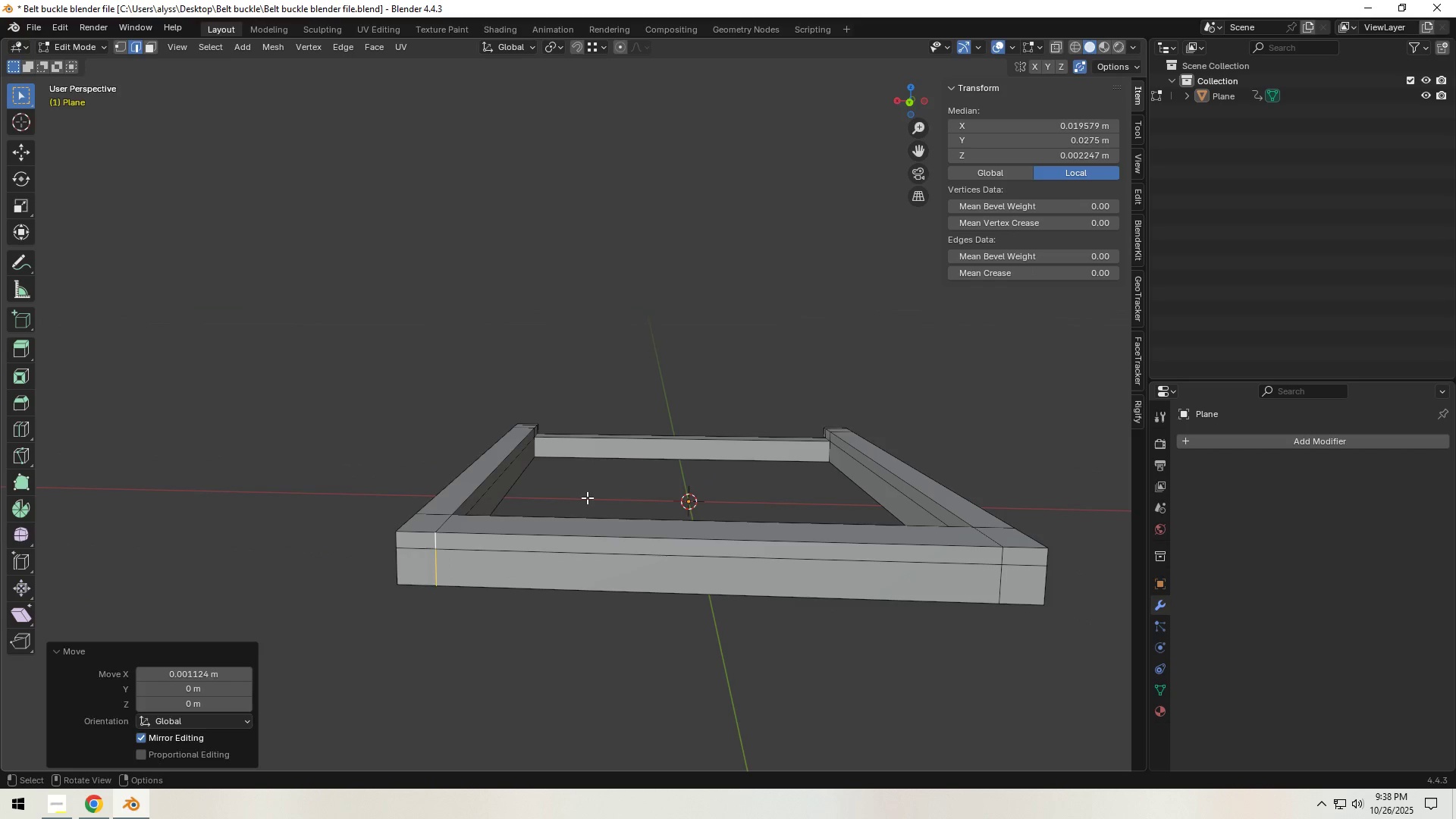 
left_click([587, 497])
 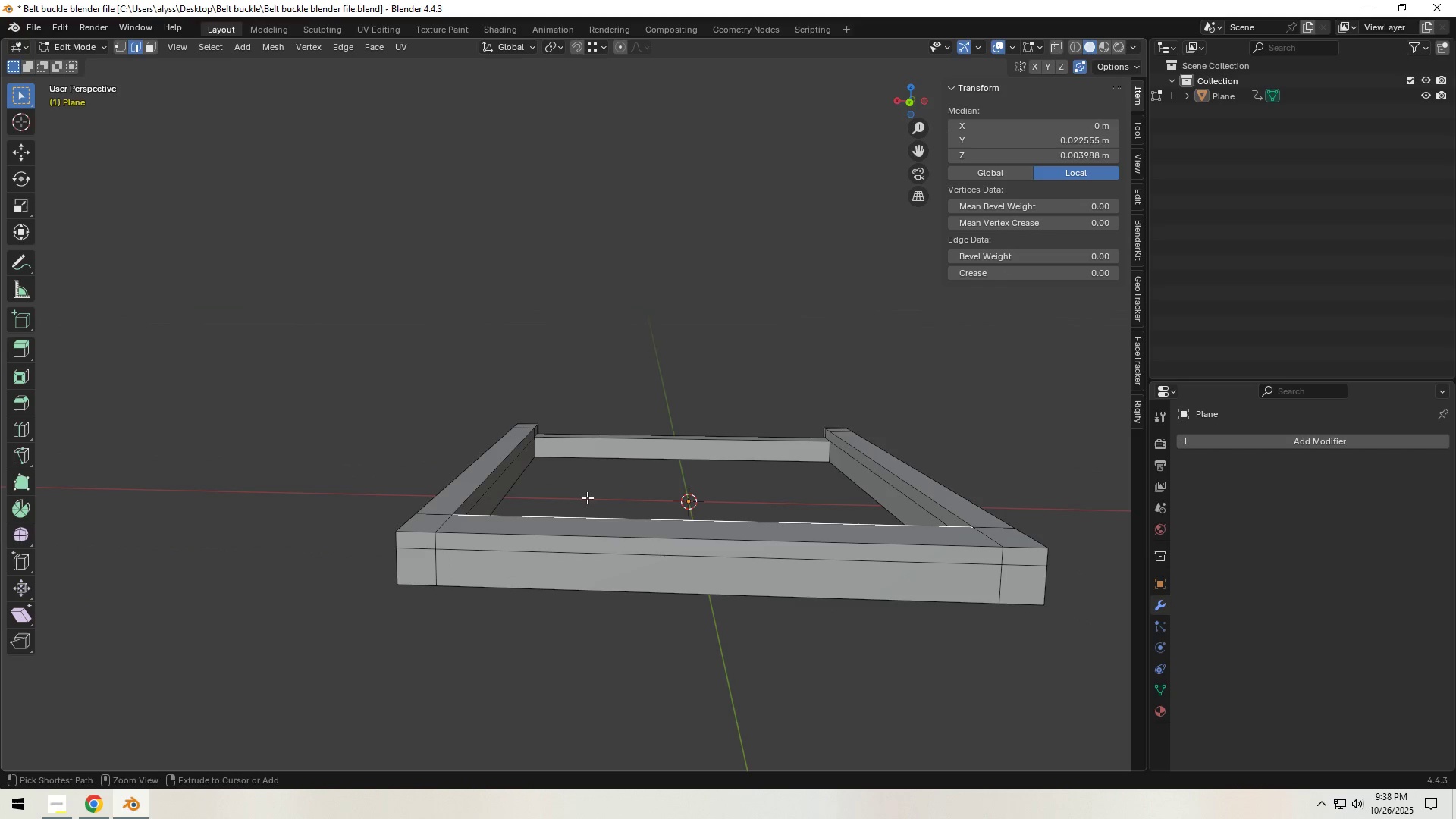 
key(Control+S)
 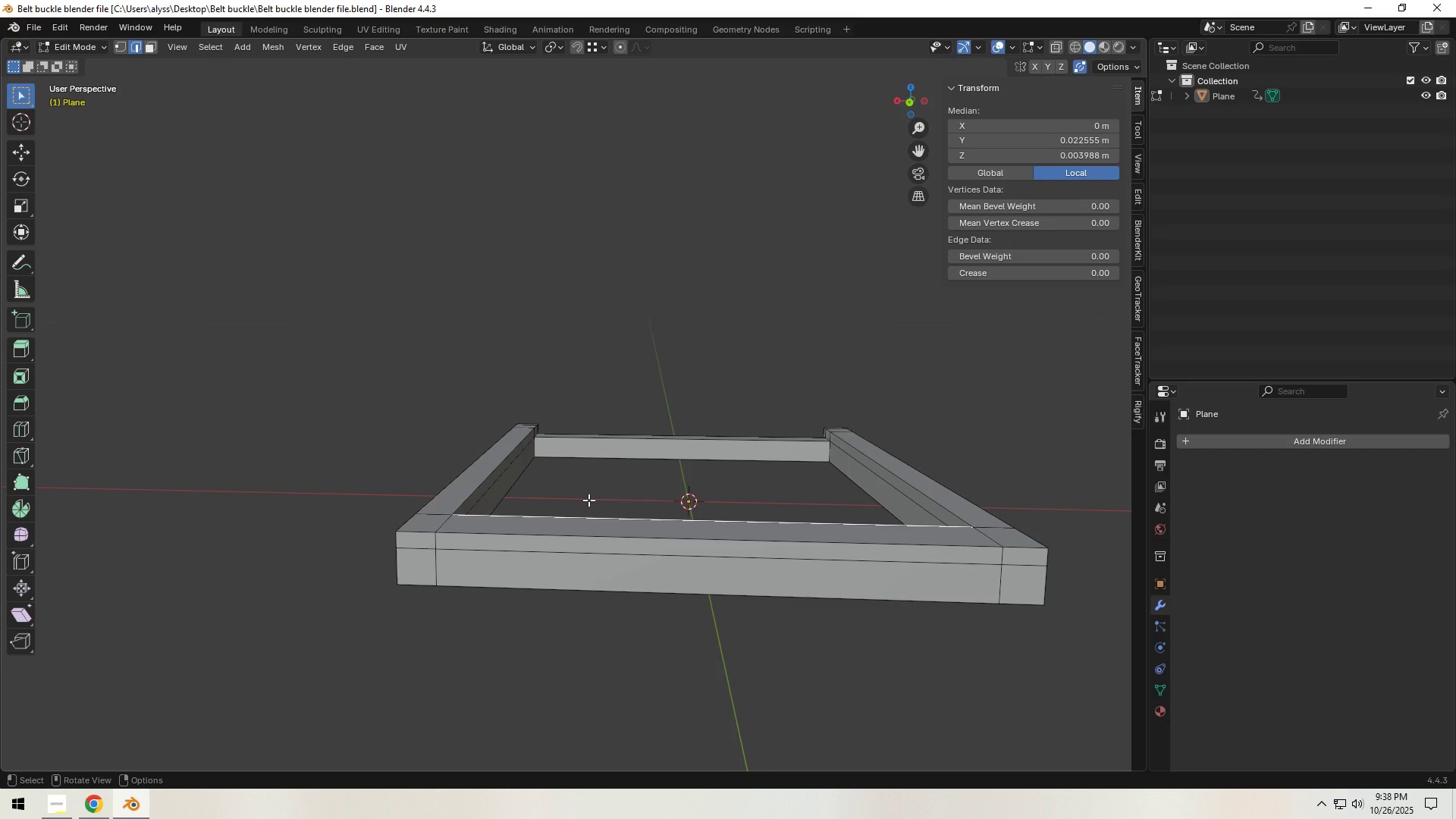 
wait(11.16)
 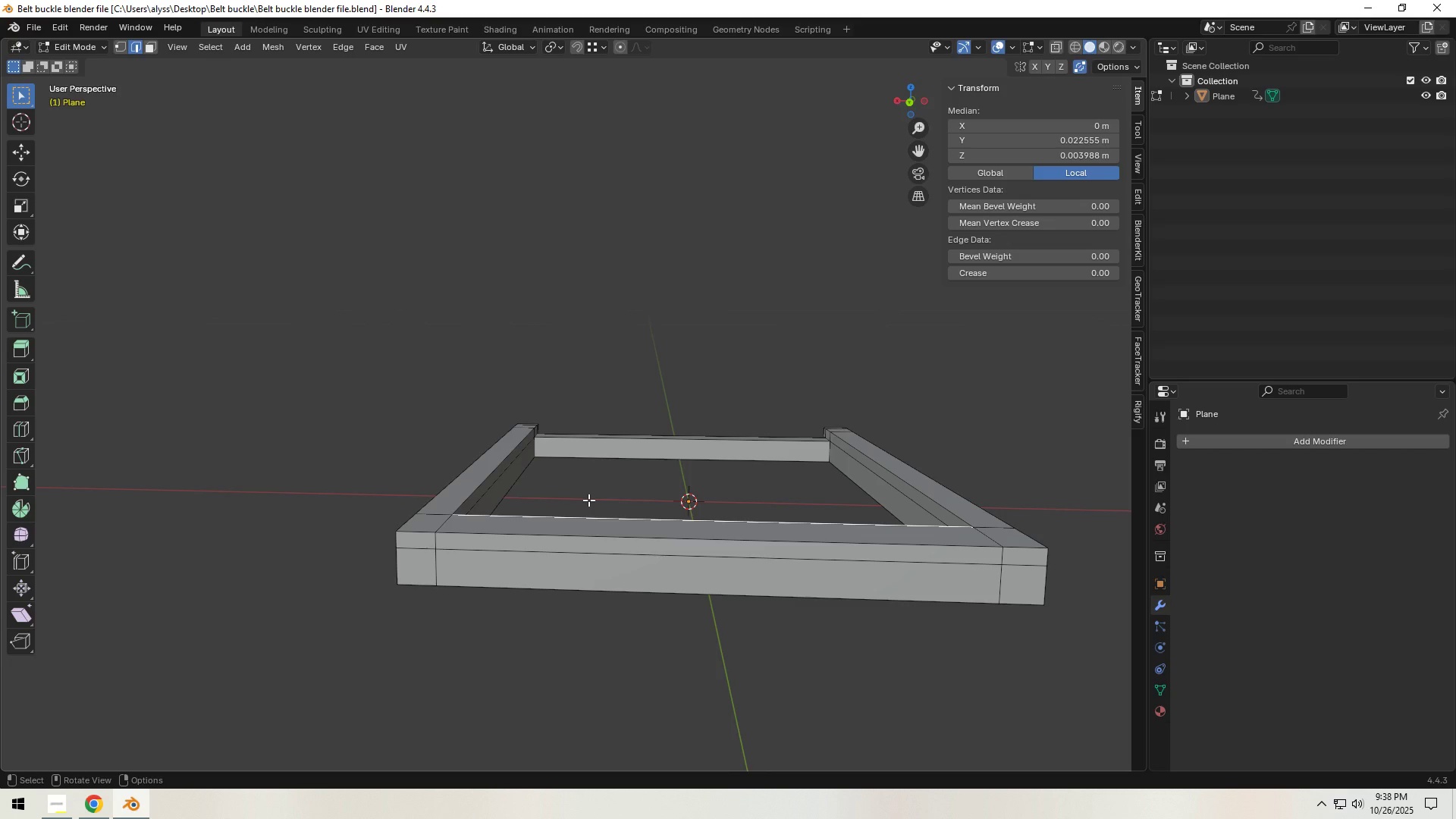 
hold_key(key=ShiftLeft, duration=0.46)
 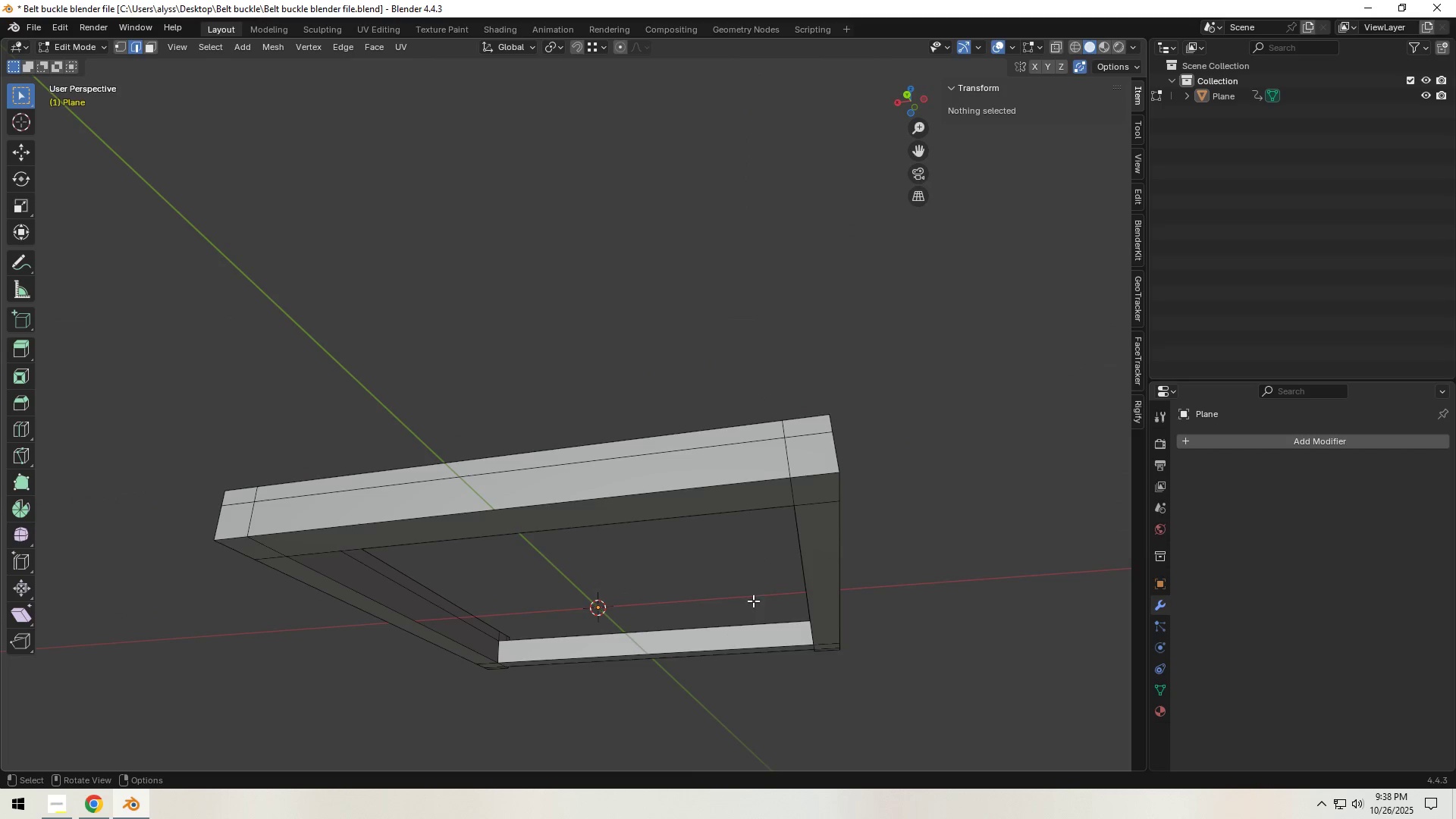 
hold_key(key=ShiftLeft, duration=0.43)
 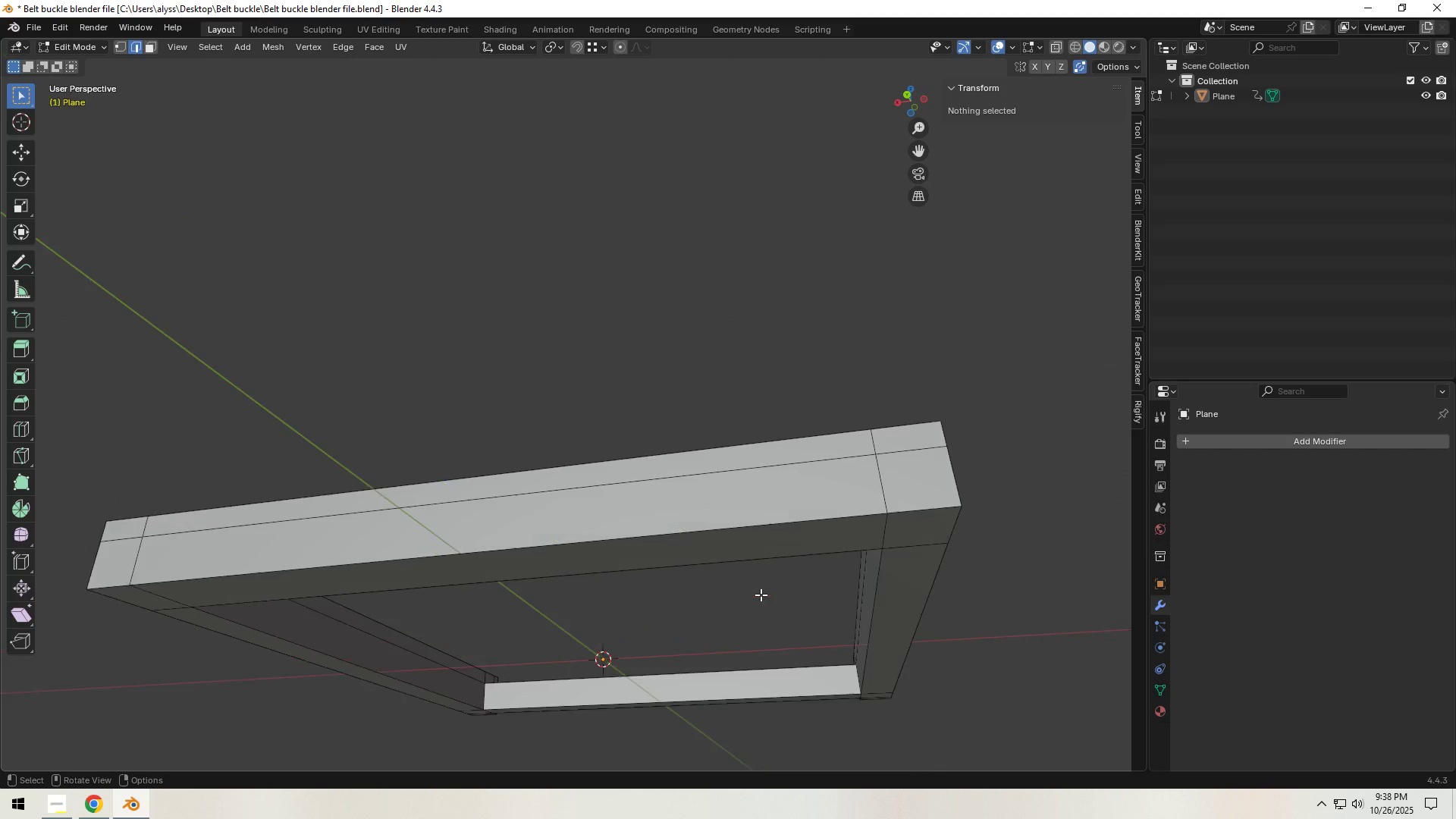 
scroll: coordinate [761, 595], scroll_direction: up, amount: 1.0
 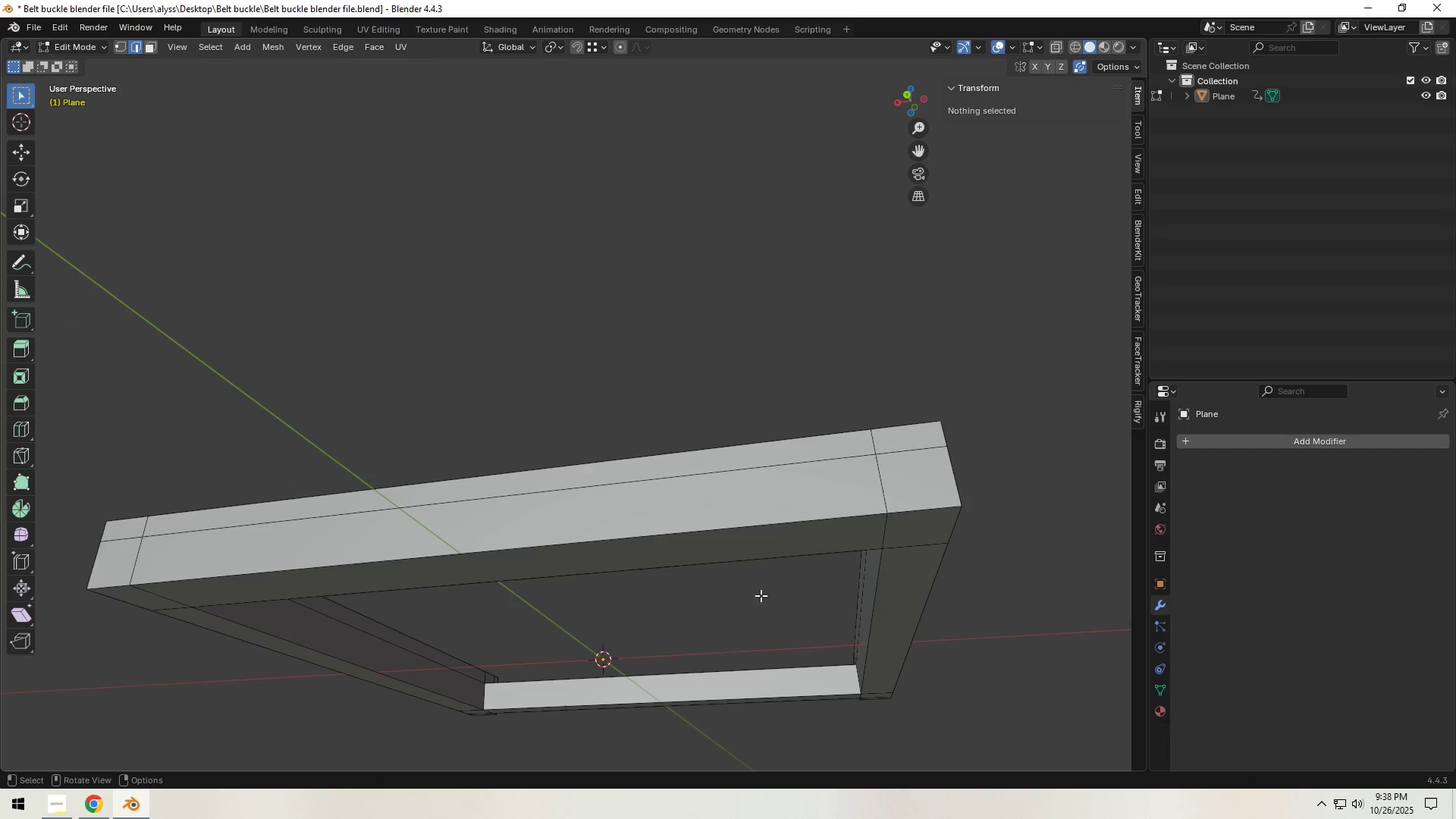 
key(Control+R)
 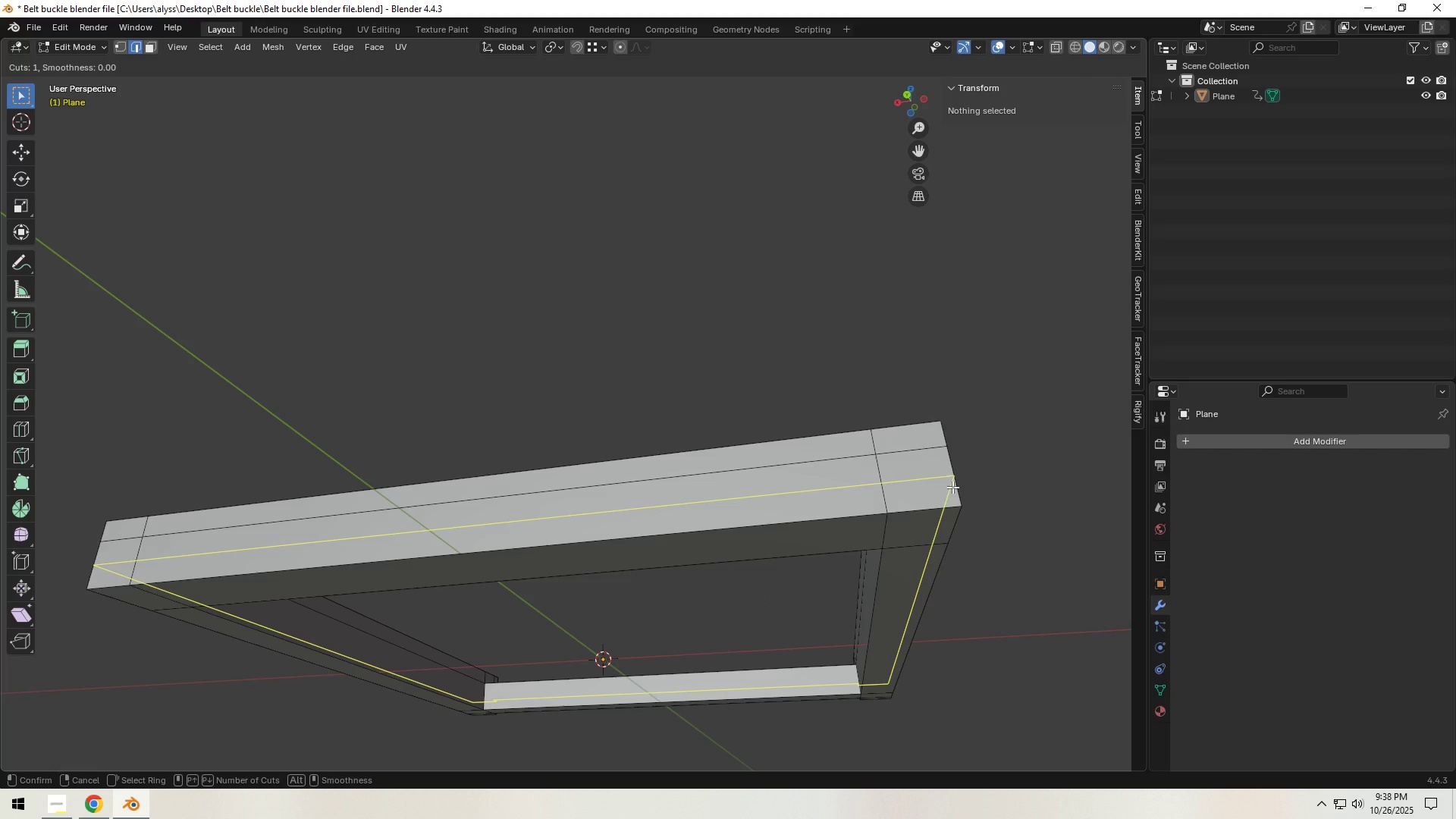 
left_click([952, 487])
 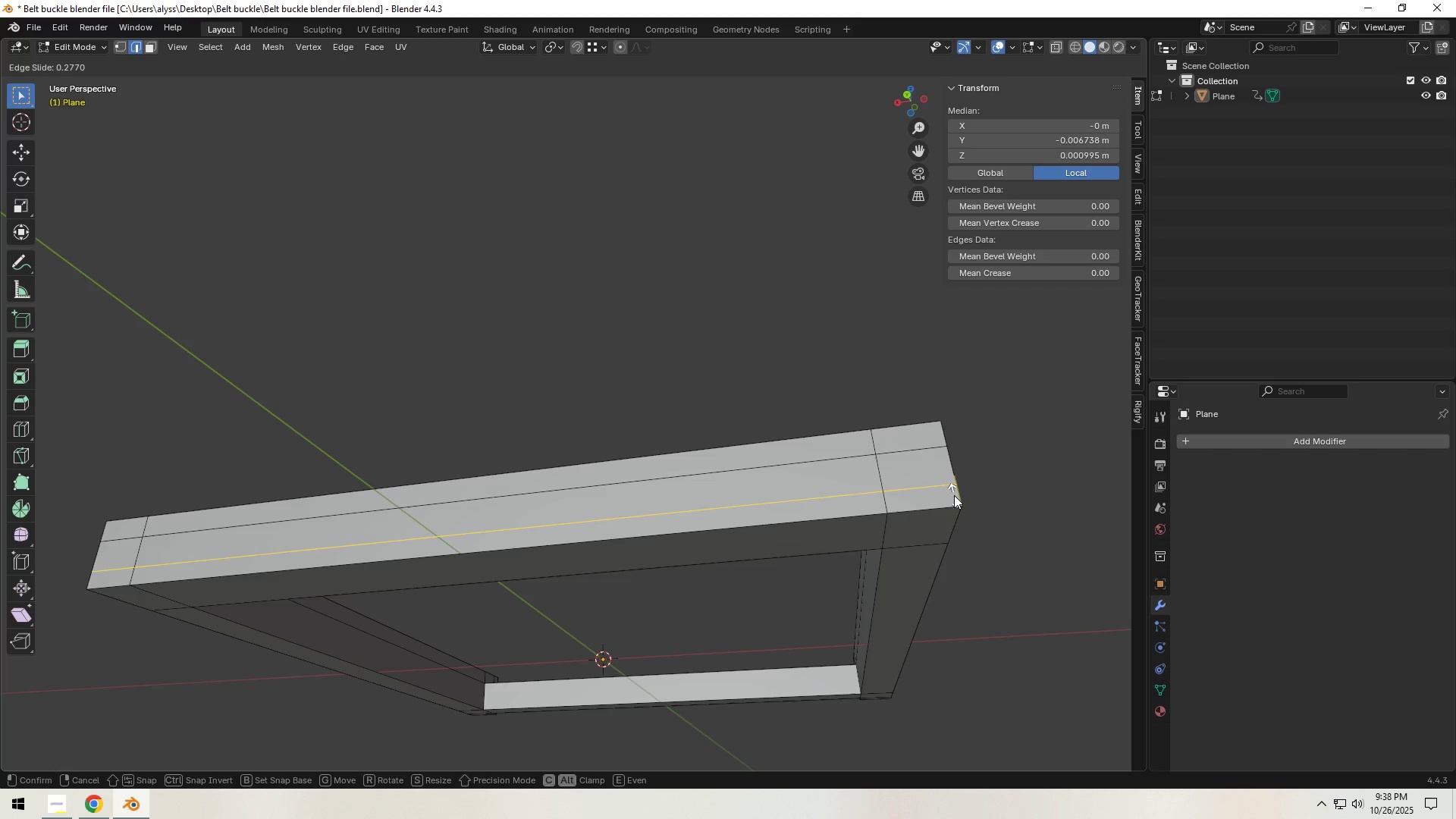 
left_click([954, 495])
 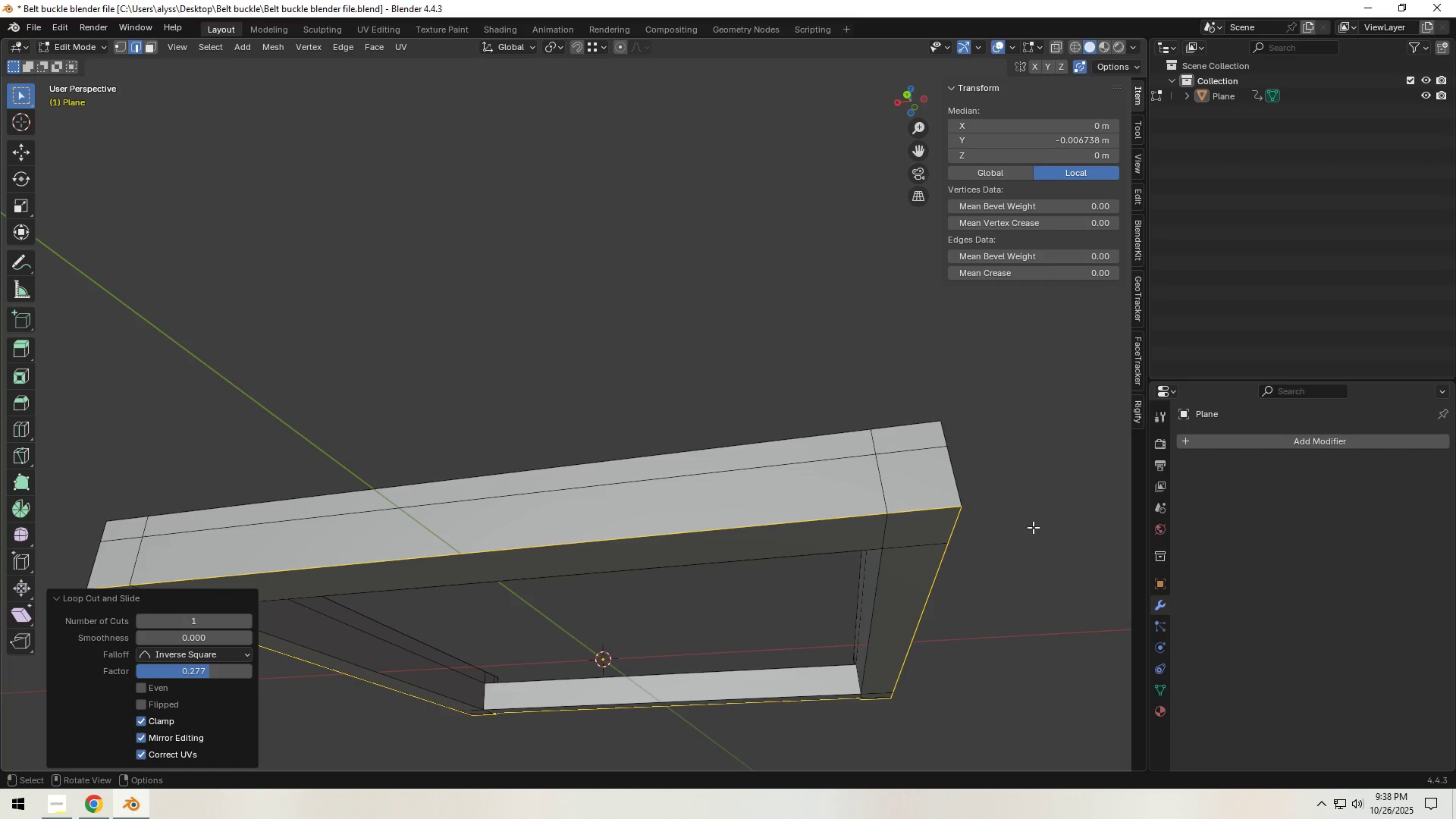 
key(Control+Z)
 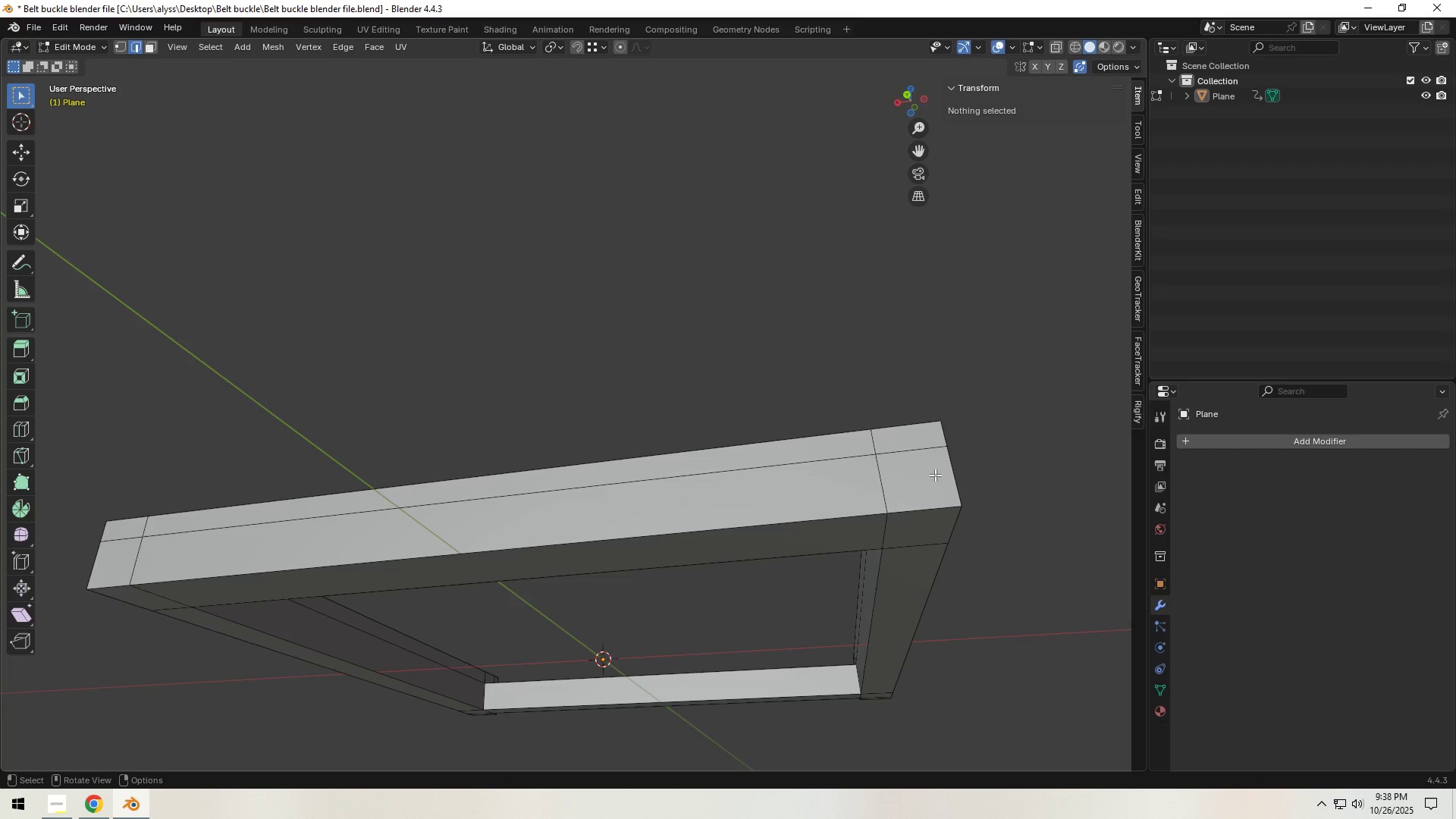 
key(Control+R)
 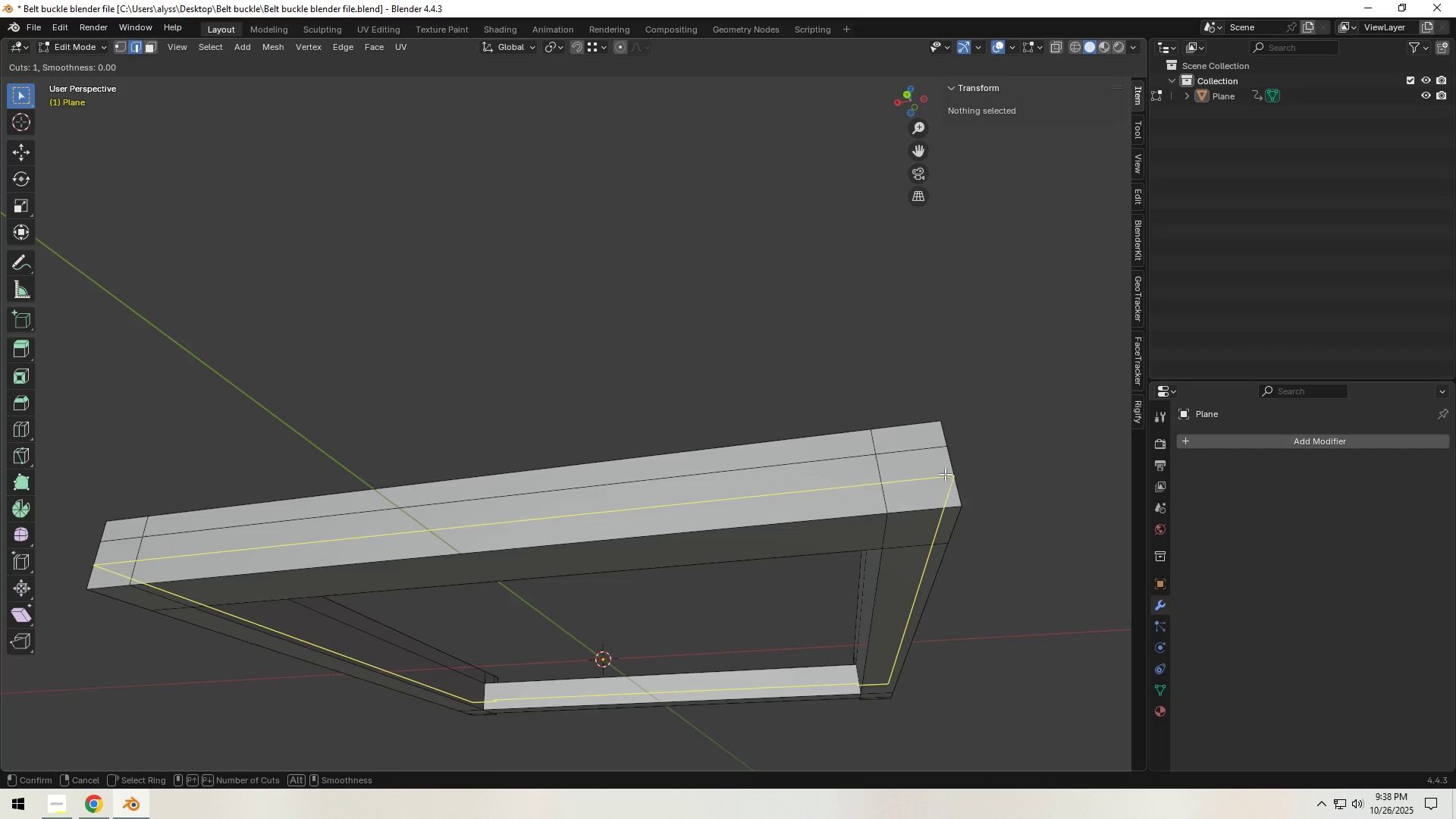 
left_click([945, 474])
 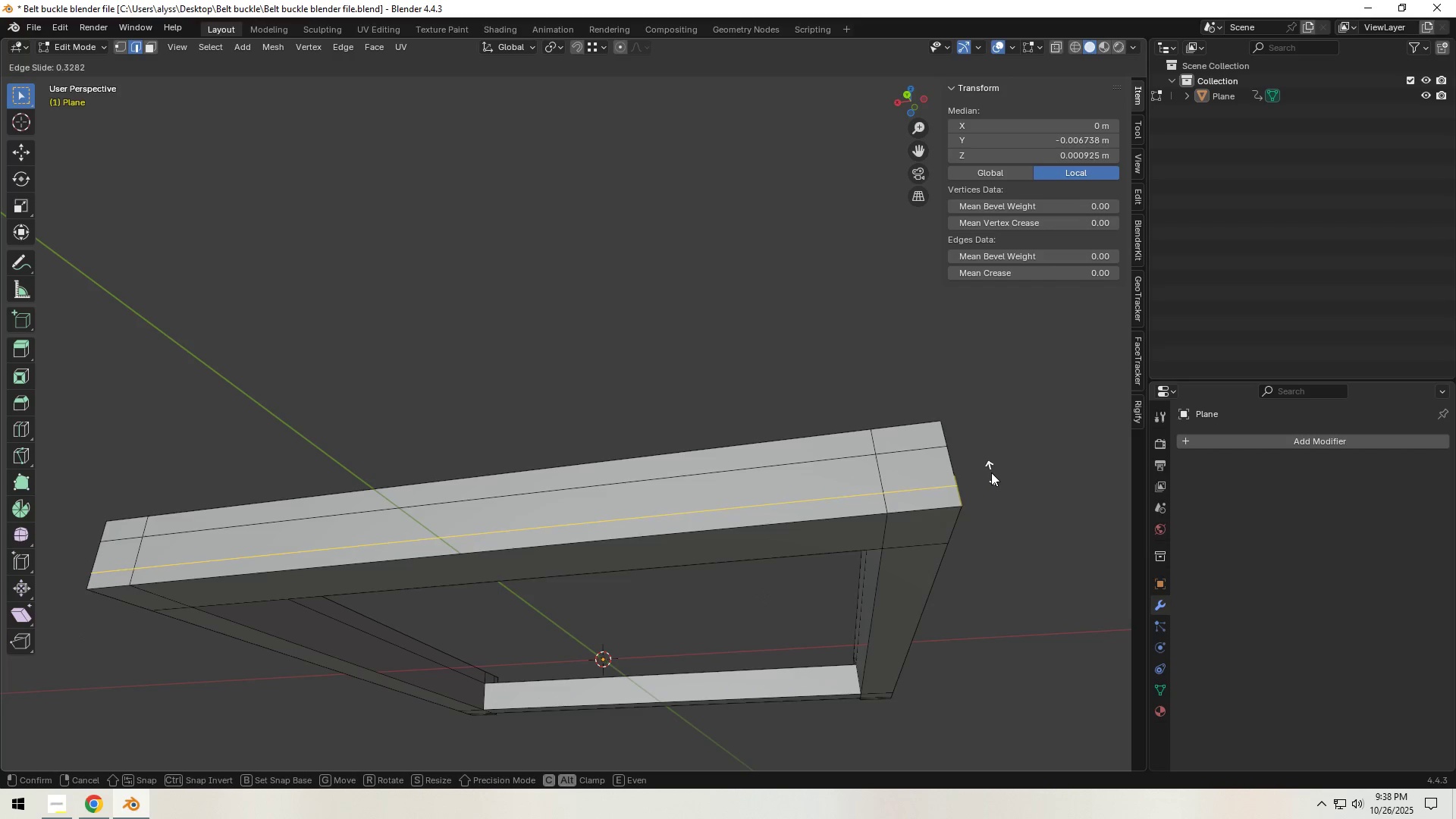 
left_click([992, 472])
 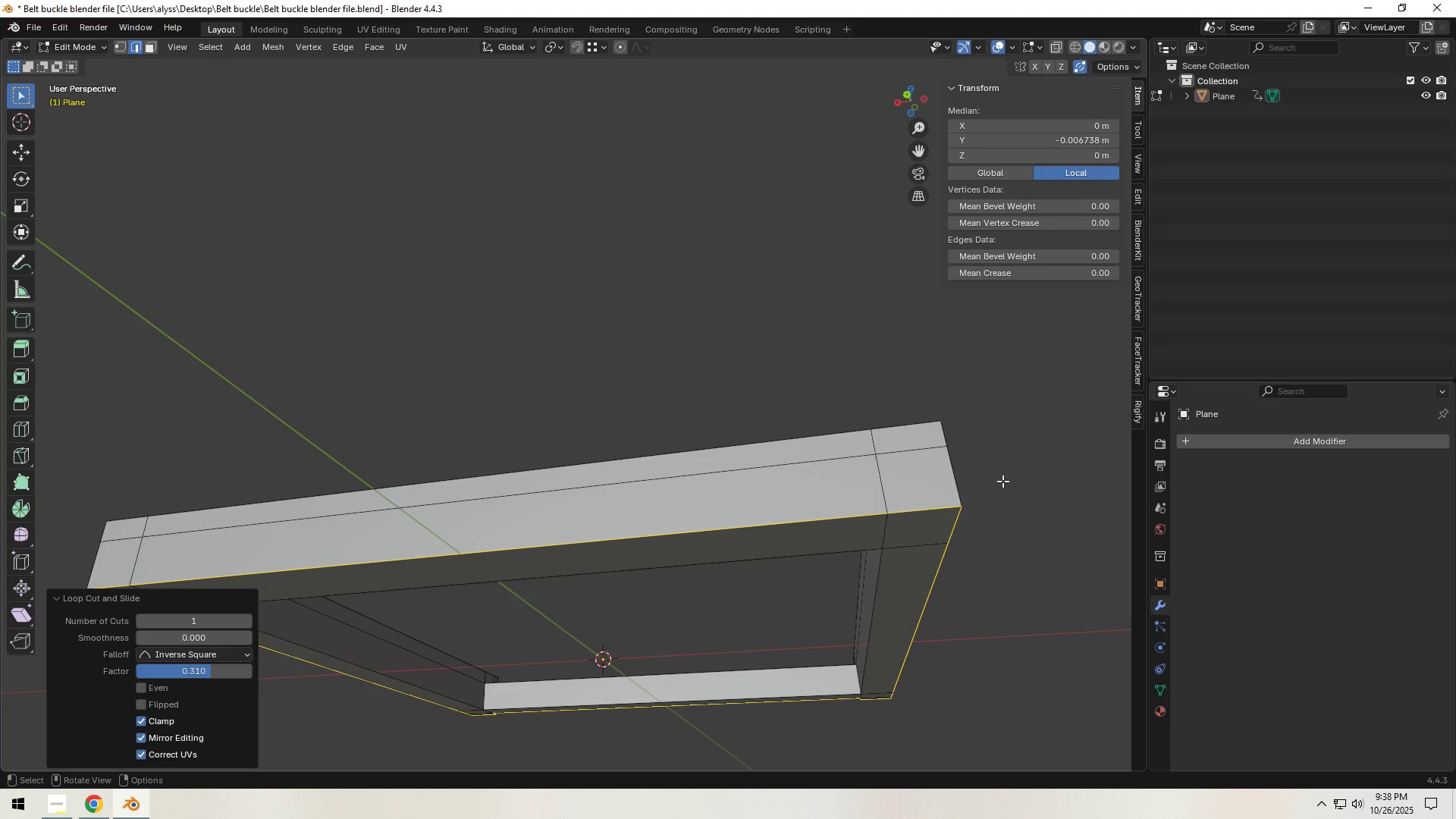 
key(Control+Z)
 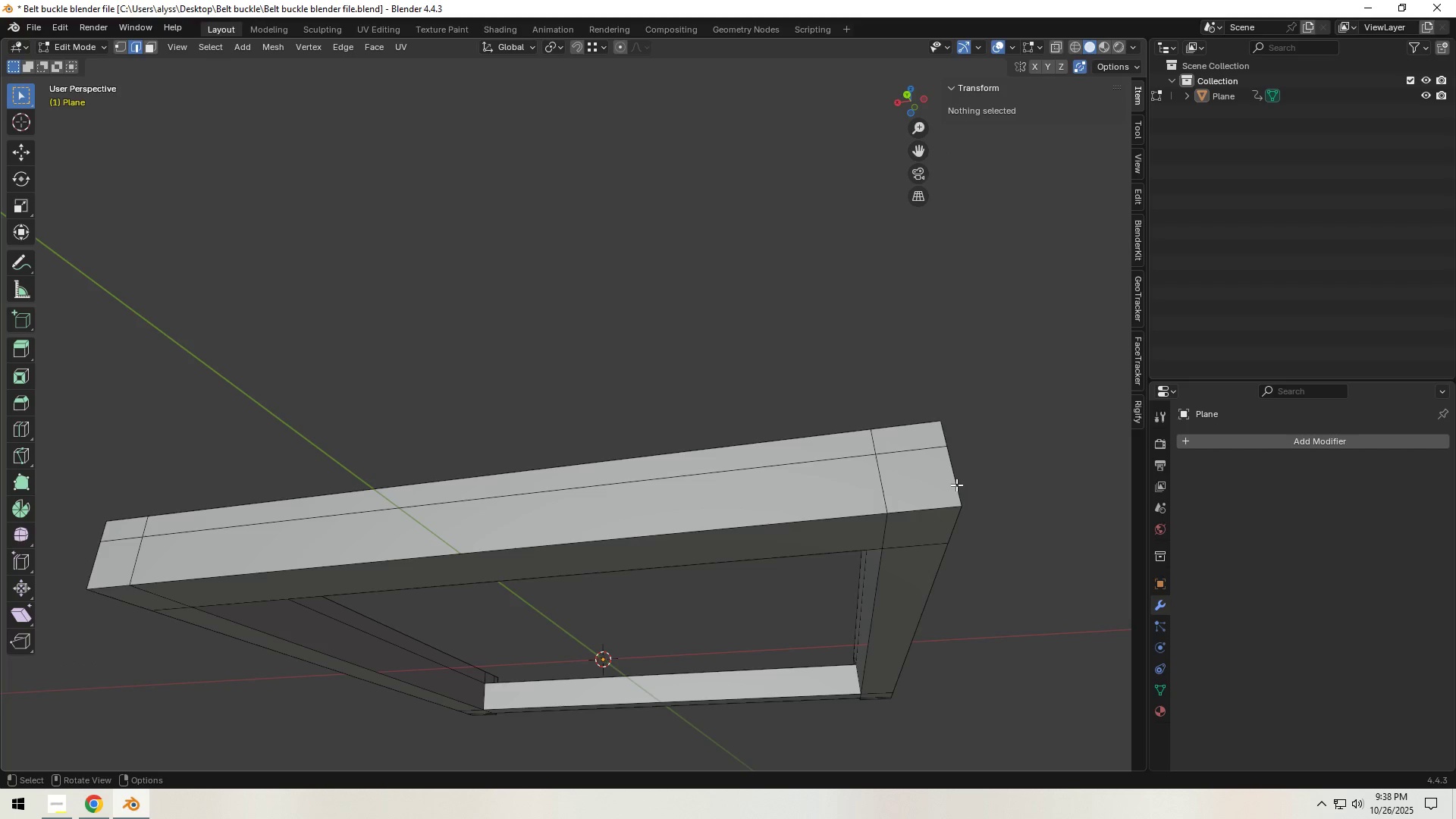 
key(Control+R)
 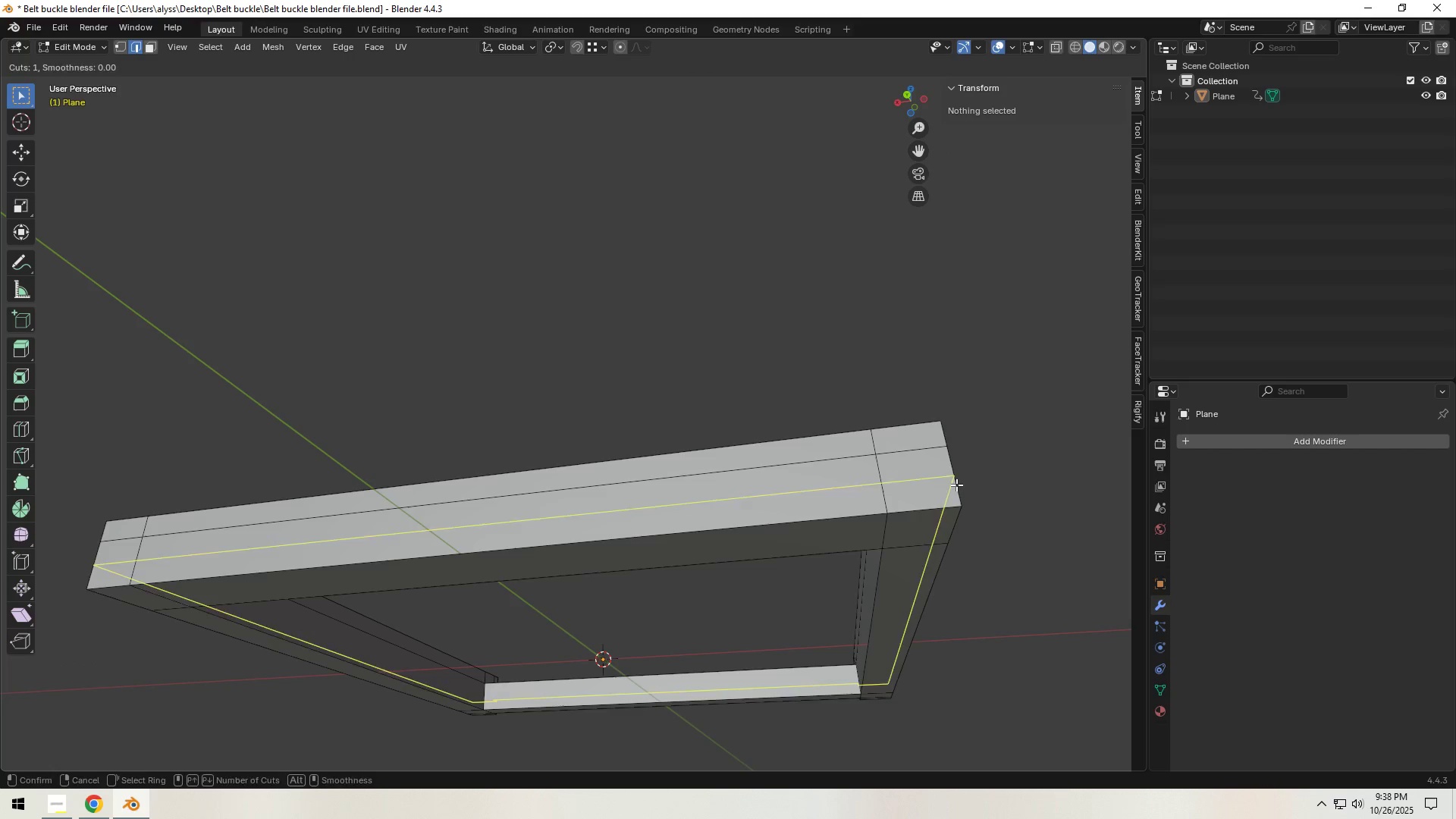 
right_click([956, 485])
 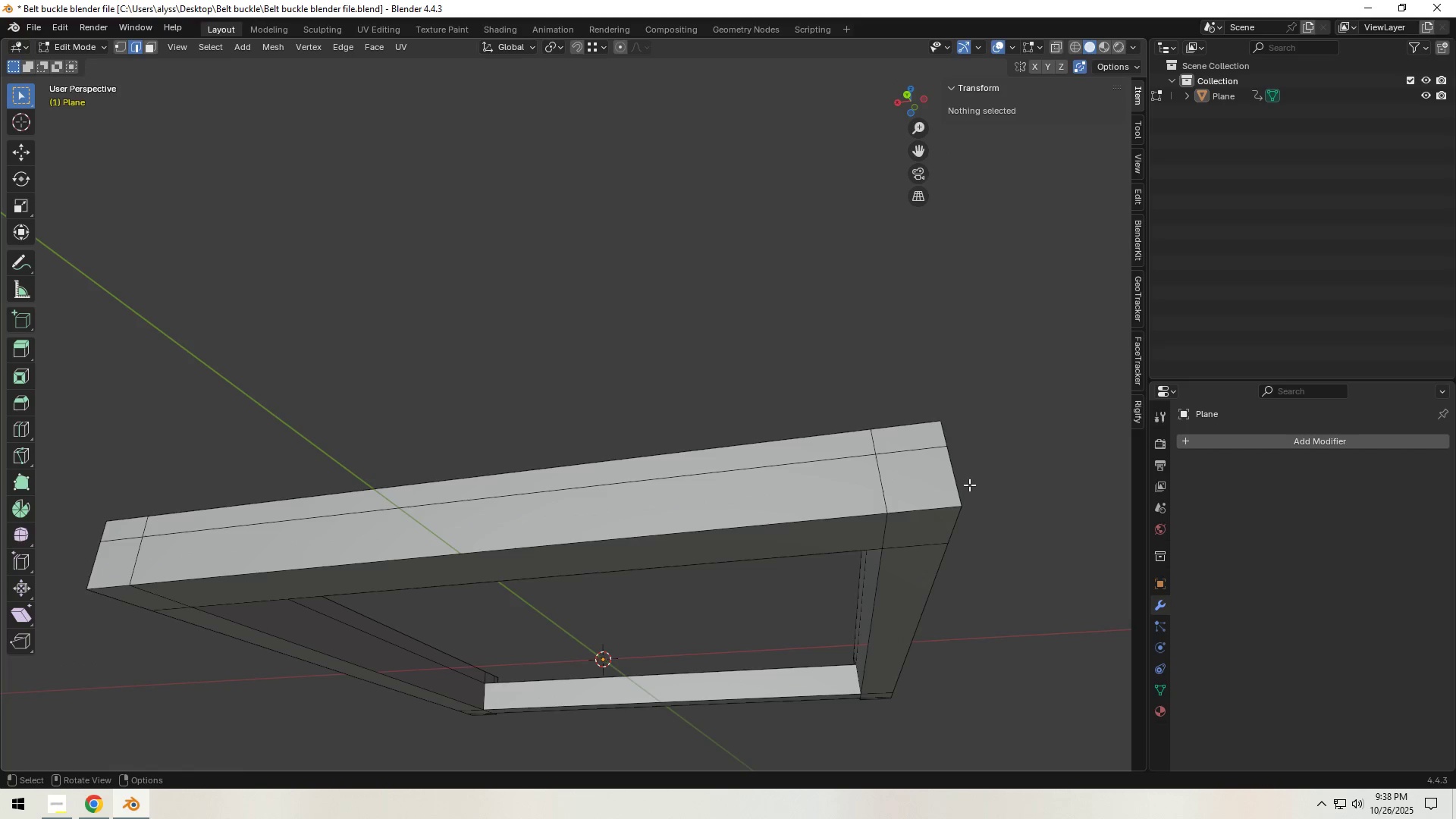 
key(Control+E)
 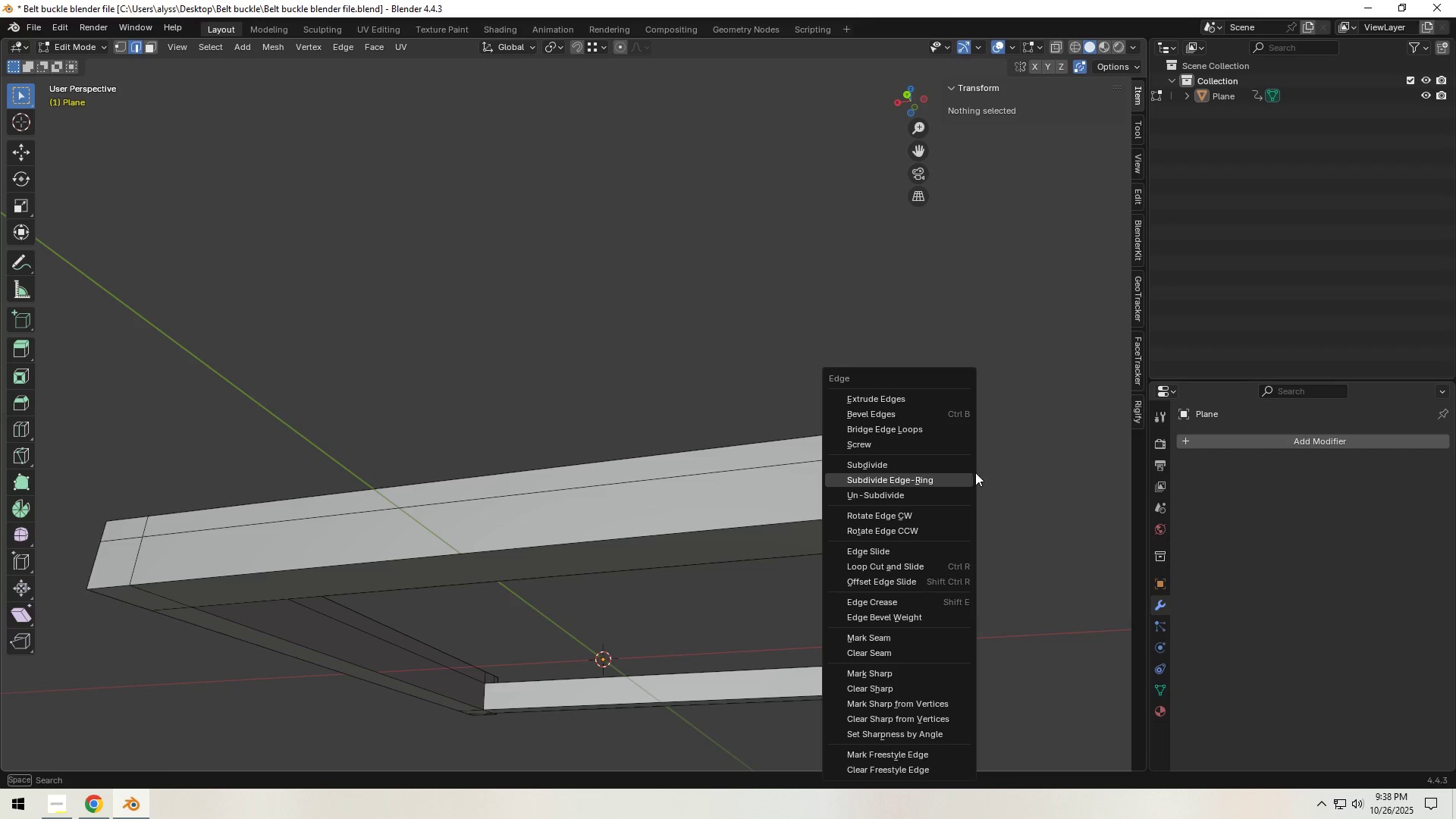 
key(Control+ControlLeft)
 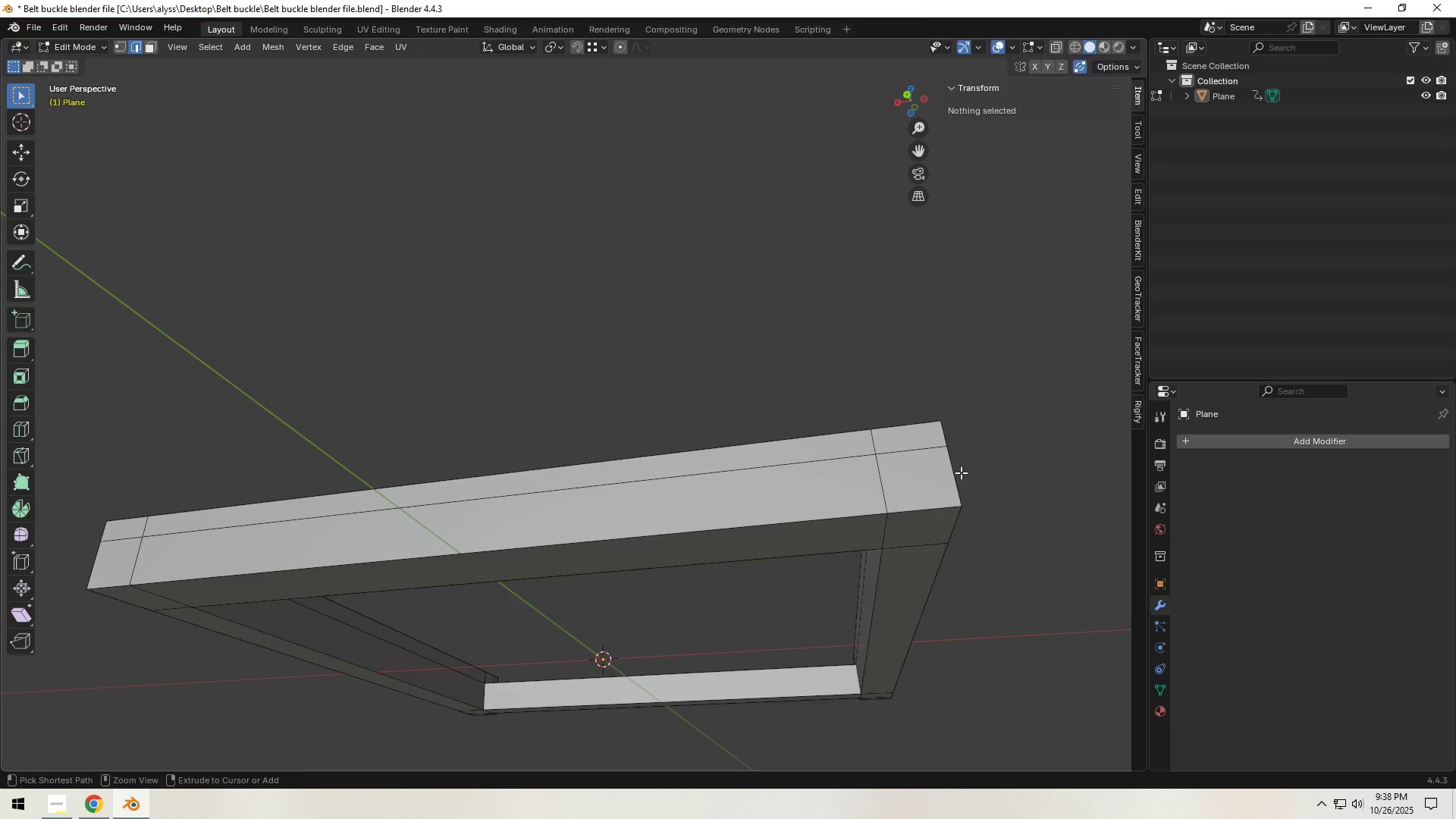 
key(Control+R)
 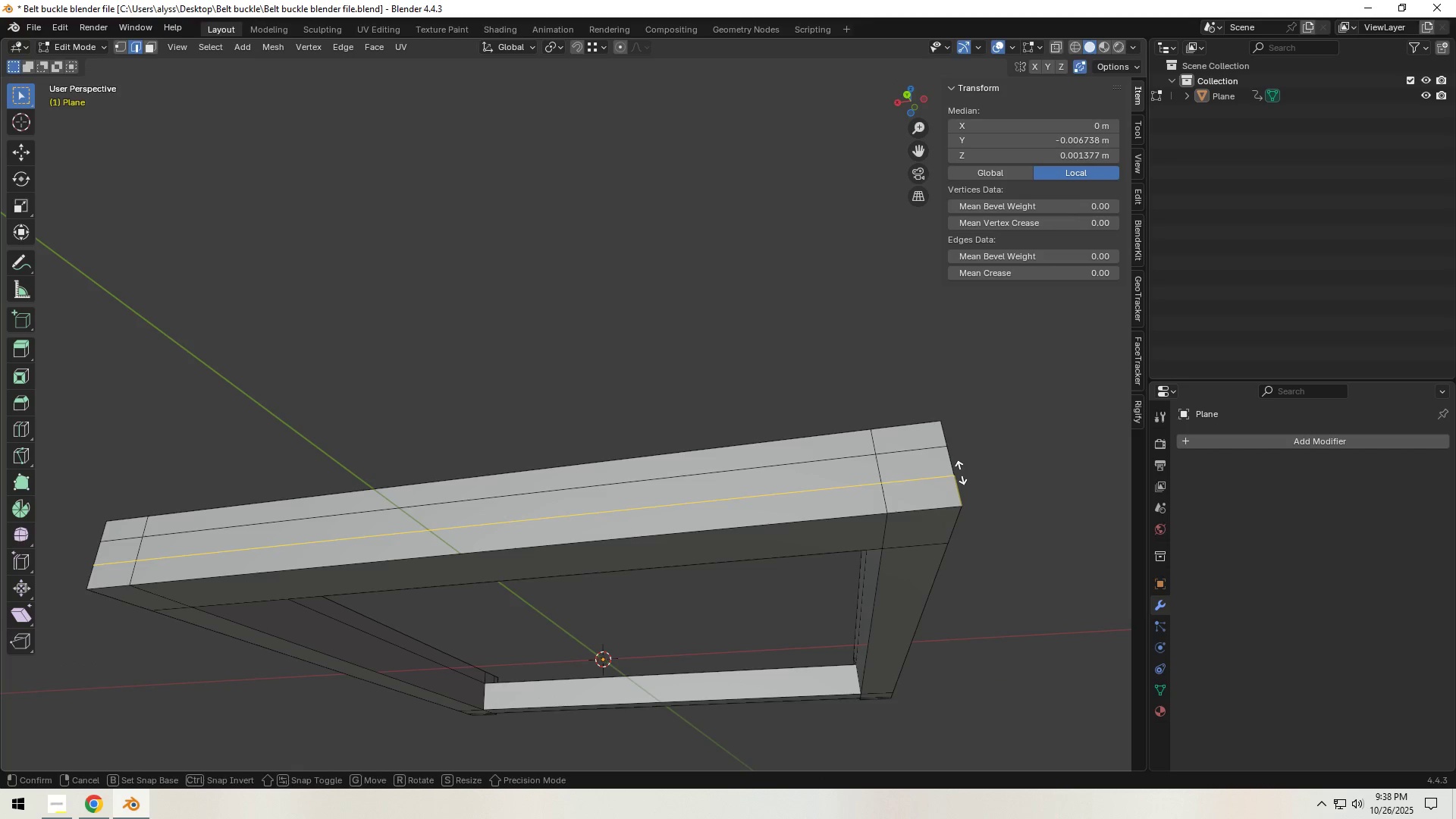 
left_click([961, 472])
 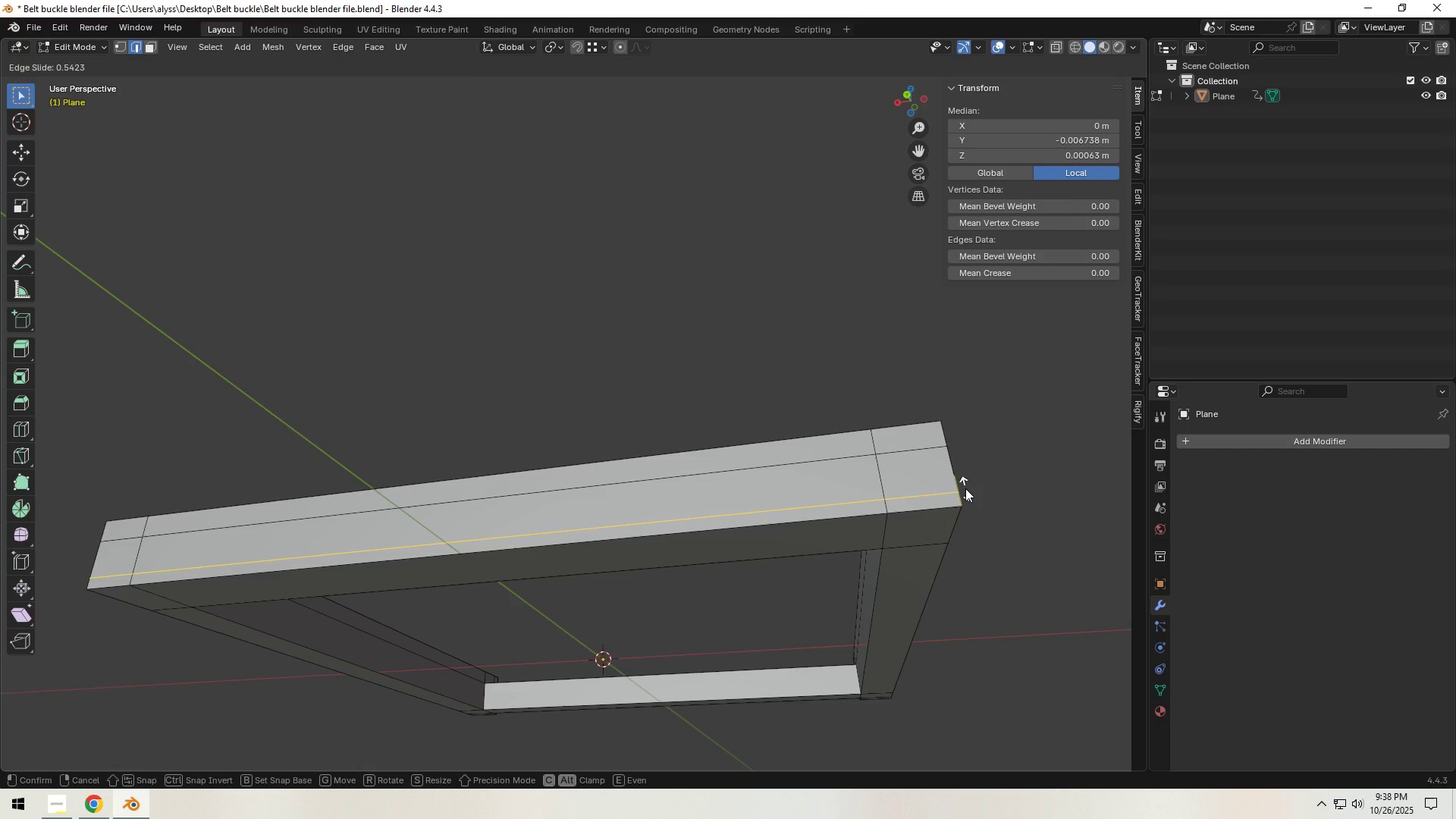 
left_click([965, 488])
 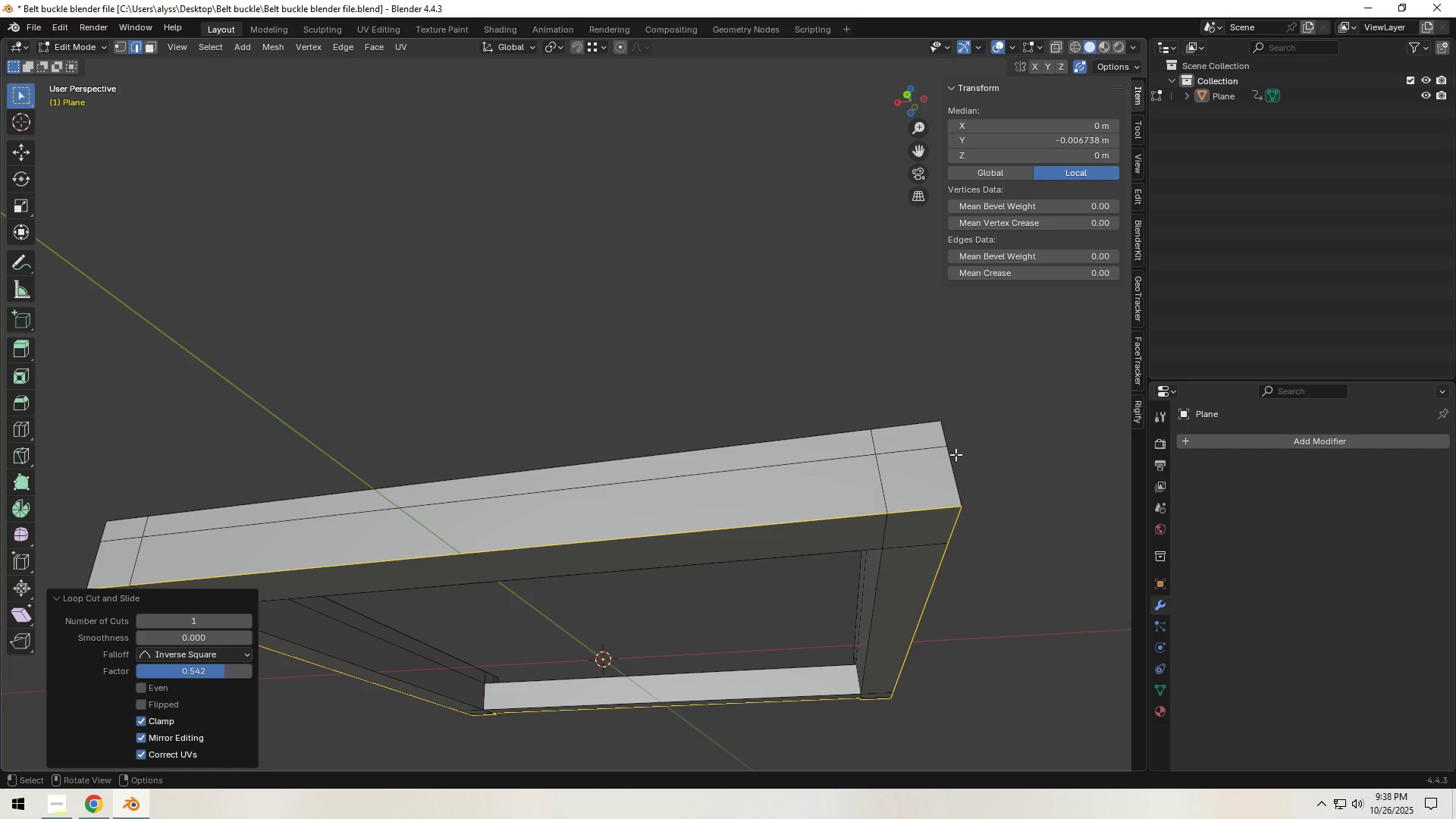 
left_click([1078, 68])
 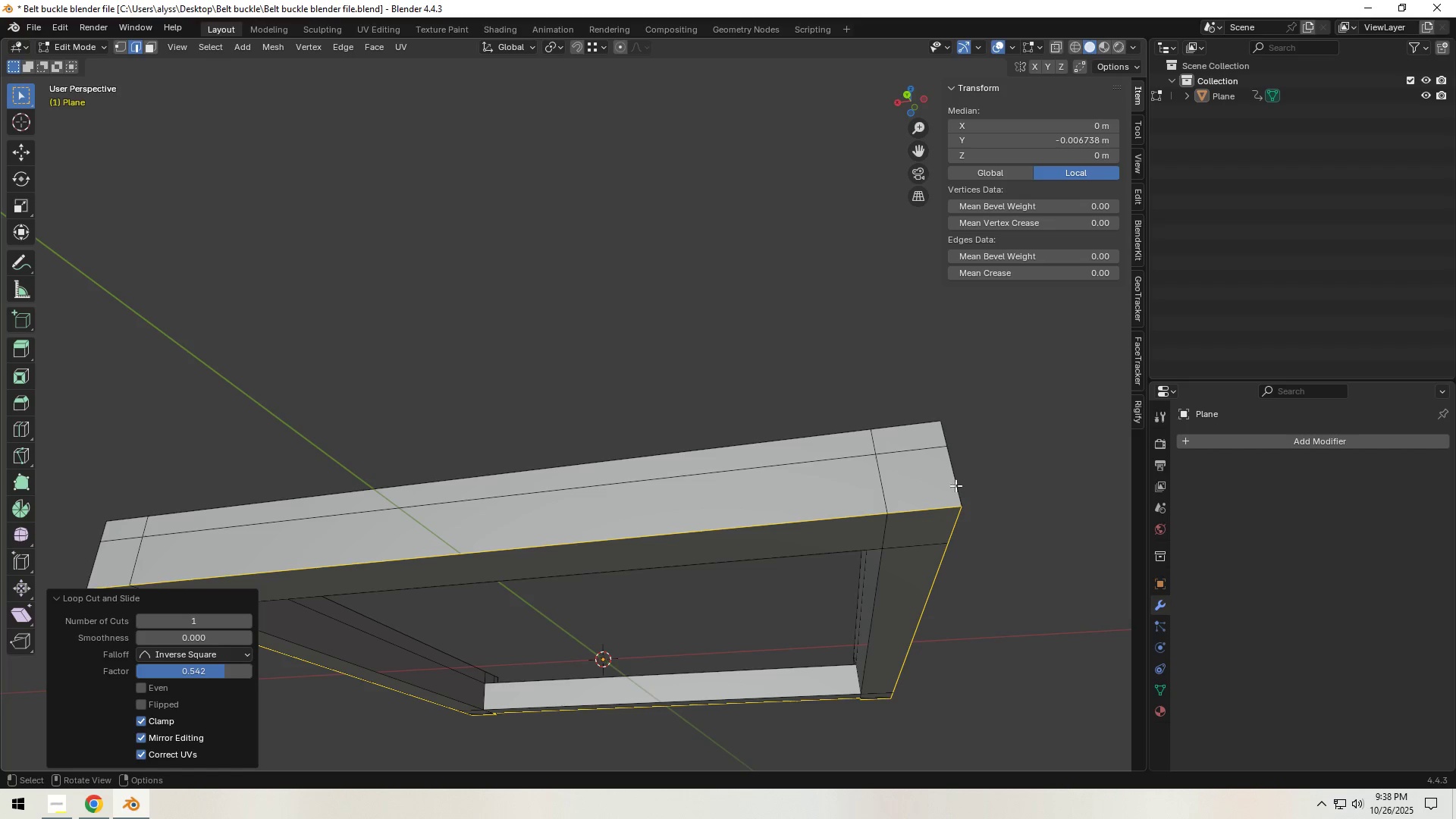 
key(Control+ControlLeft)
 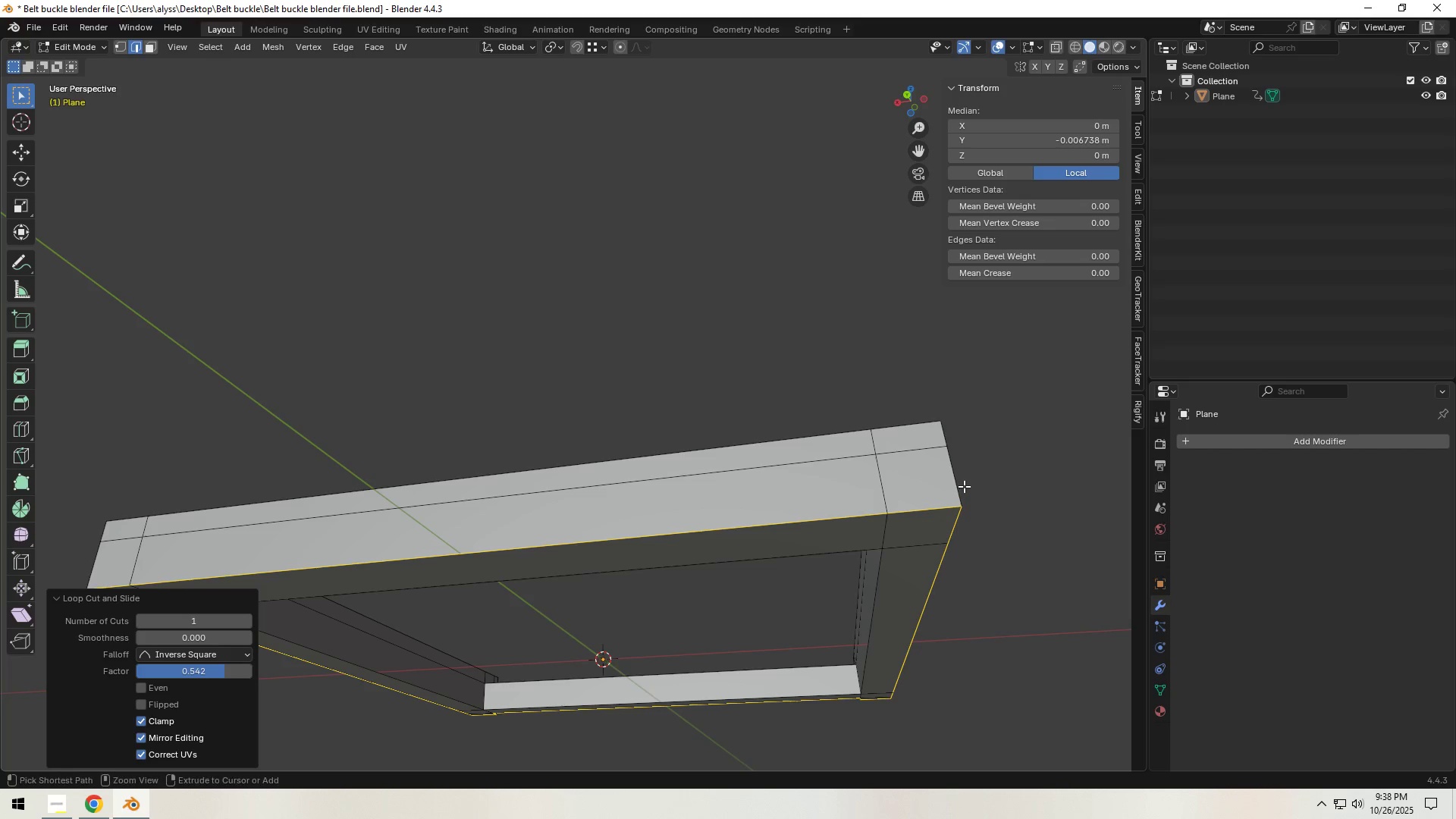 
key(Control+R)
 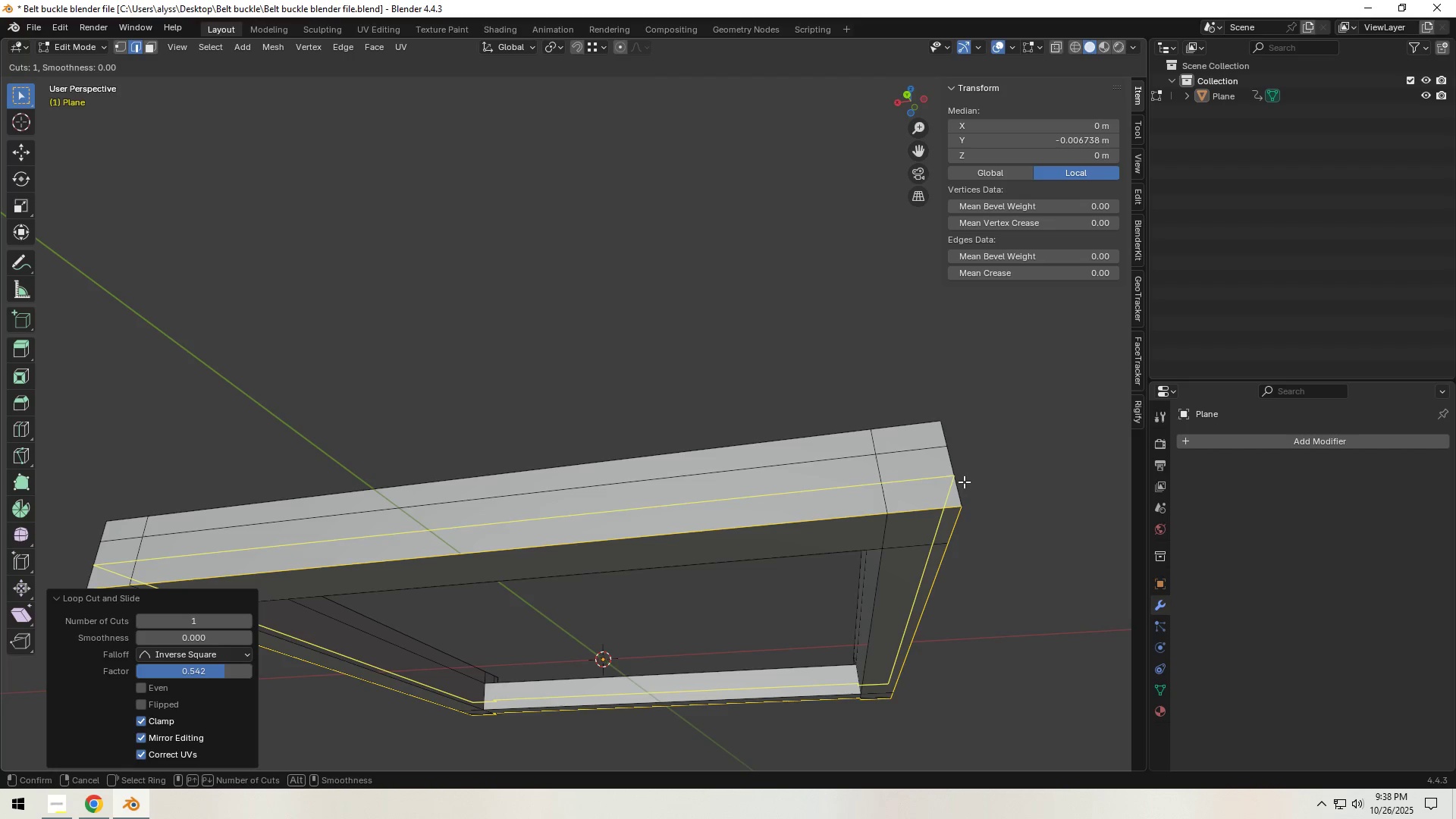 
left_click([964, 482])
 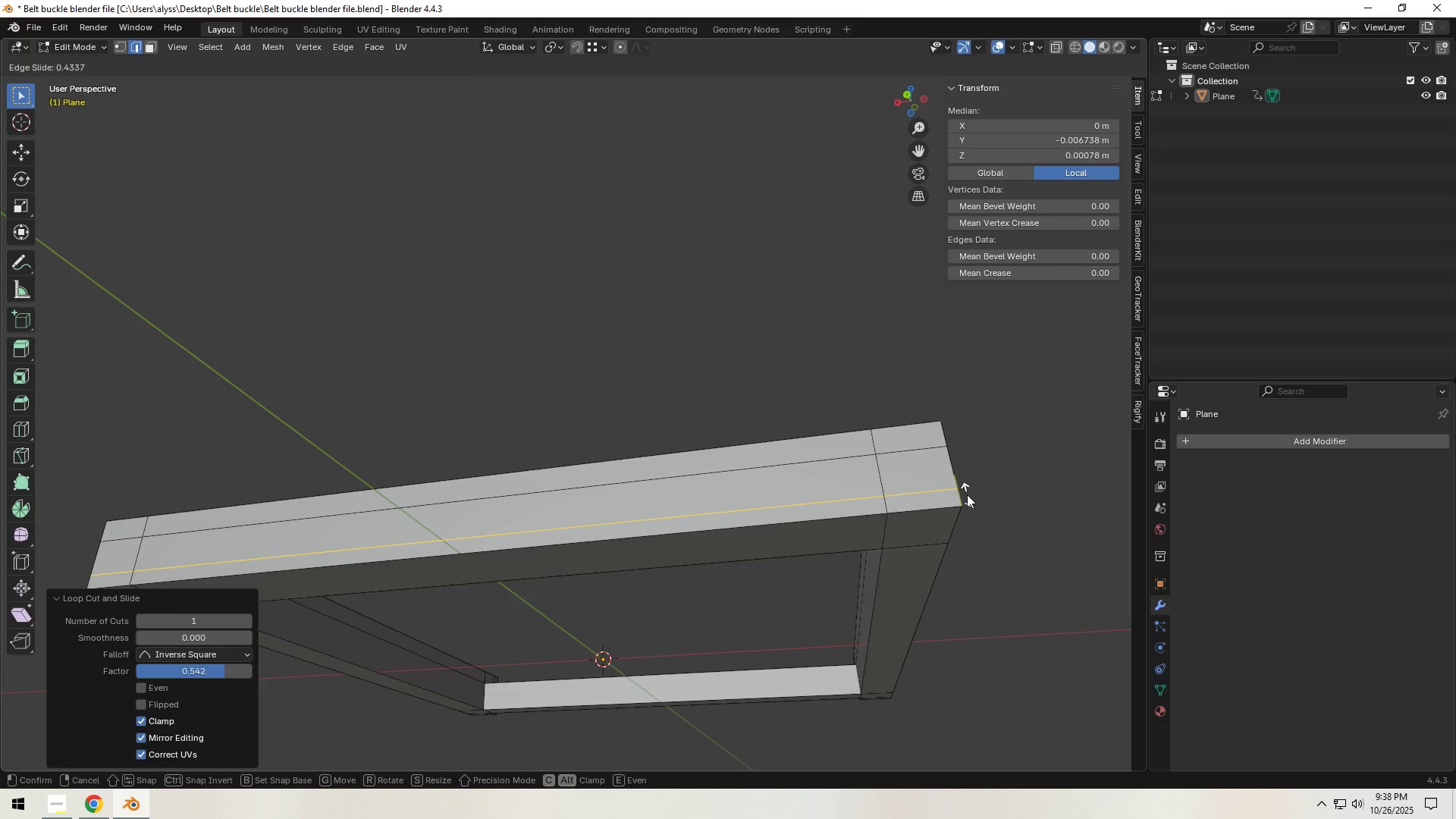 
left_click([967, 494])
 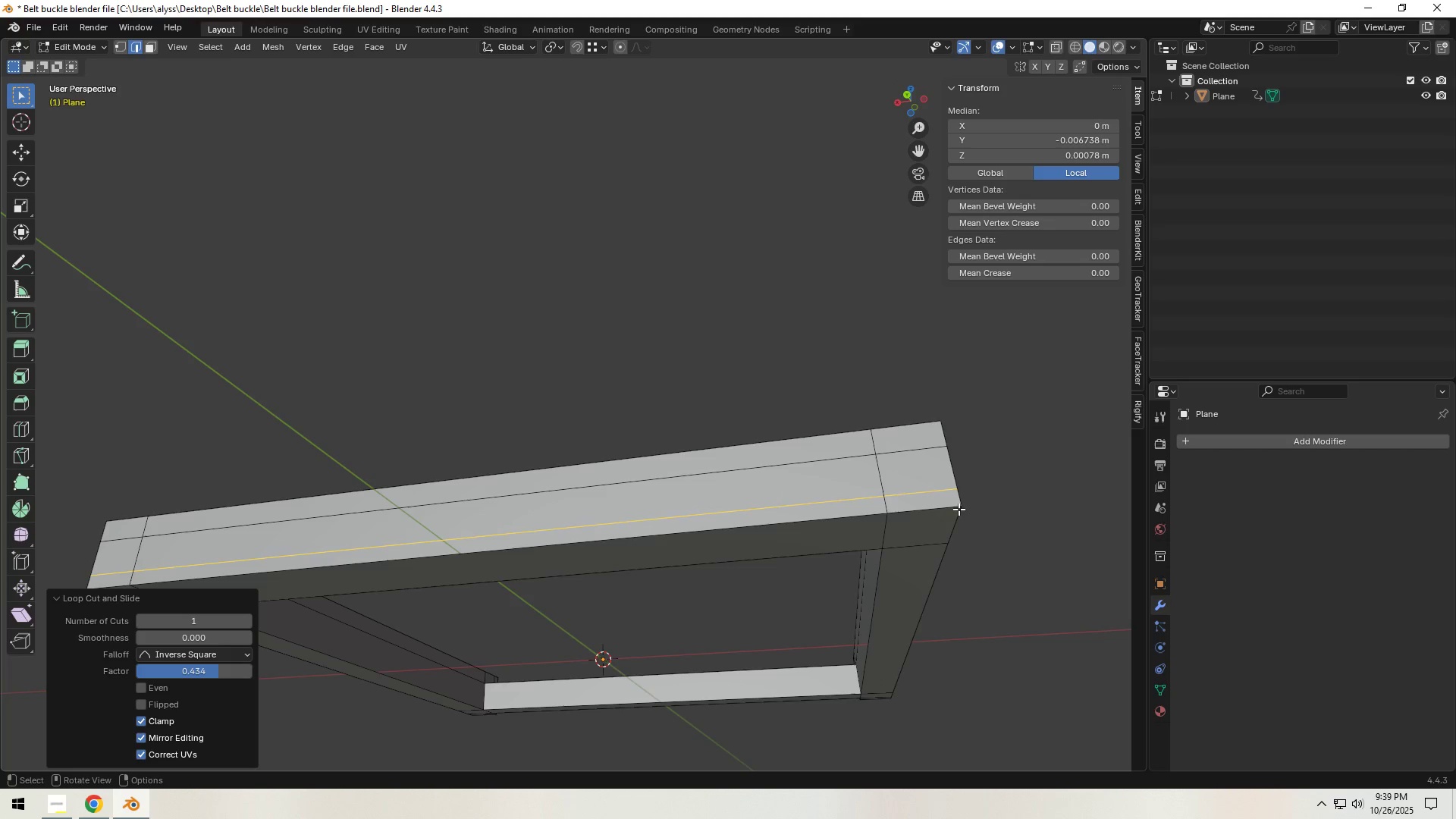 
key(1)
 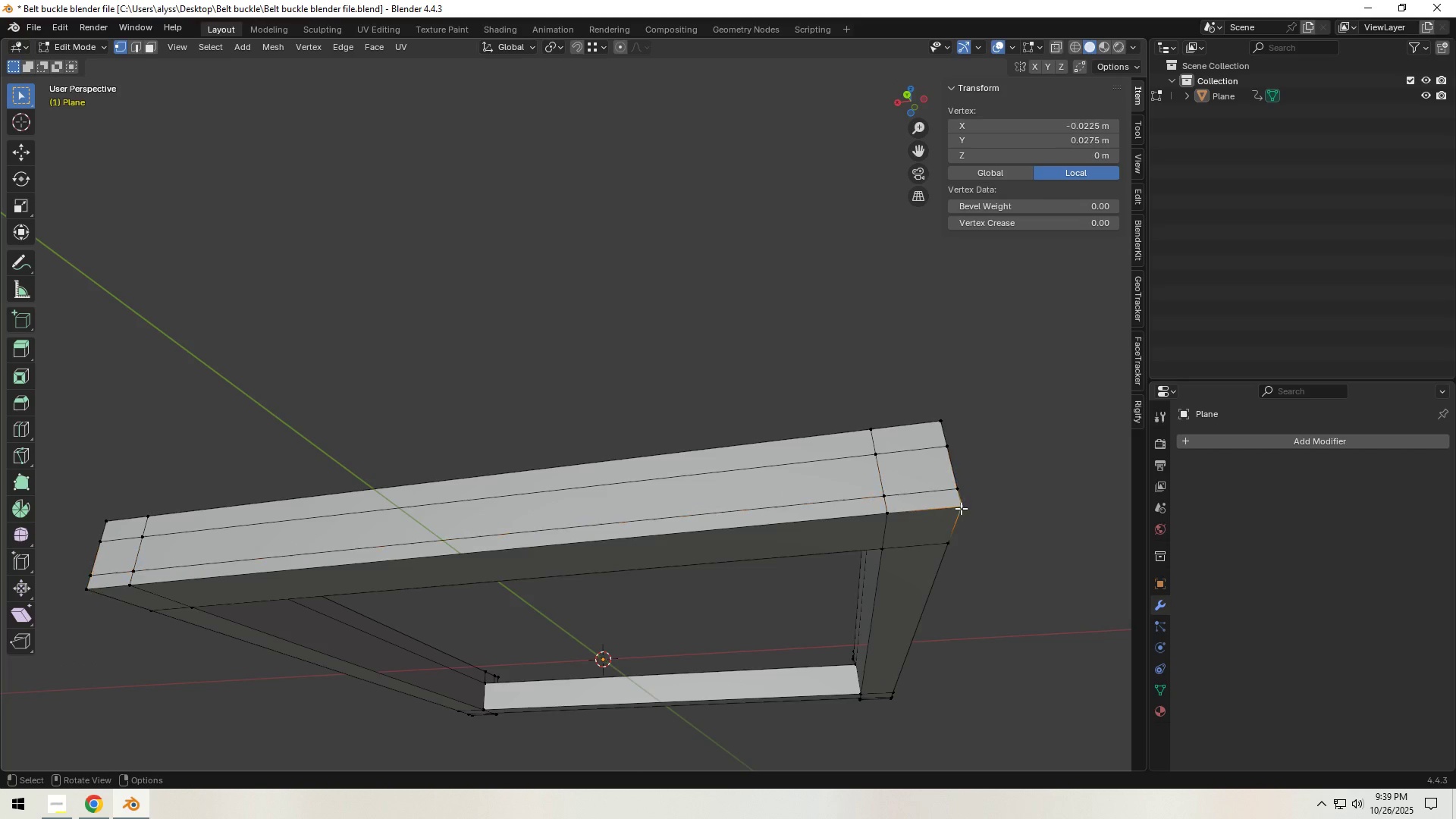 
left_click([959, 508])
 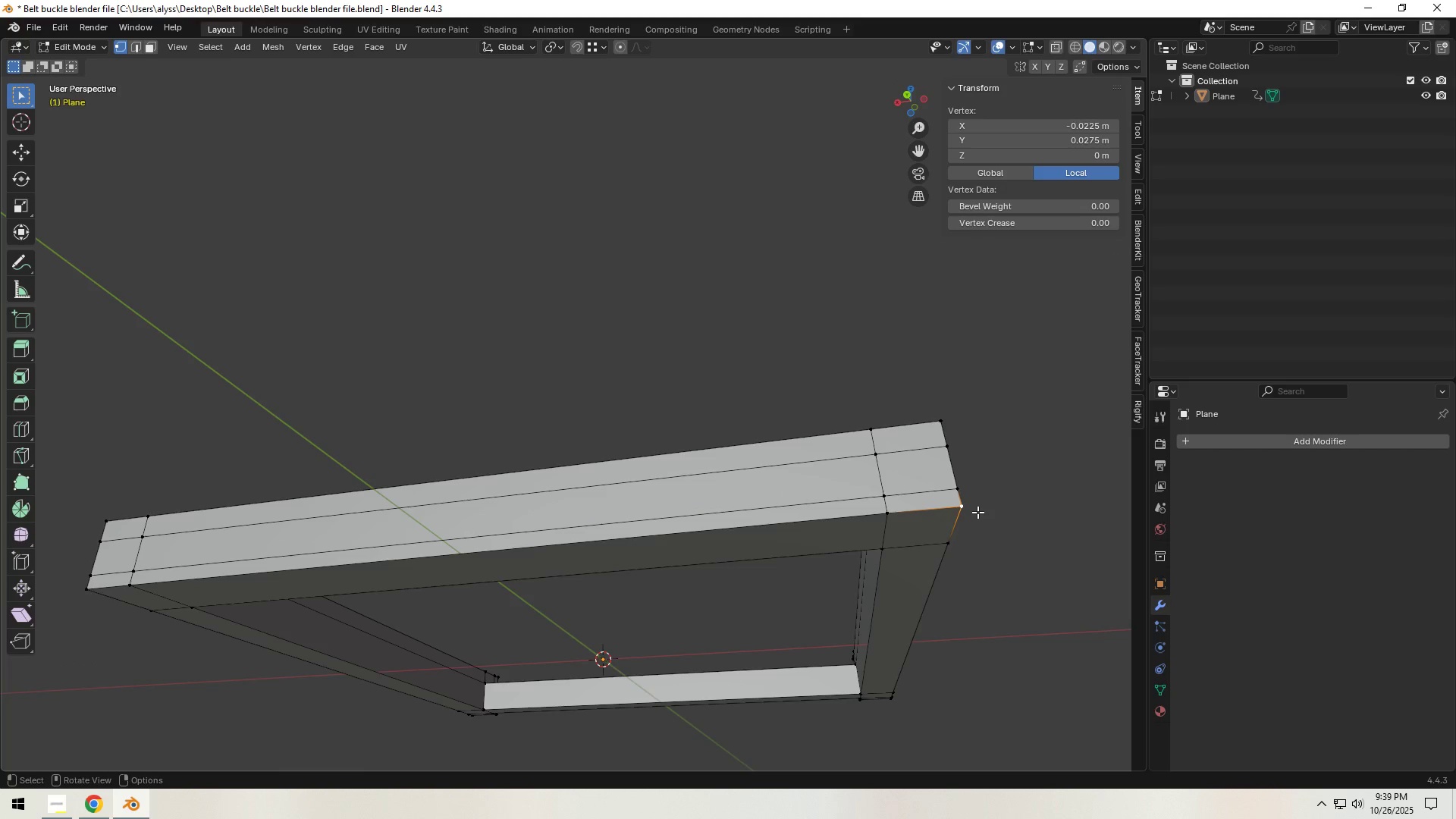 
type(g2)
 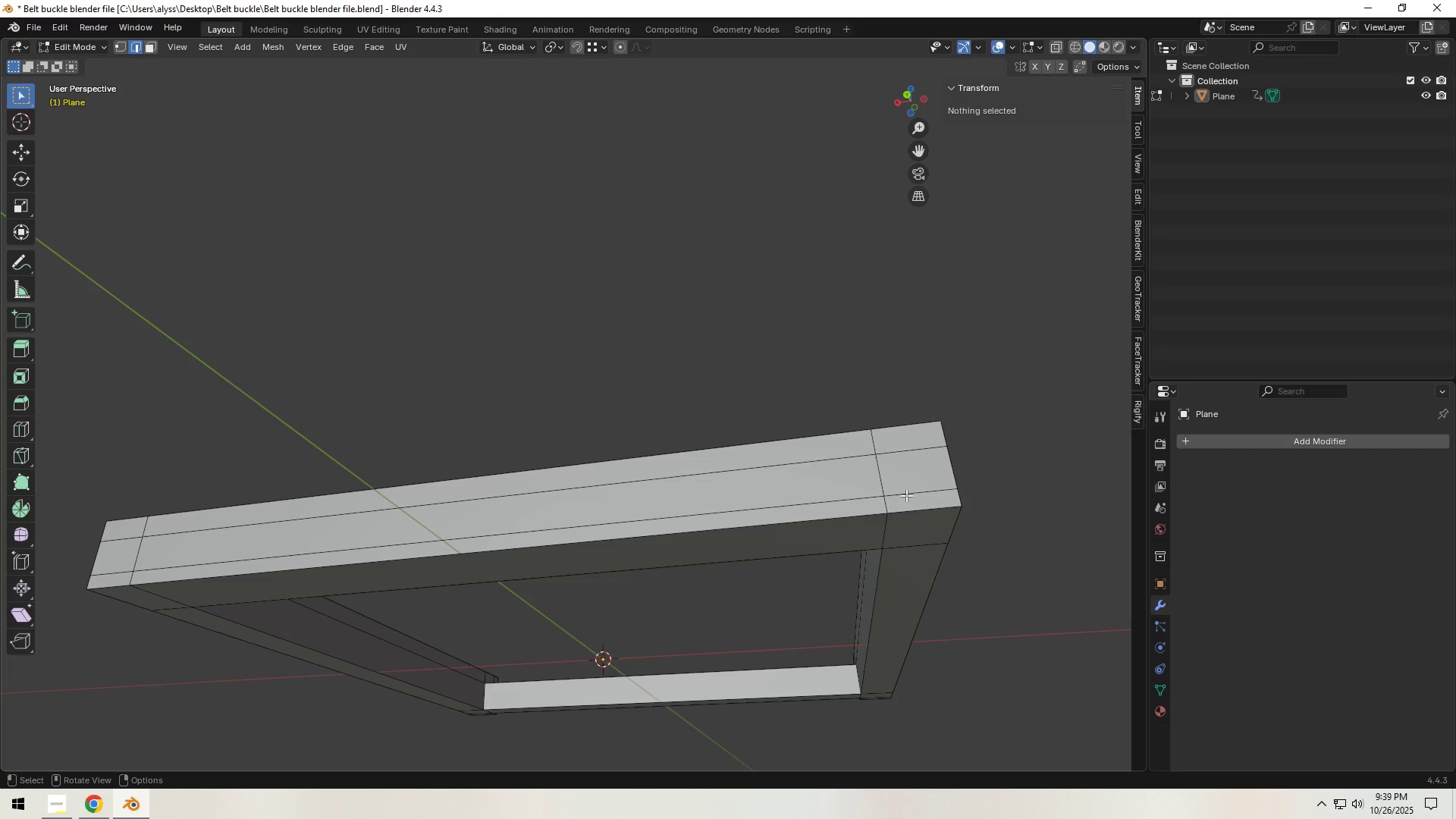 
left_click([906, 495])
 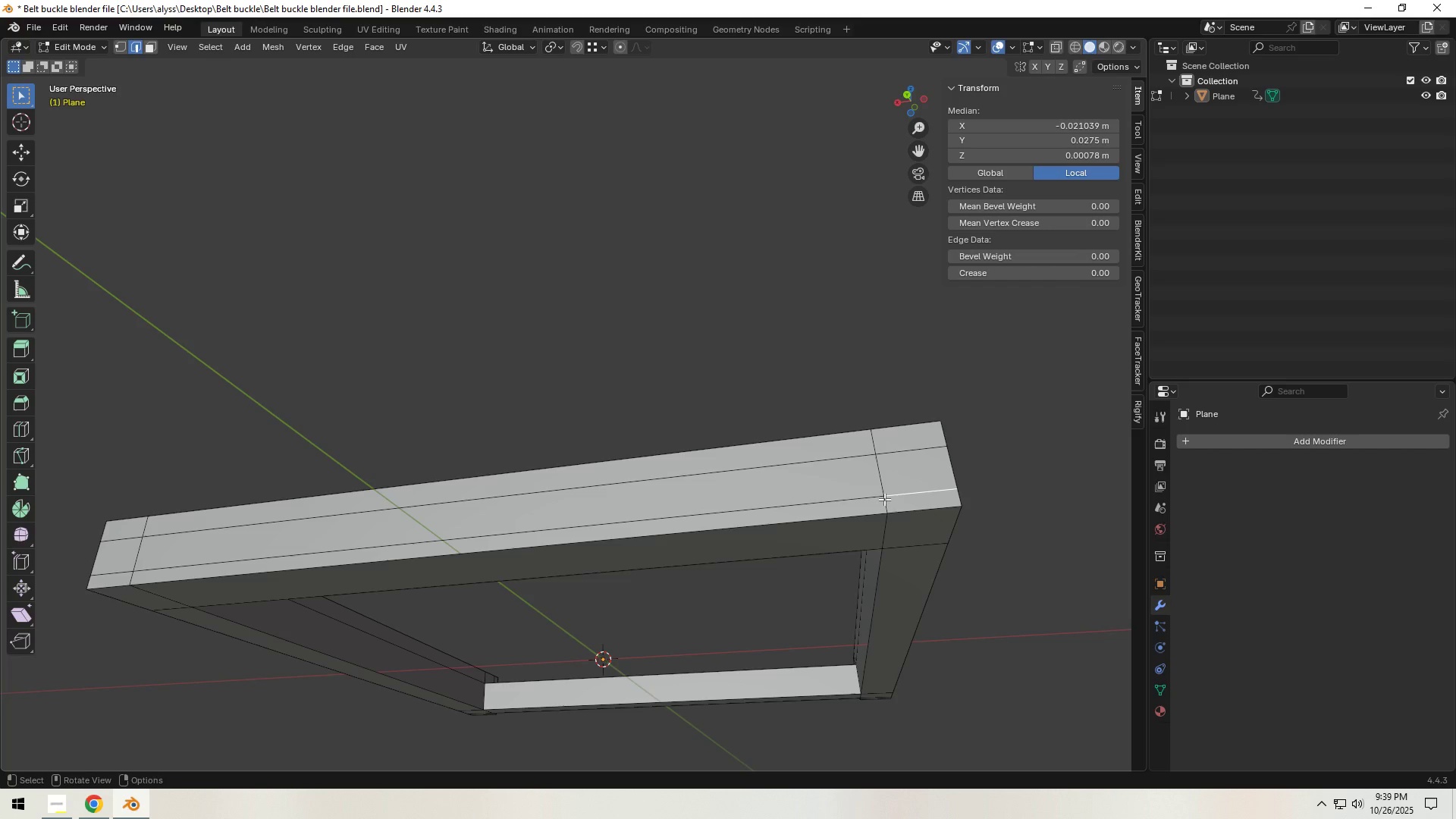 
hold_key(key=ShiftLeft, duration=0.34)
double_click([836, 498])
 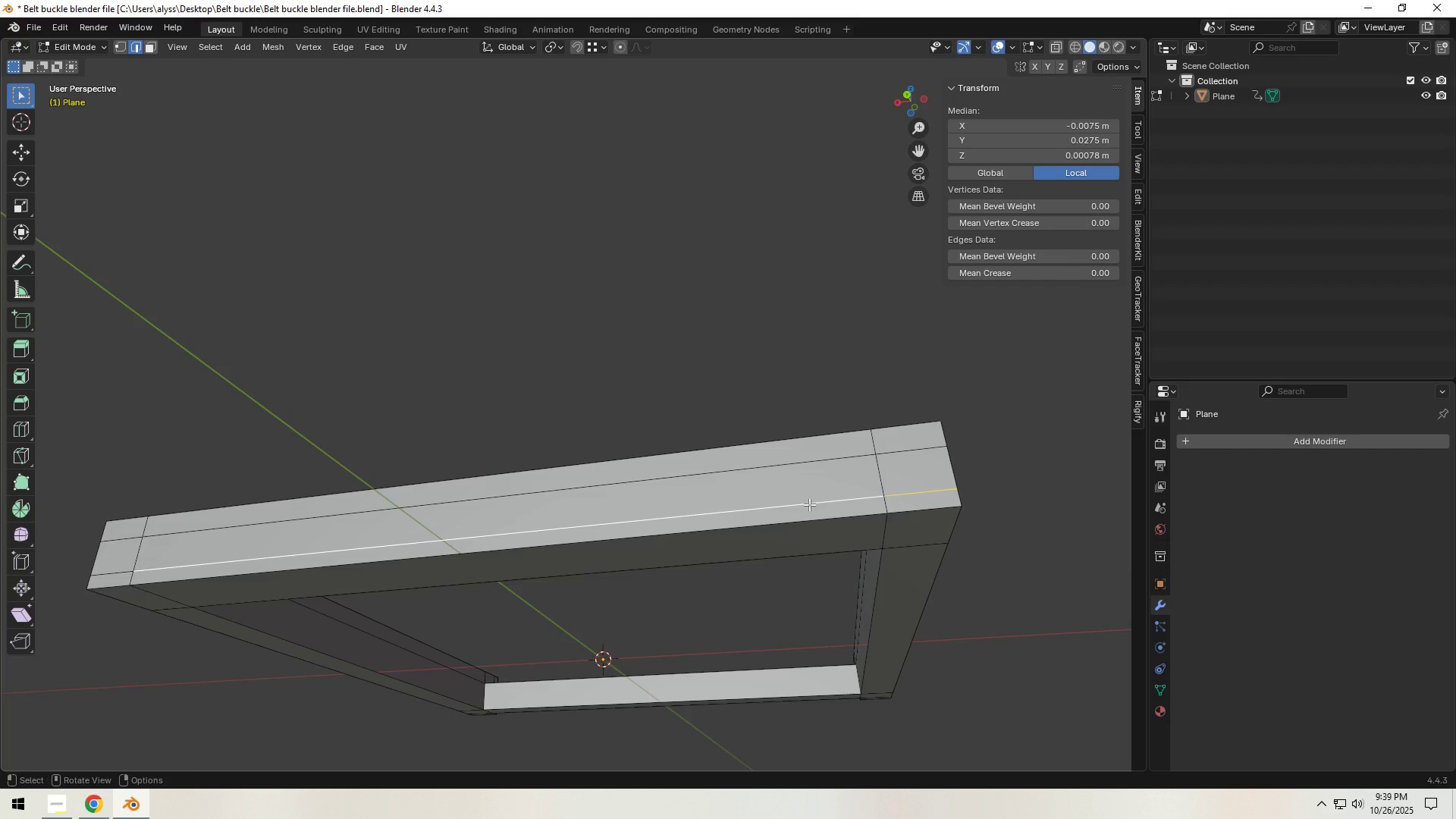 
scroll: coordinate [803, 508], scroll_direction: down, amount: 2.0
 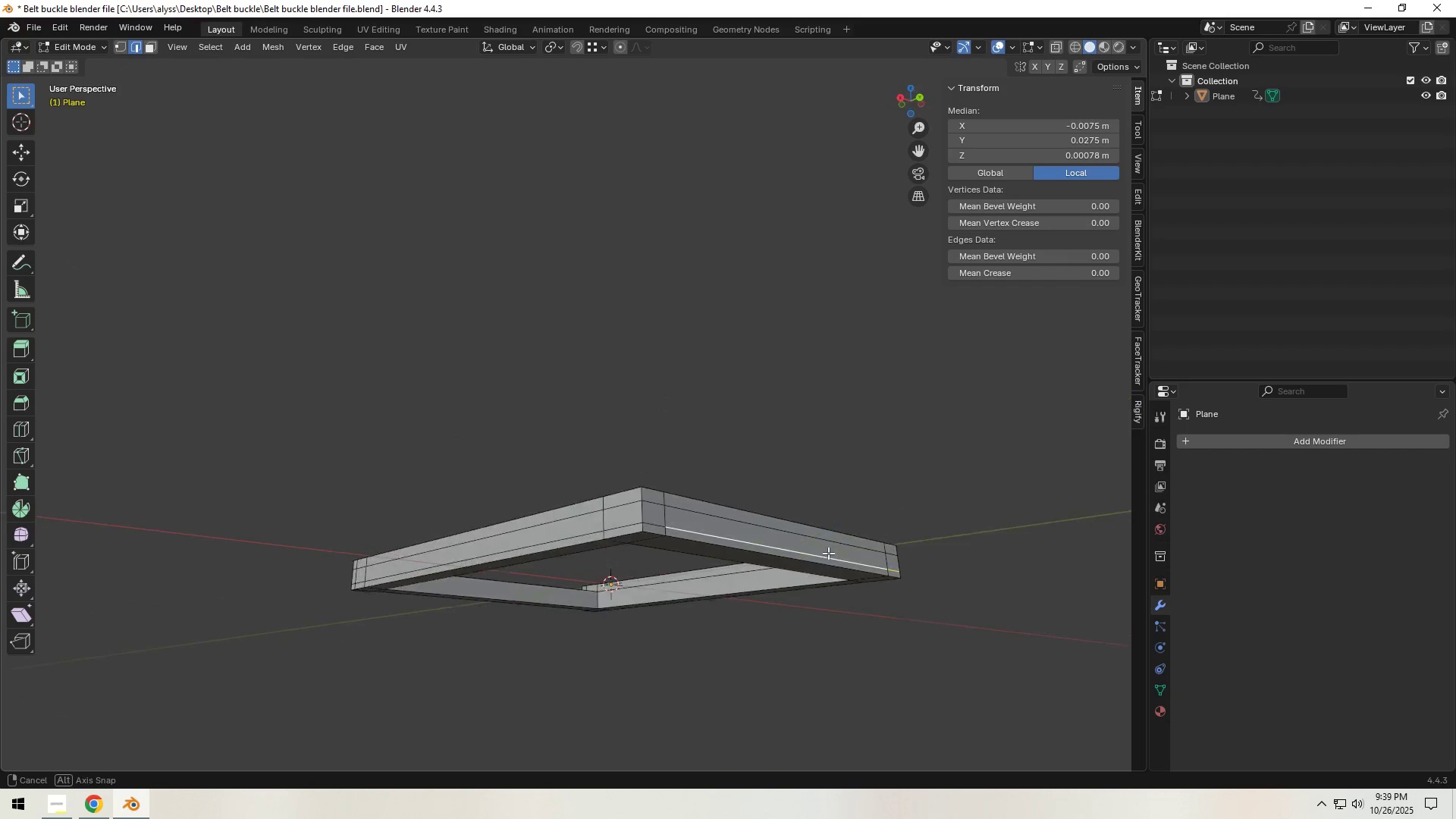 
hold_key(key=ShiftLeft, duration=1.5)
left_click([670, 532])
 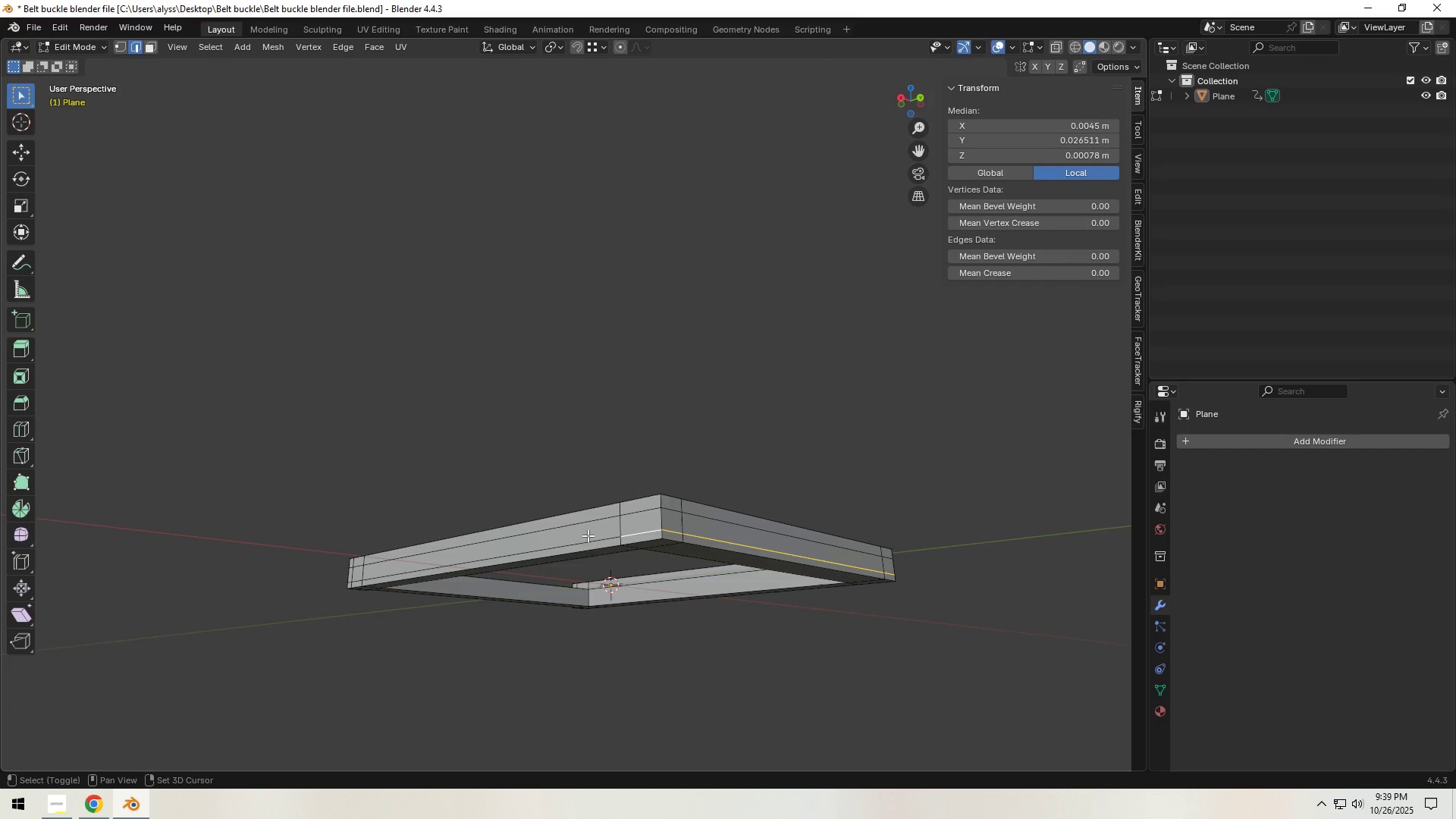 
hold_key(key=ShiftLeft, duration=0.48)
left_click([577, 538])
 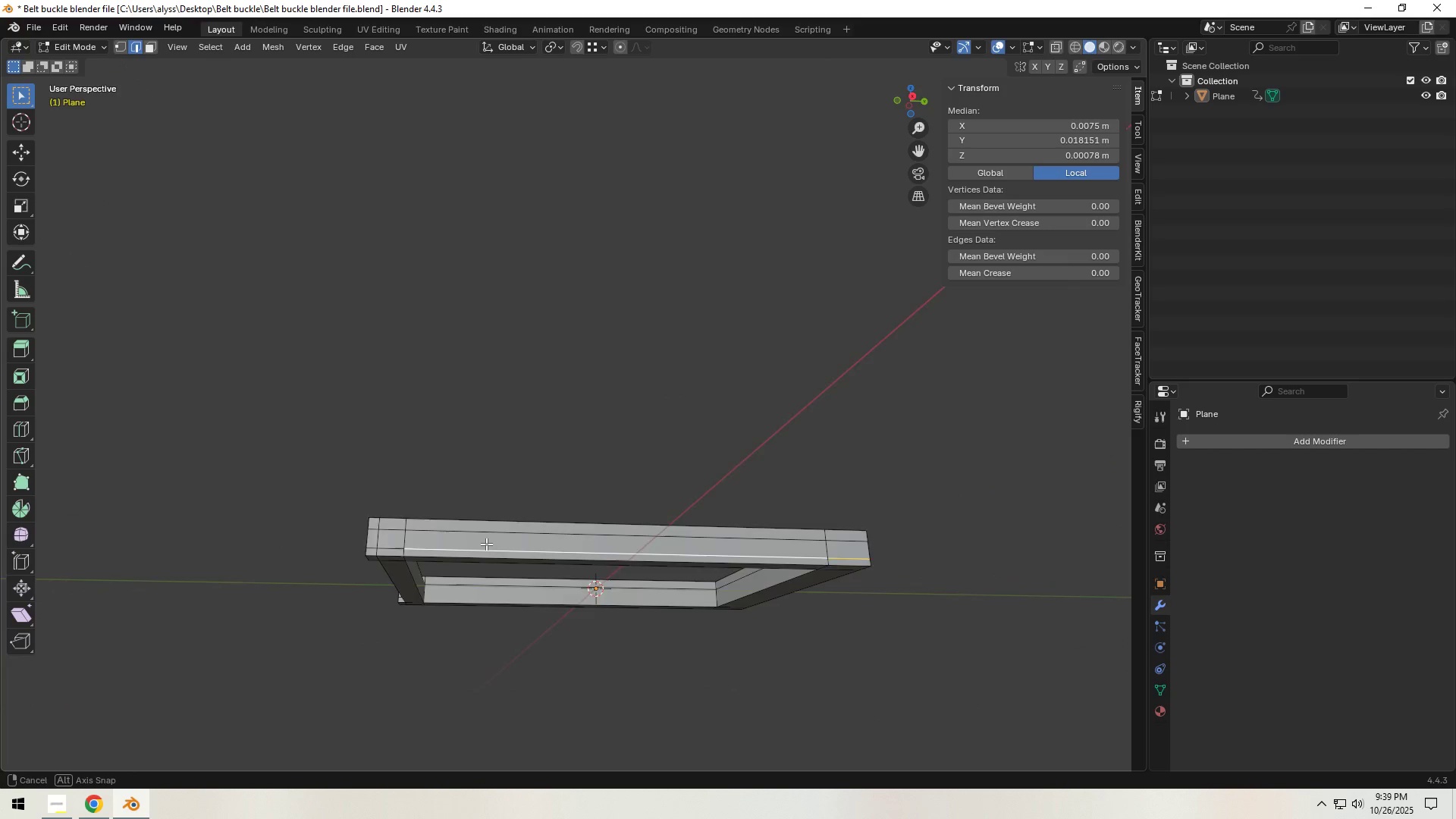 
scroll: coordinate [612, 549], scroll_direction: down, amount: 1.0
 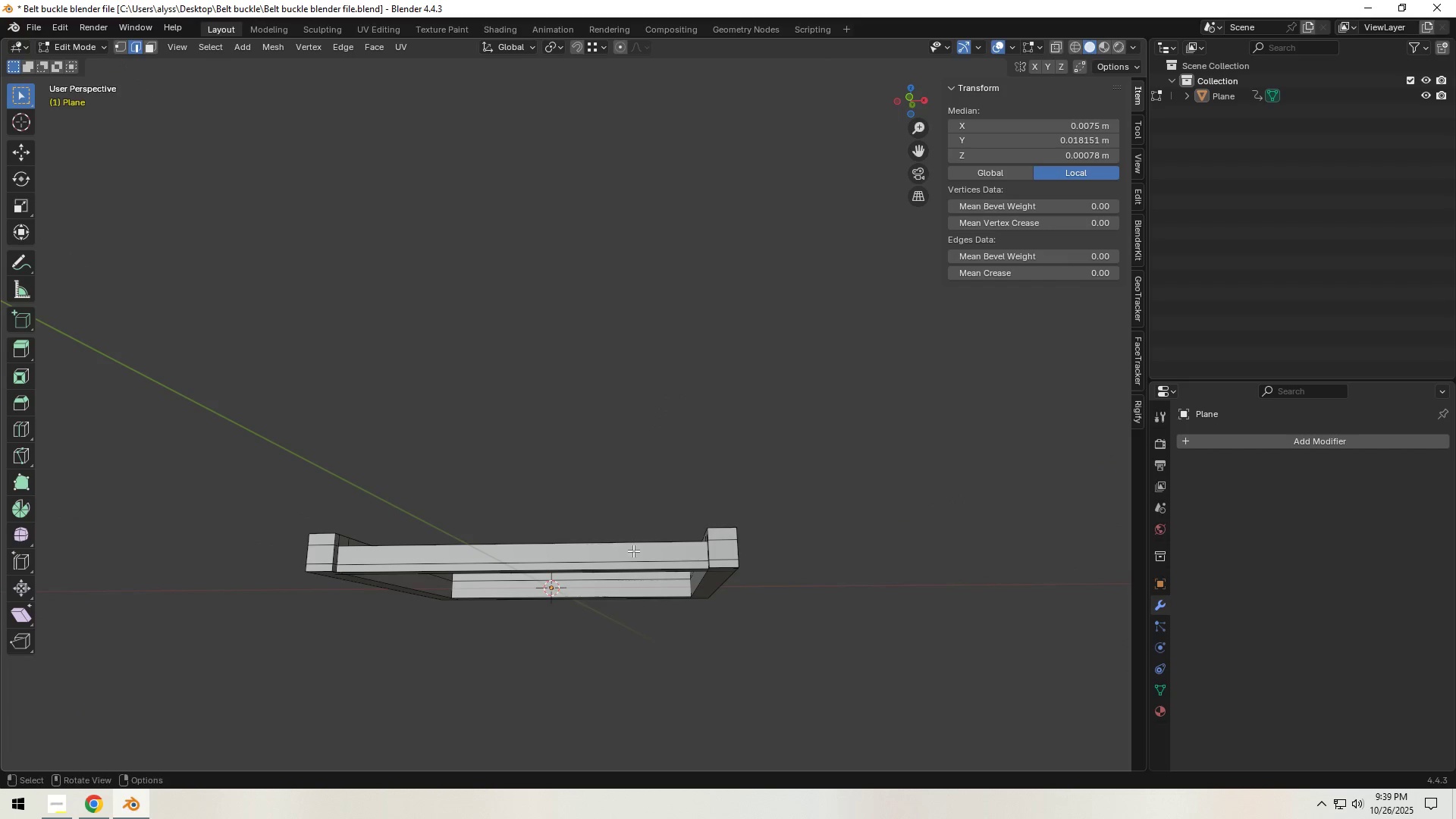 
hold_key(key=ShiftLeft, duration=0.54)
left_click([725, 558])
 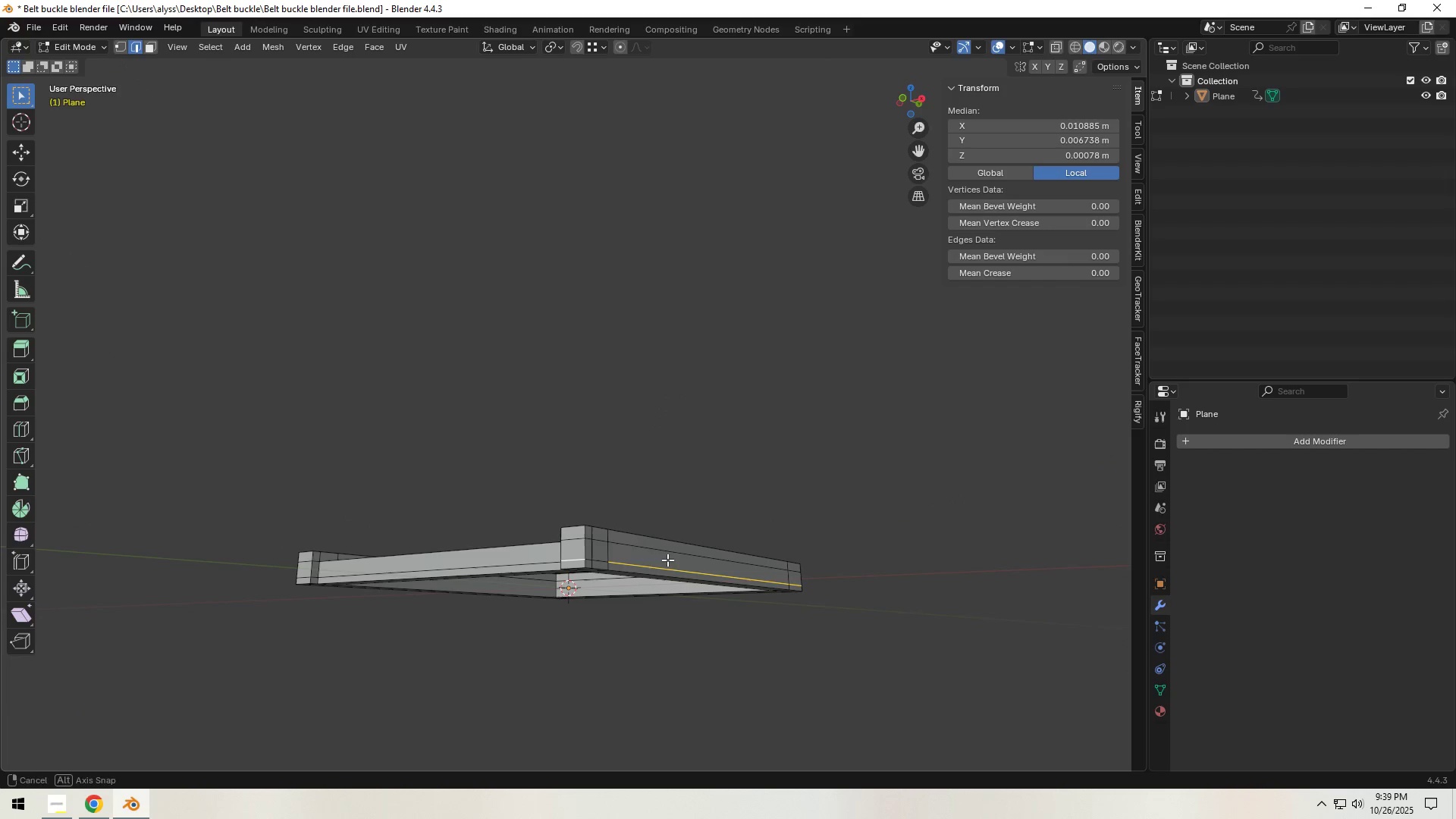 
hold_key(key=ShiftLeft, duration=1.53)
left_click([599, 562])
 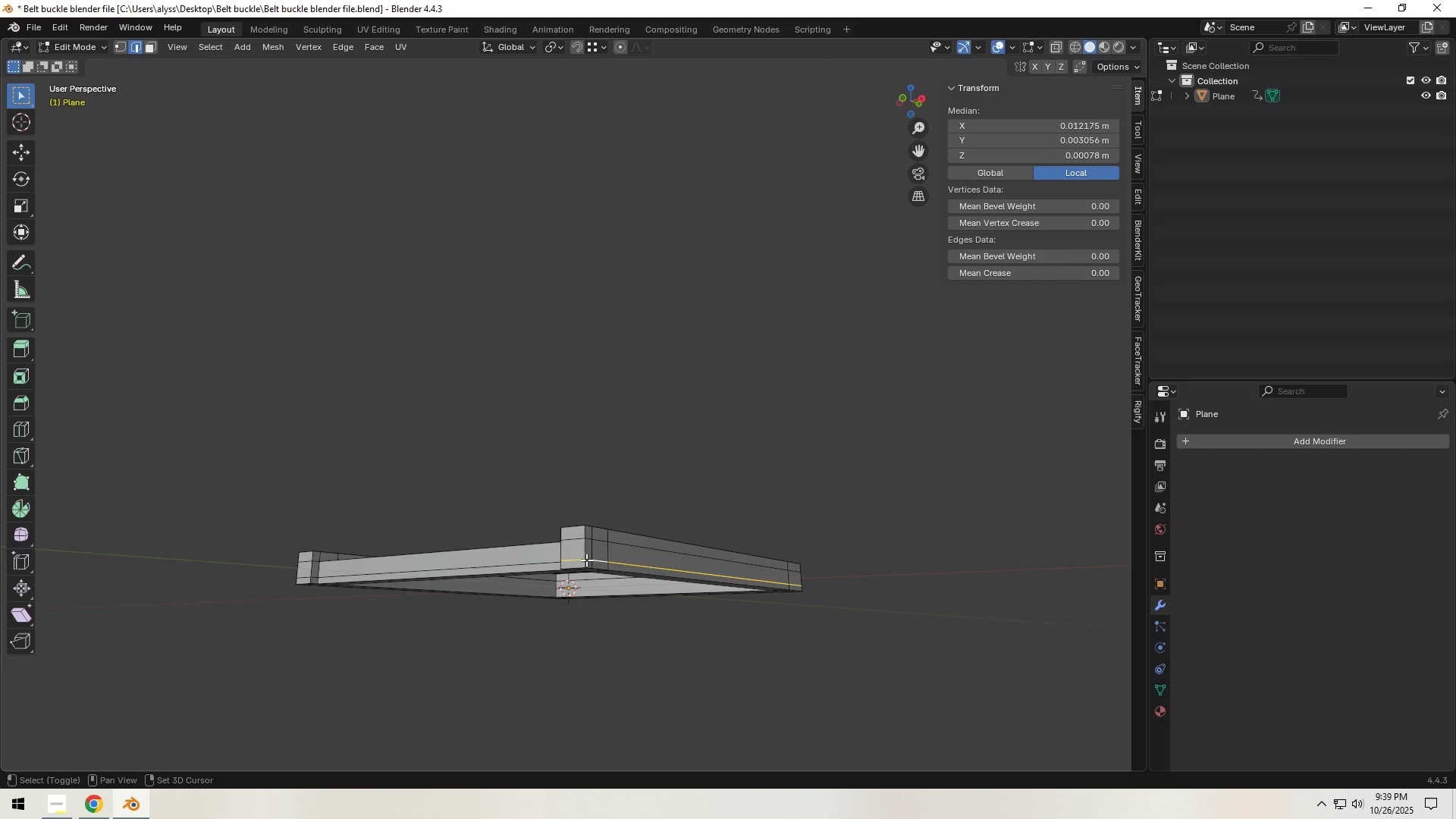 
hold_key(key=ShiftLeft, duration=0.45)
left_click([586, 560])
 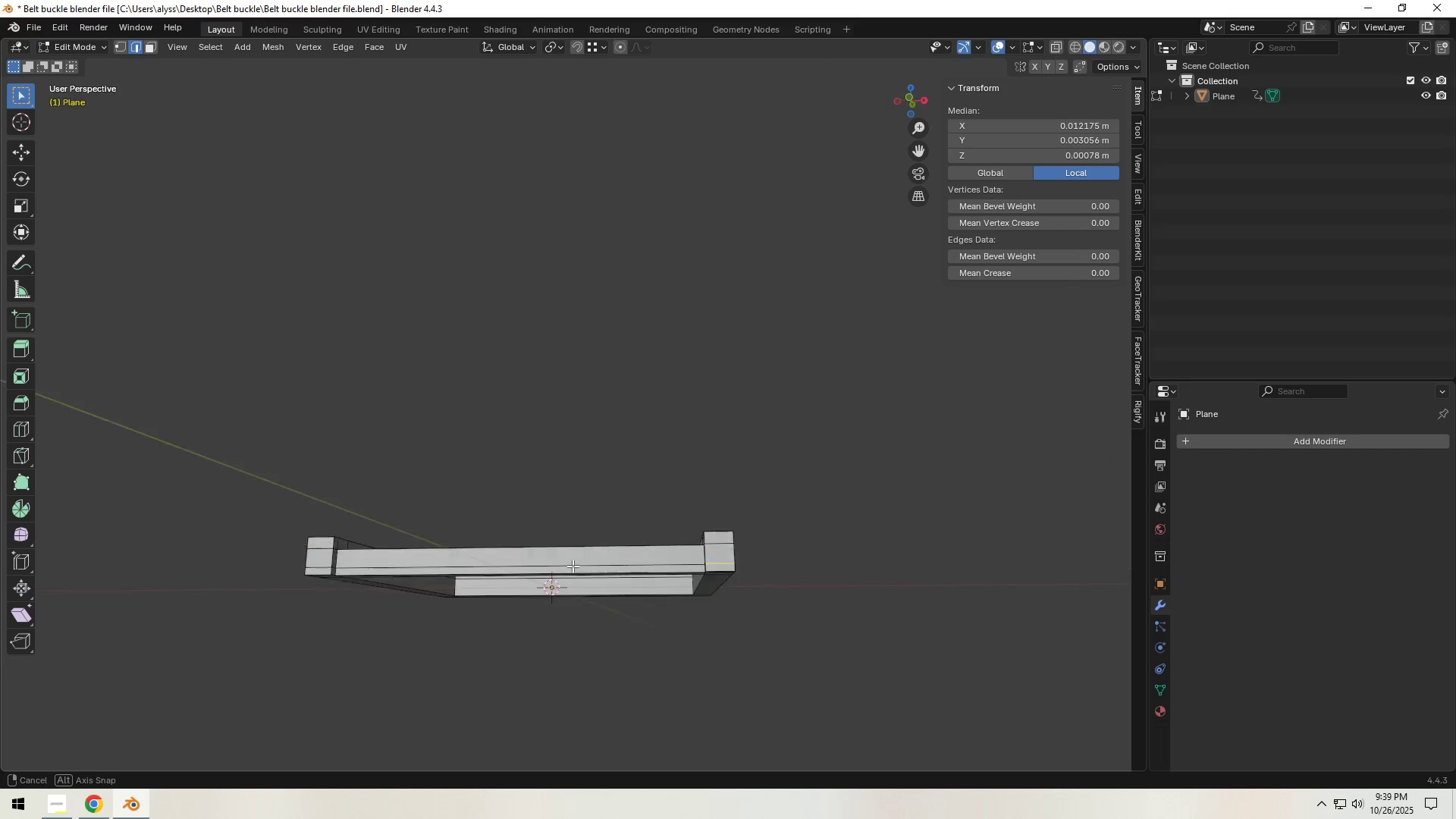 
hold_key(key=ShiftLeft, duration=0.94)
left_click([631, 565])
 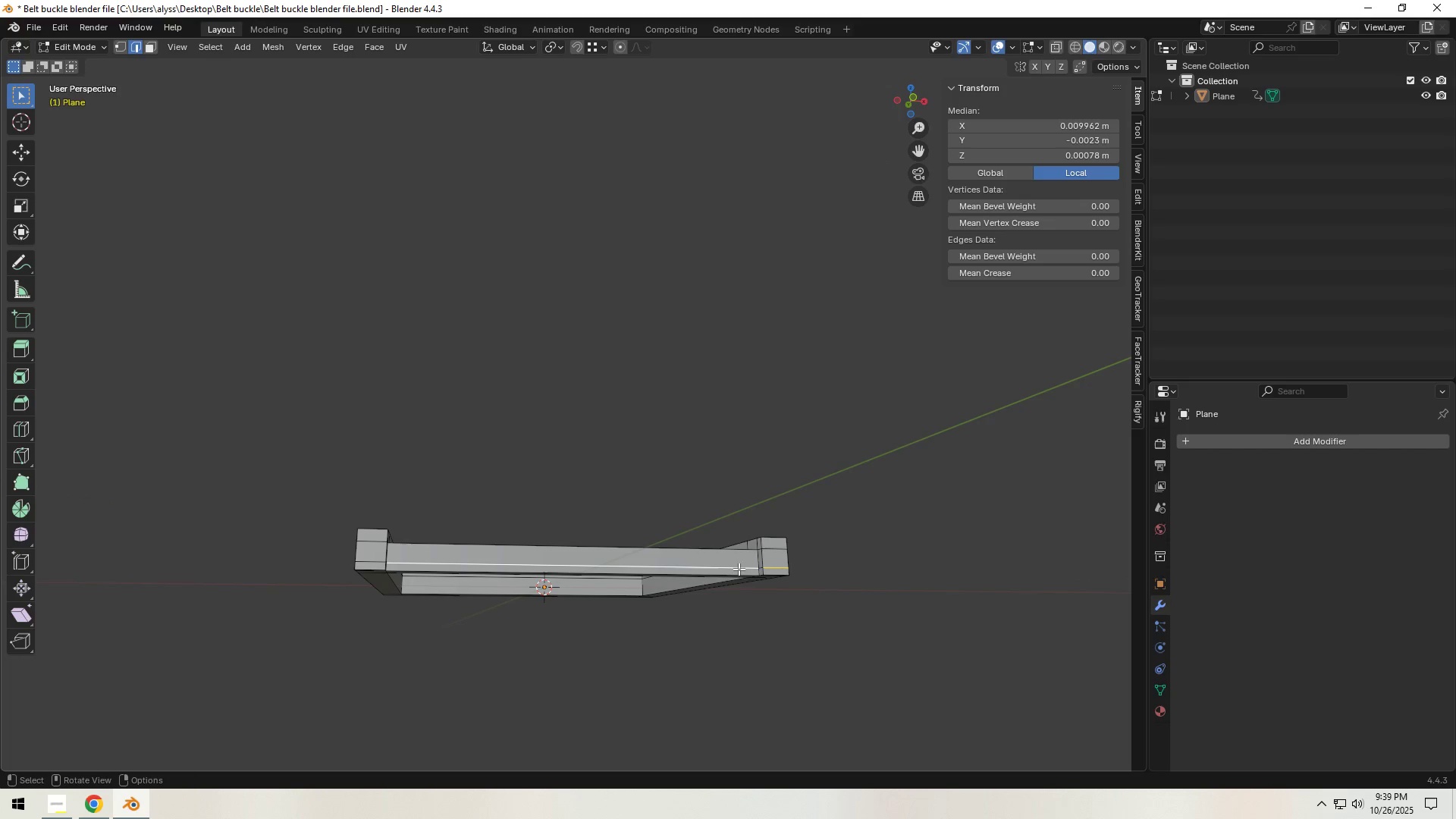 
hold_key(key=AltLeft, duration=0.39)
left_click([737, 569])
 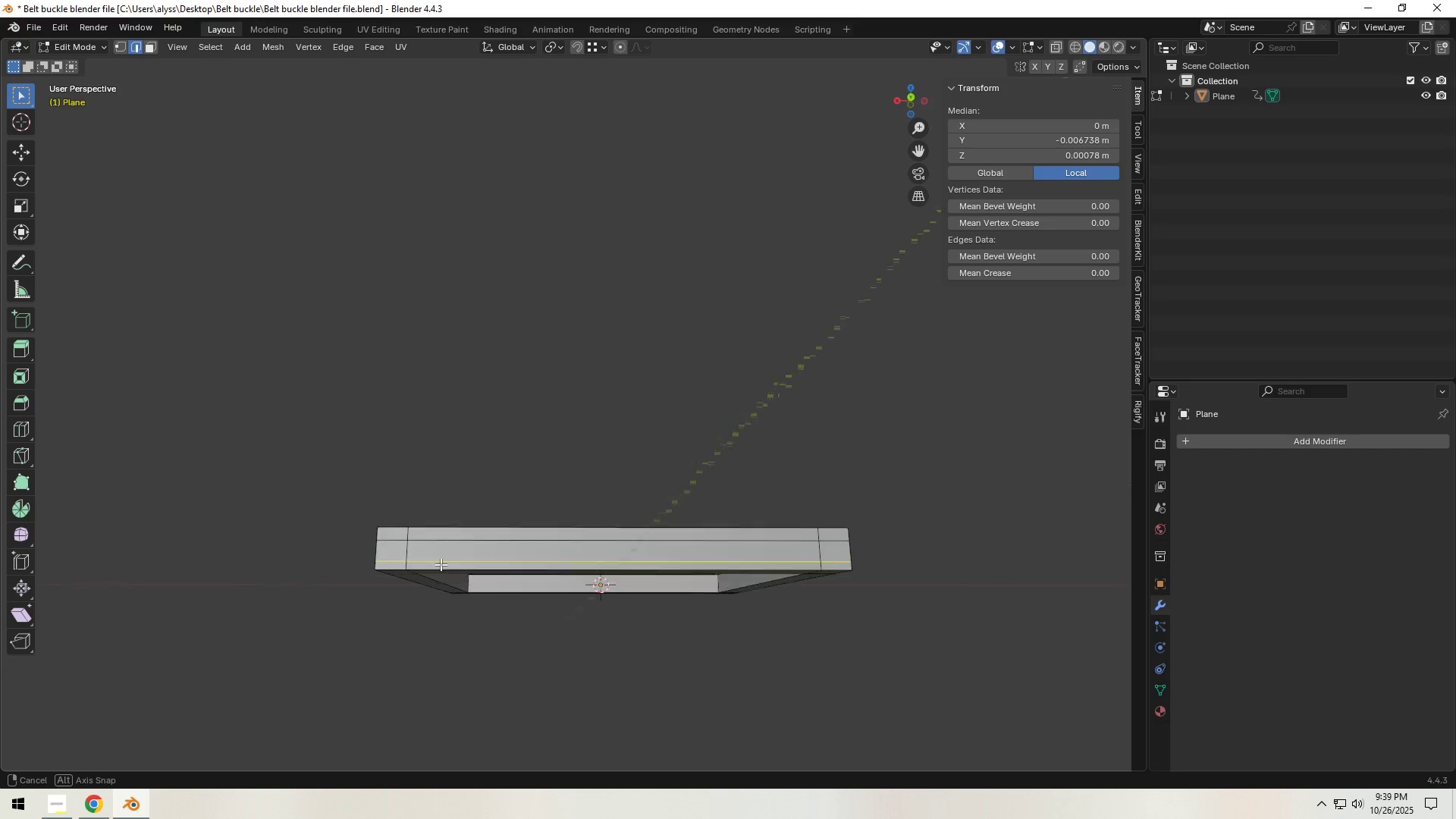 
scroll: coordinate [595, 560], scroll_direction: none, amount: 0.0
 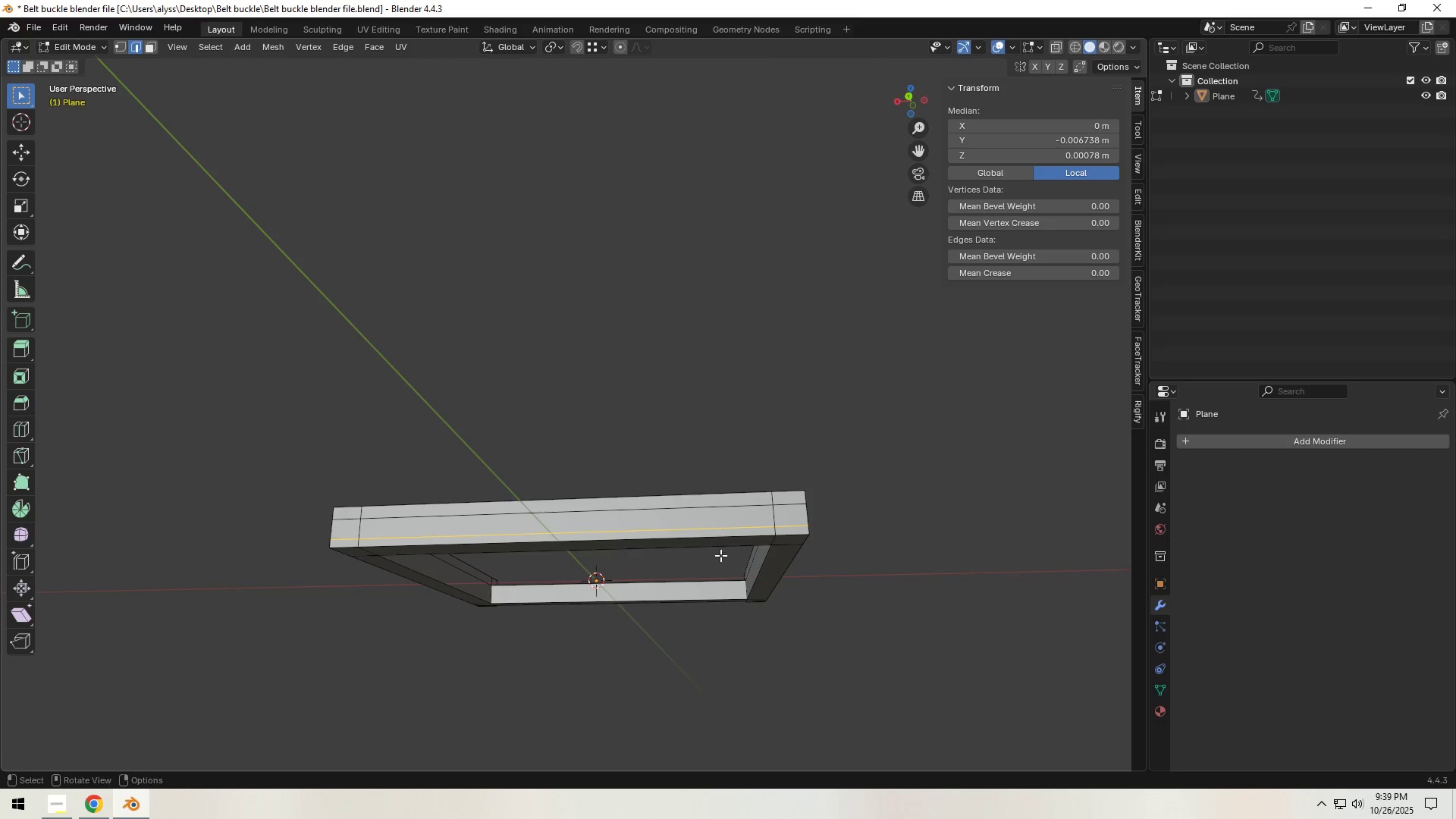 
type(gz)
 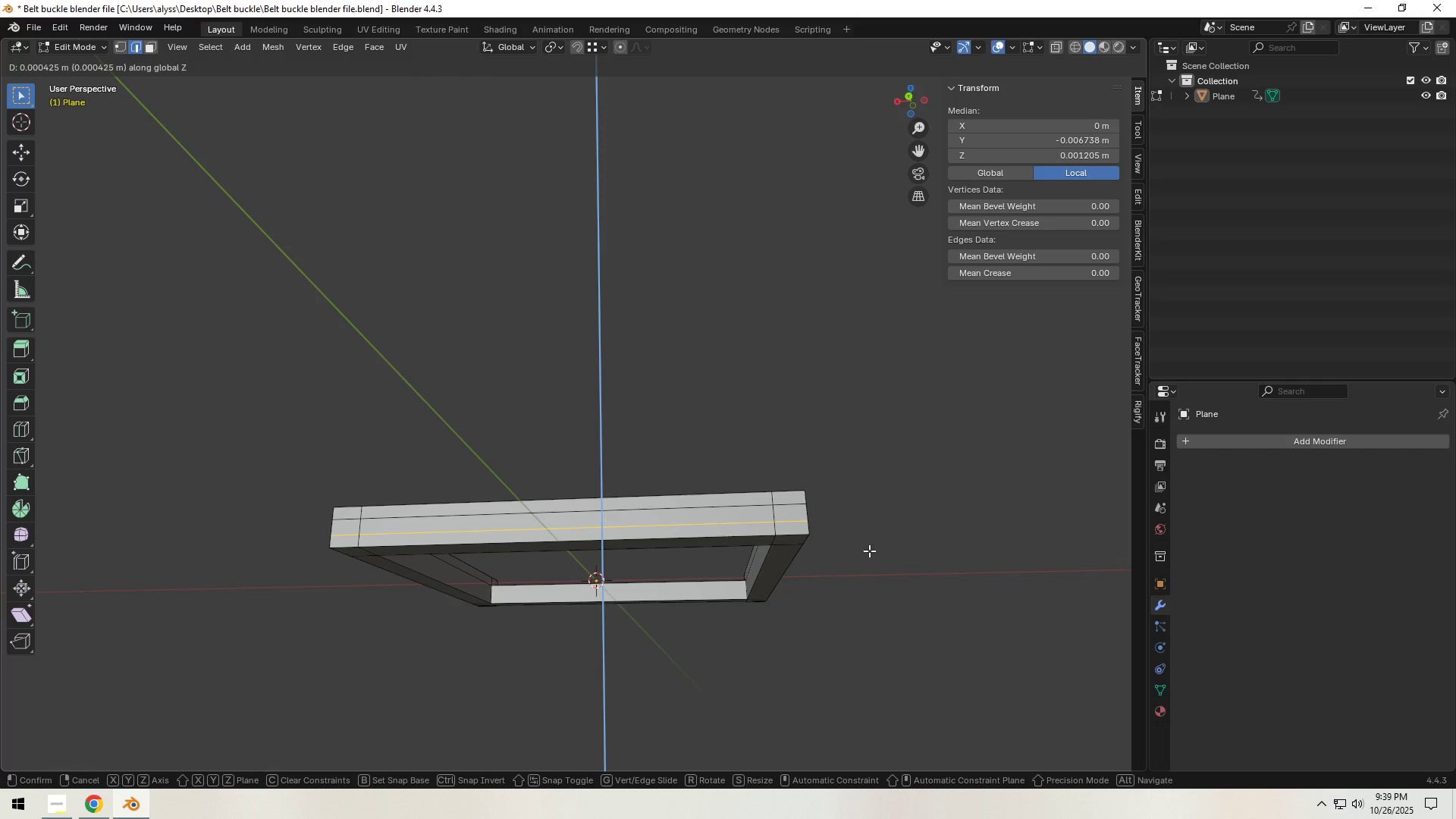 
left_click([869, 551])
 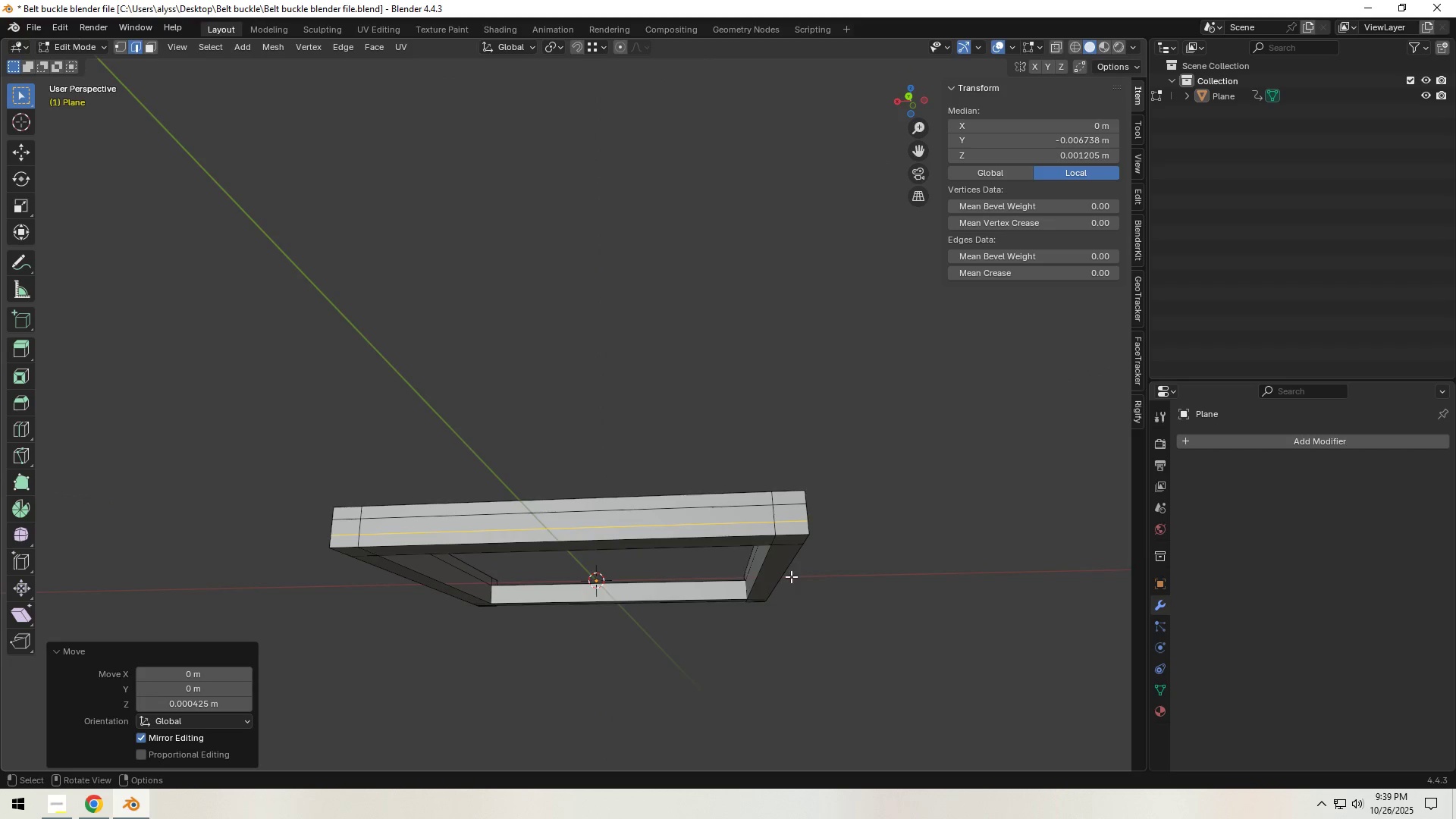 
scroll: coordinate [789, 573], scroll_direction: up, amount: 1.0
 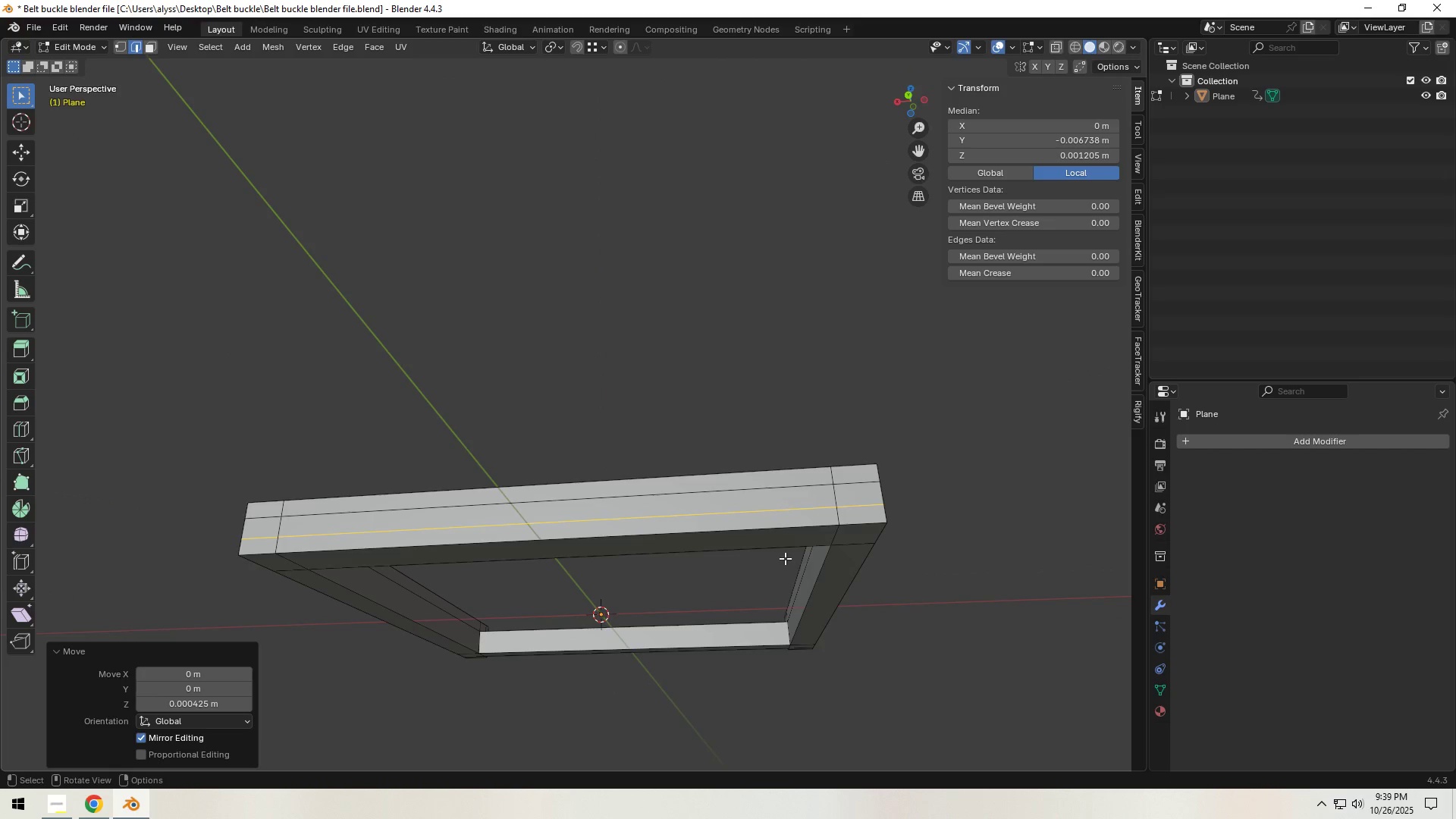 
key(3)
 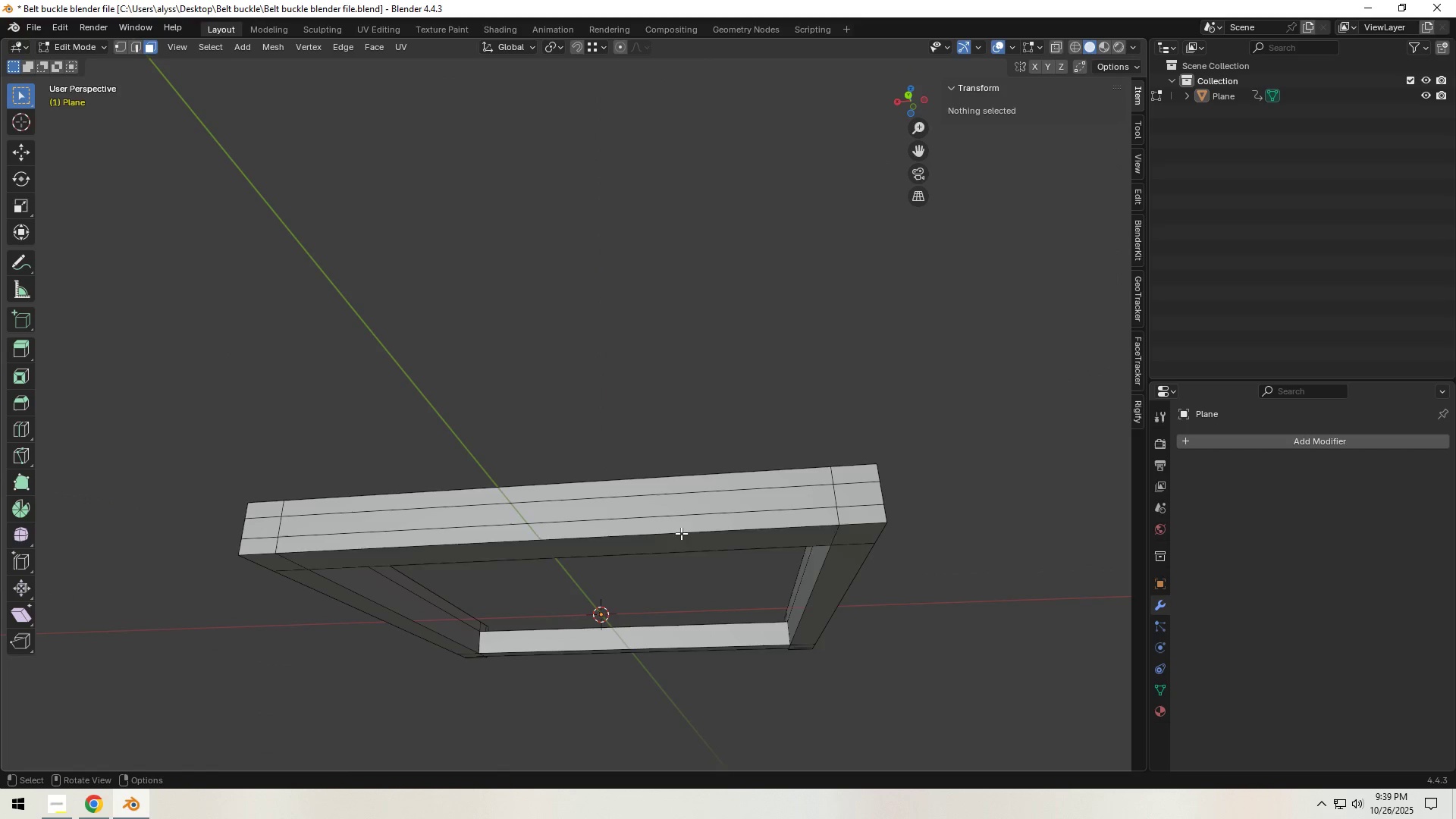 
left_click([681, 533])
 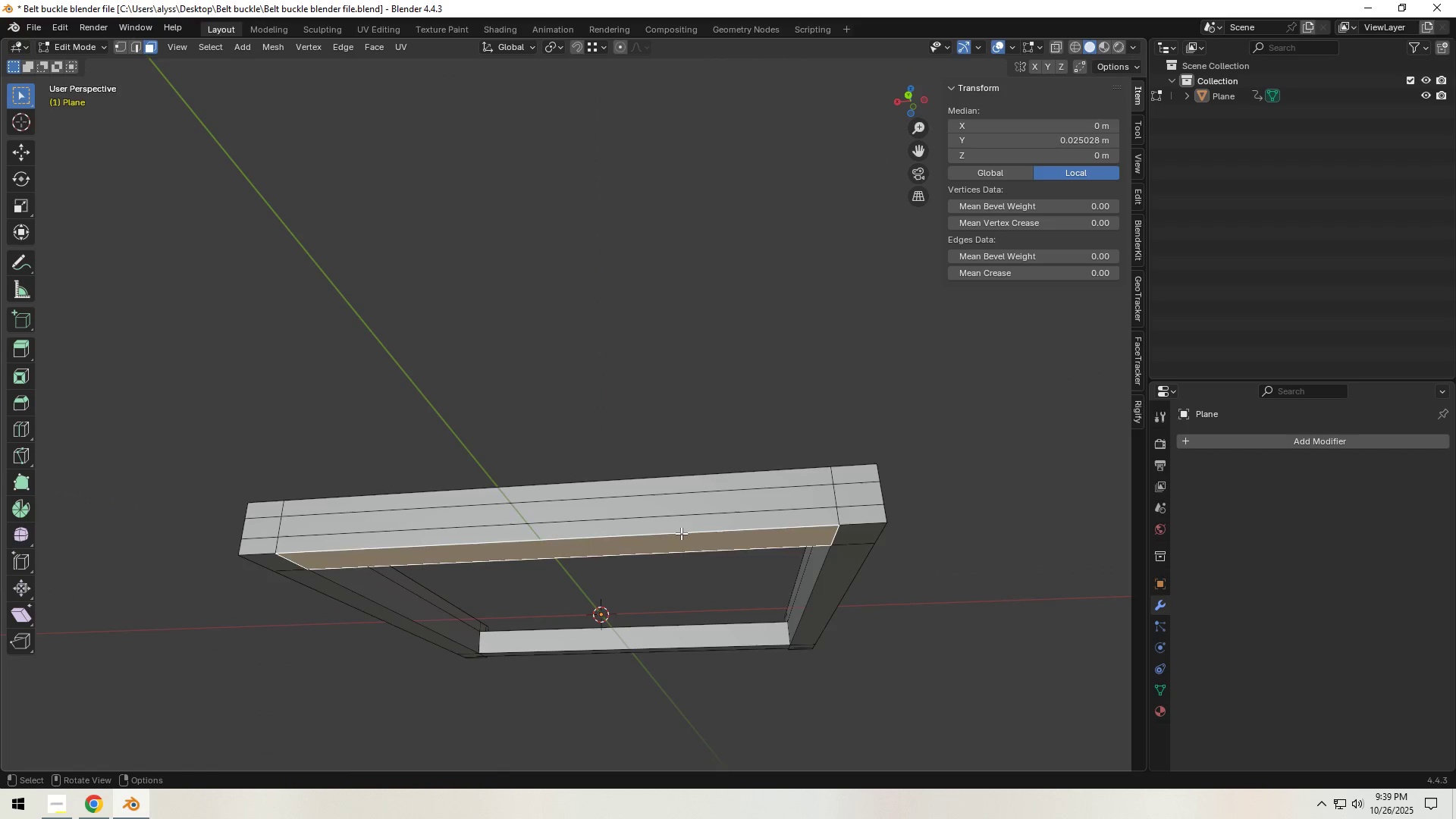 
key(2)
 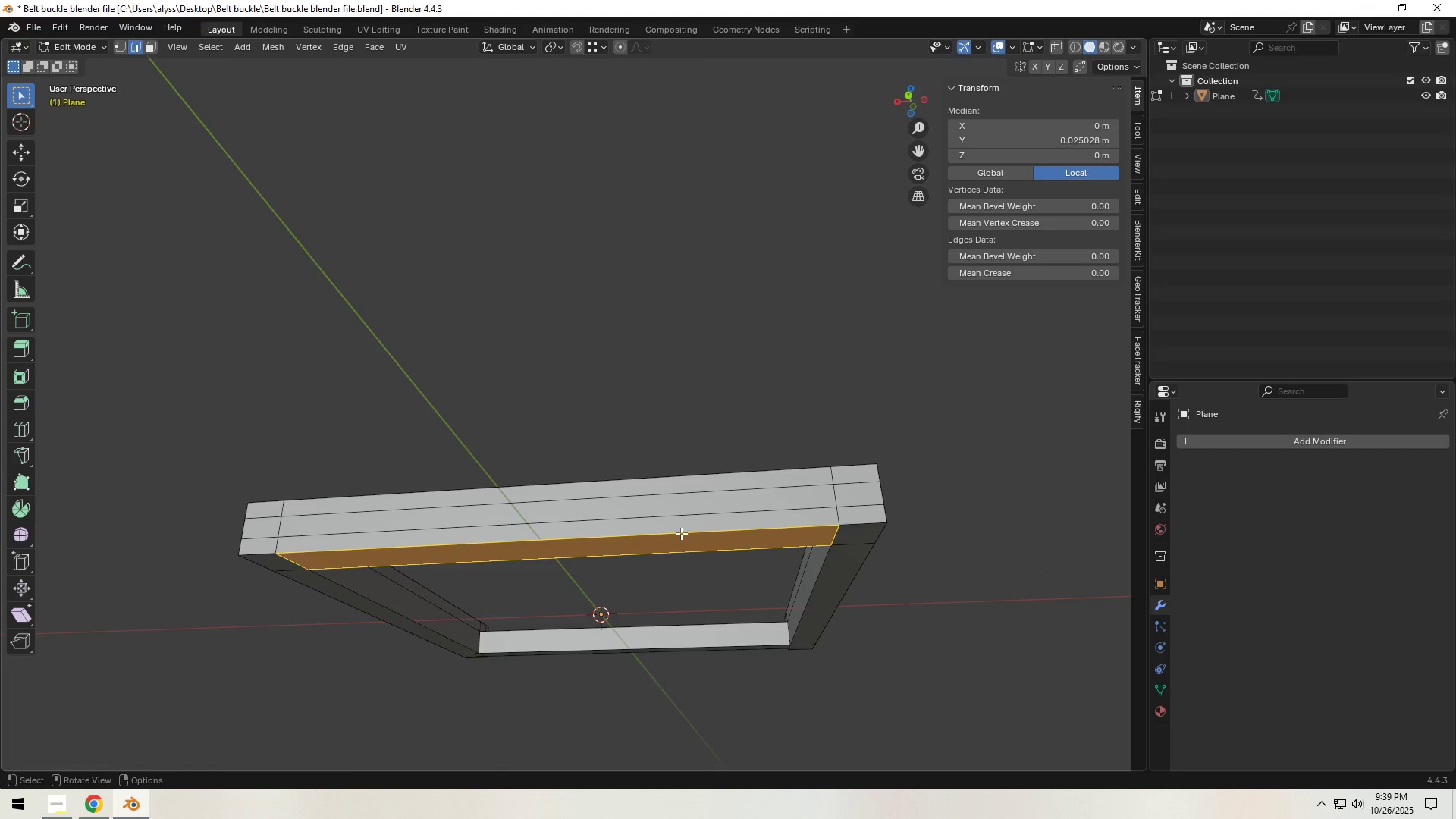 
left_click([681, 533])
 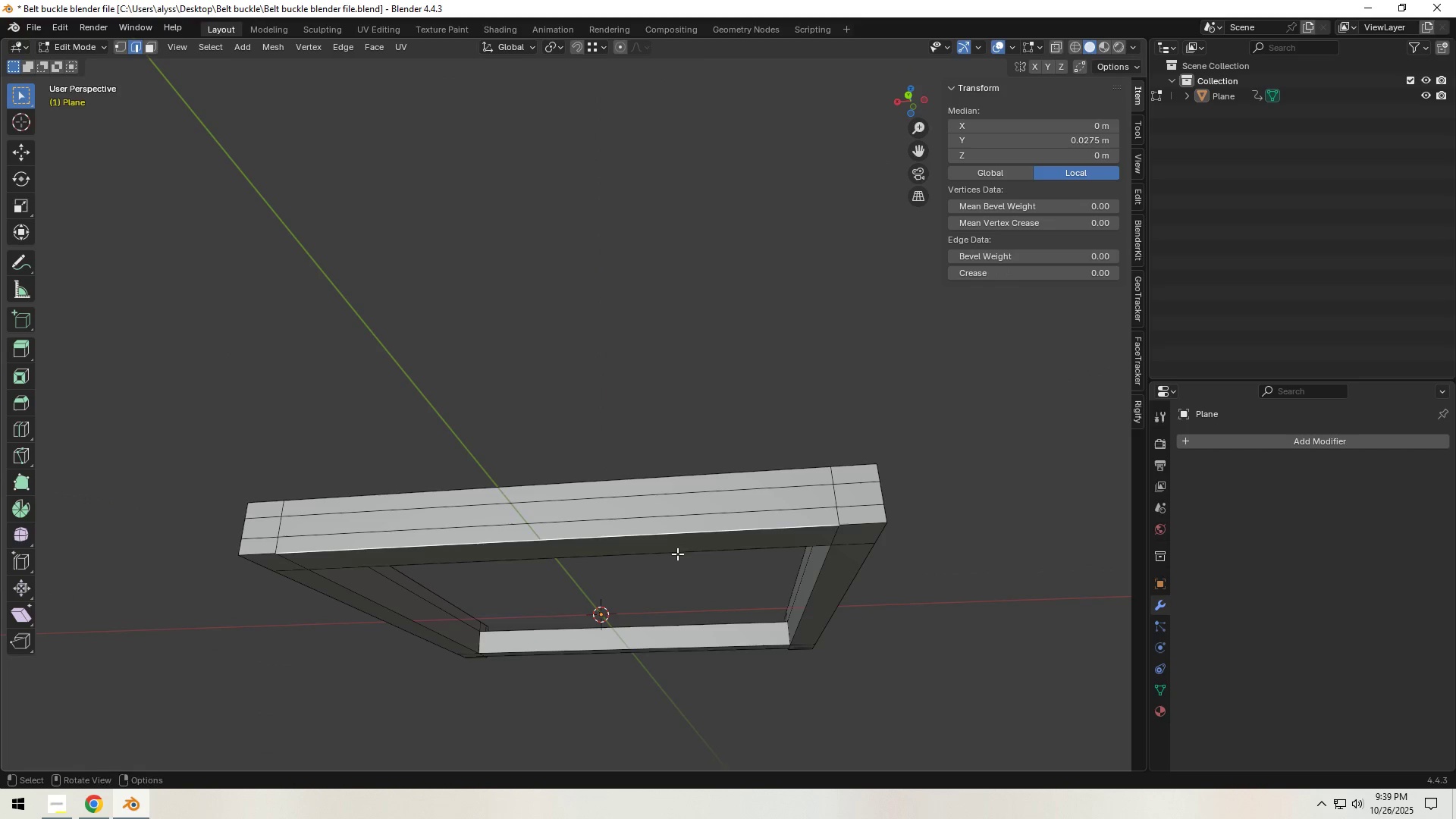 
hold_key(key=ShiftLeft, duration=0.34)
double_click([676, 556])
 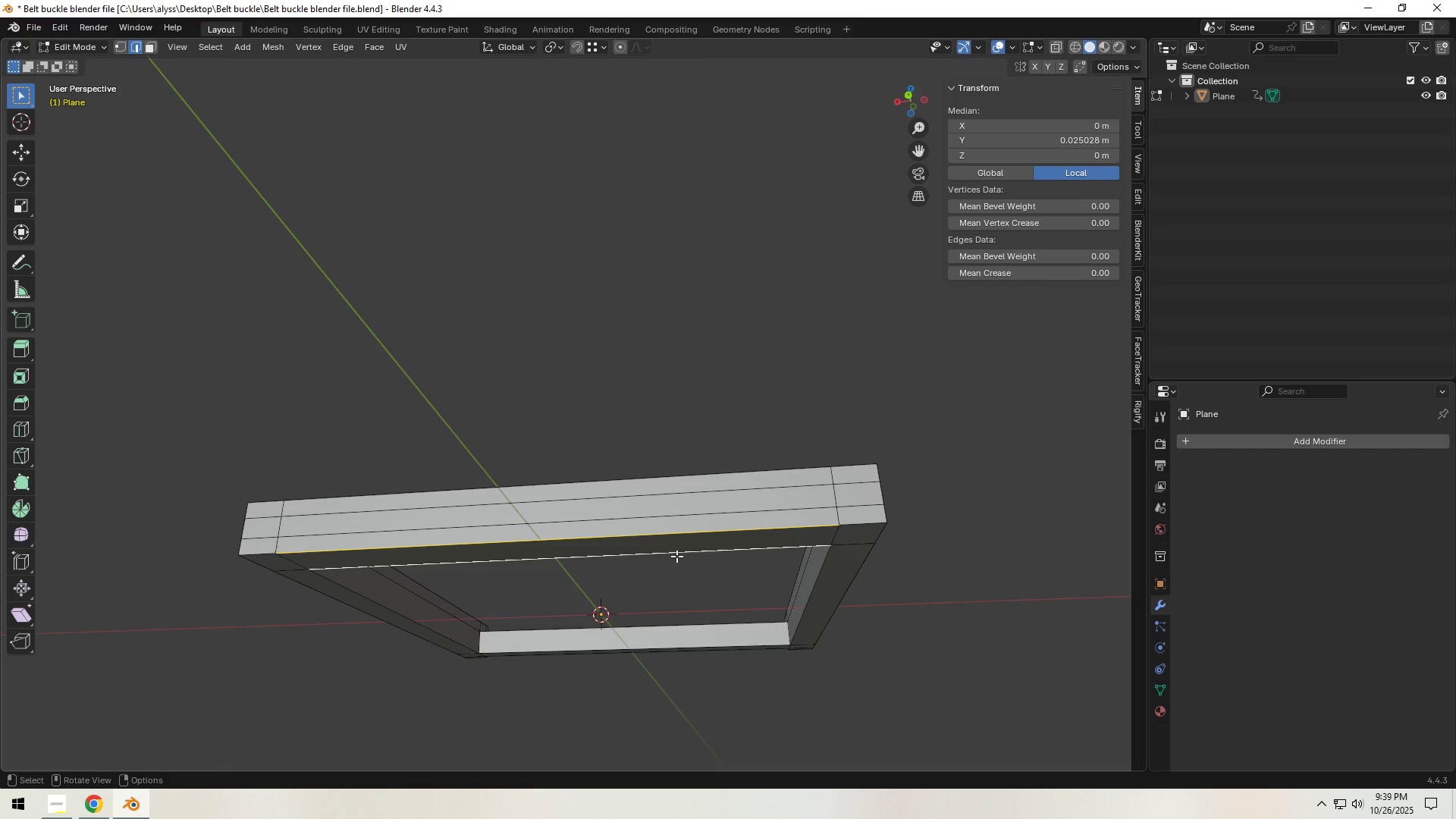 
key(X)
 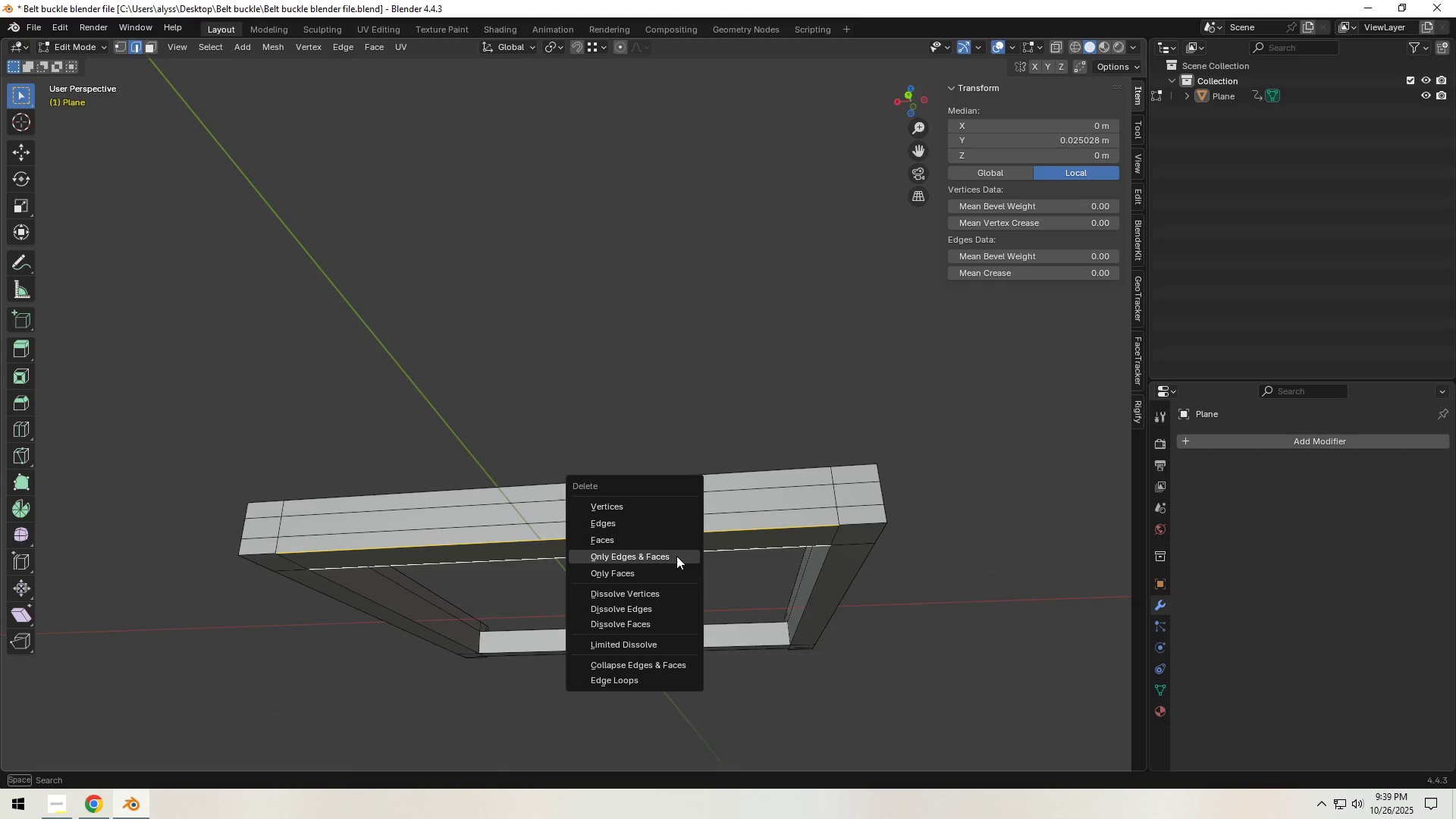 
left_click([676, 556])
 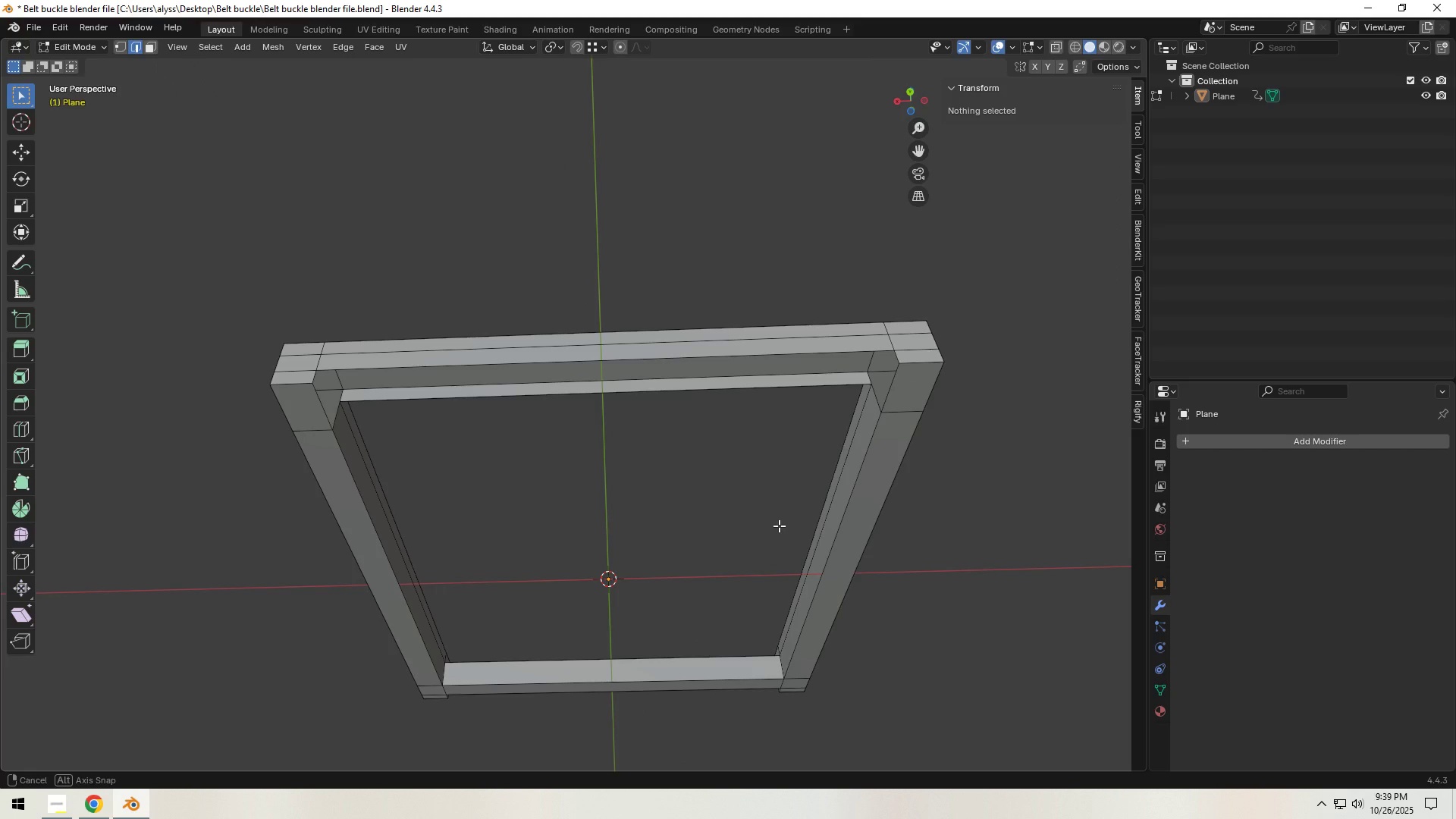 
key(Control+Z)
 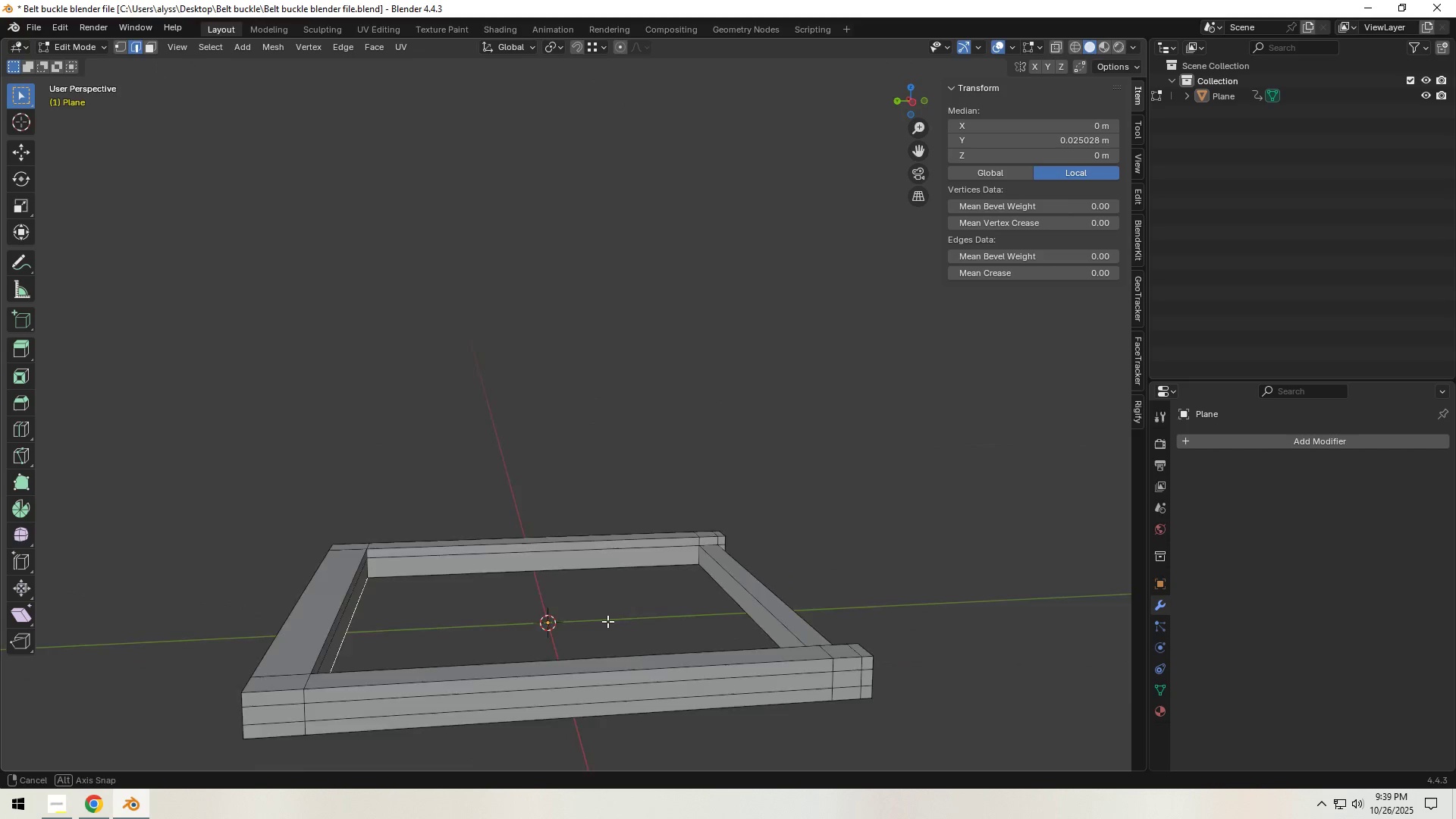 
hold_key(key=ControlLeft, duration=0.87)
 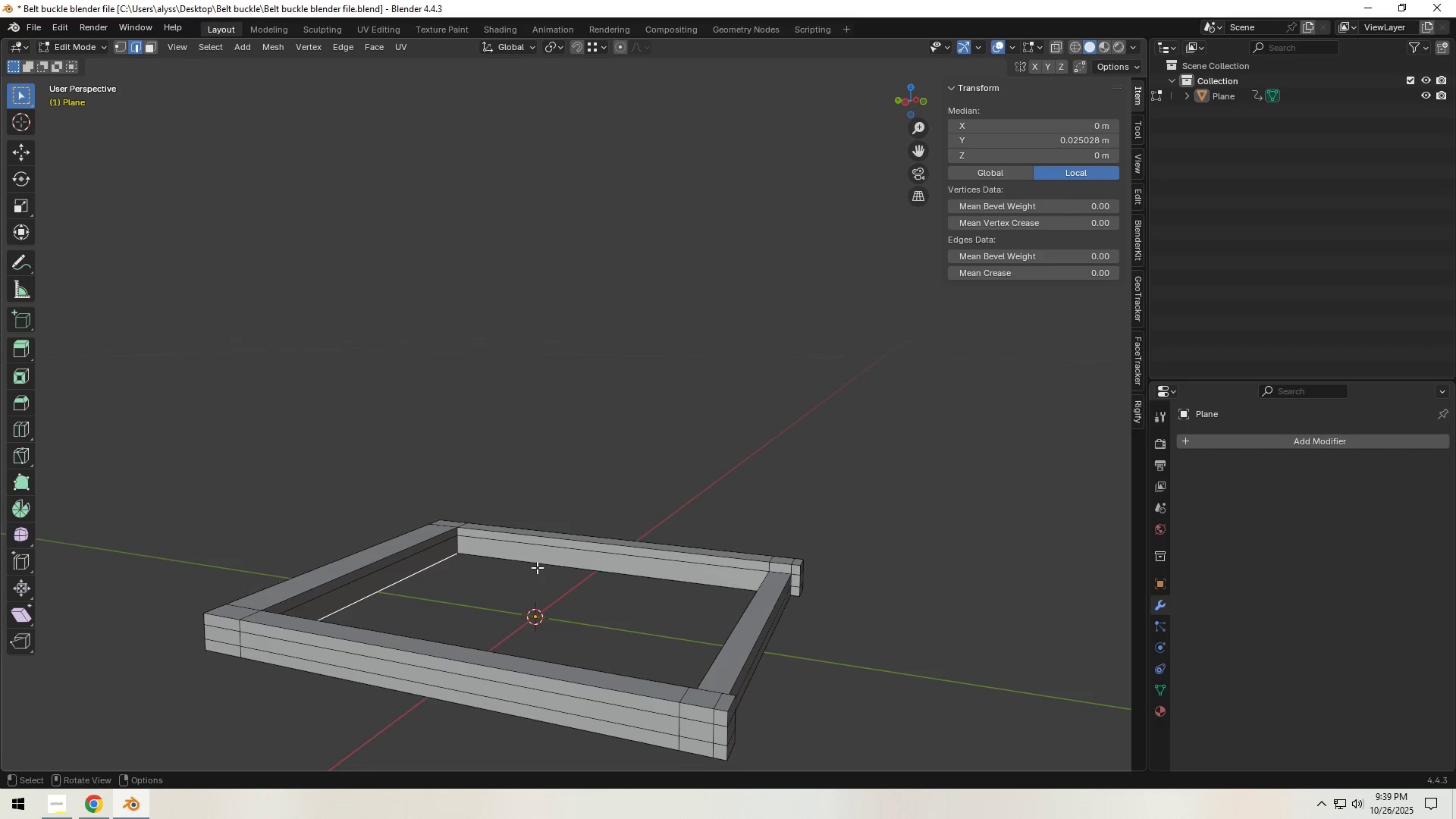 
key(Control+R)
 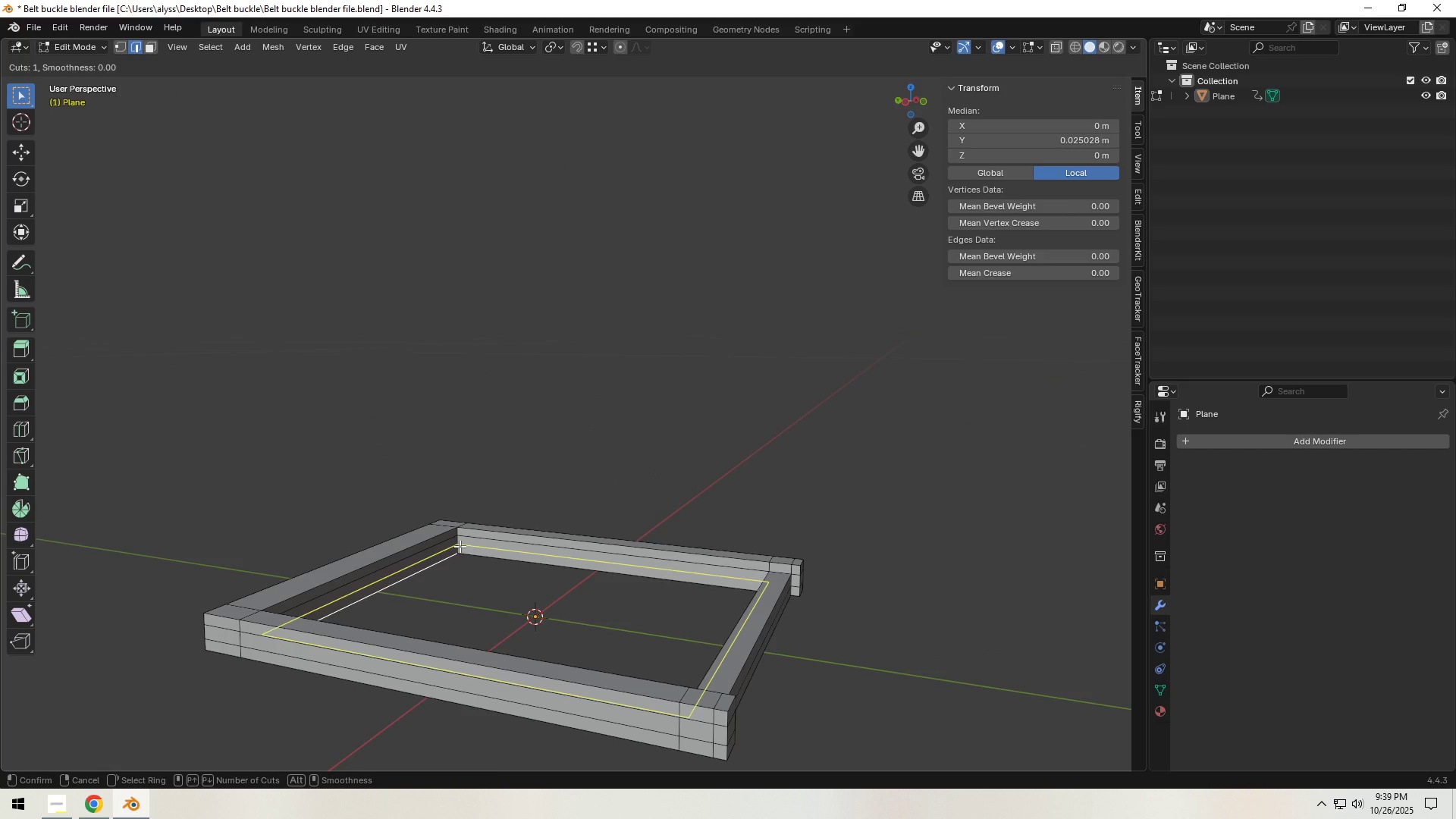 
left_click([460, 546])
 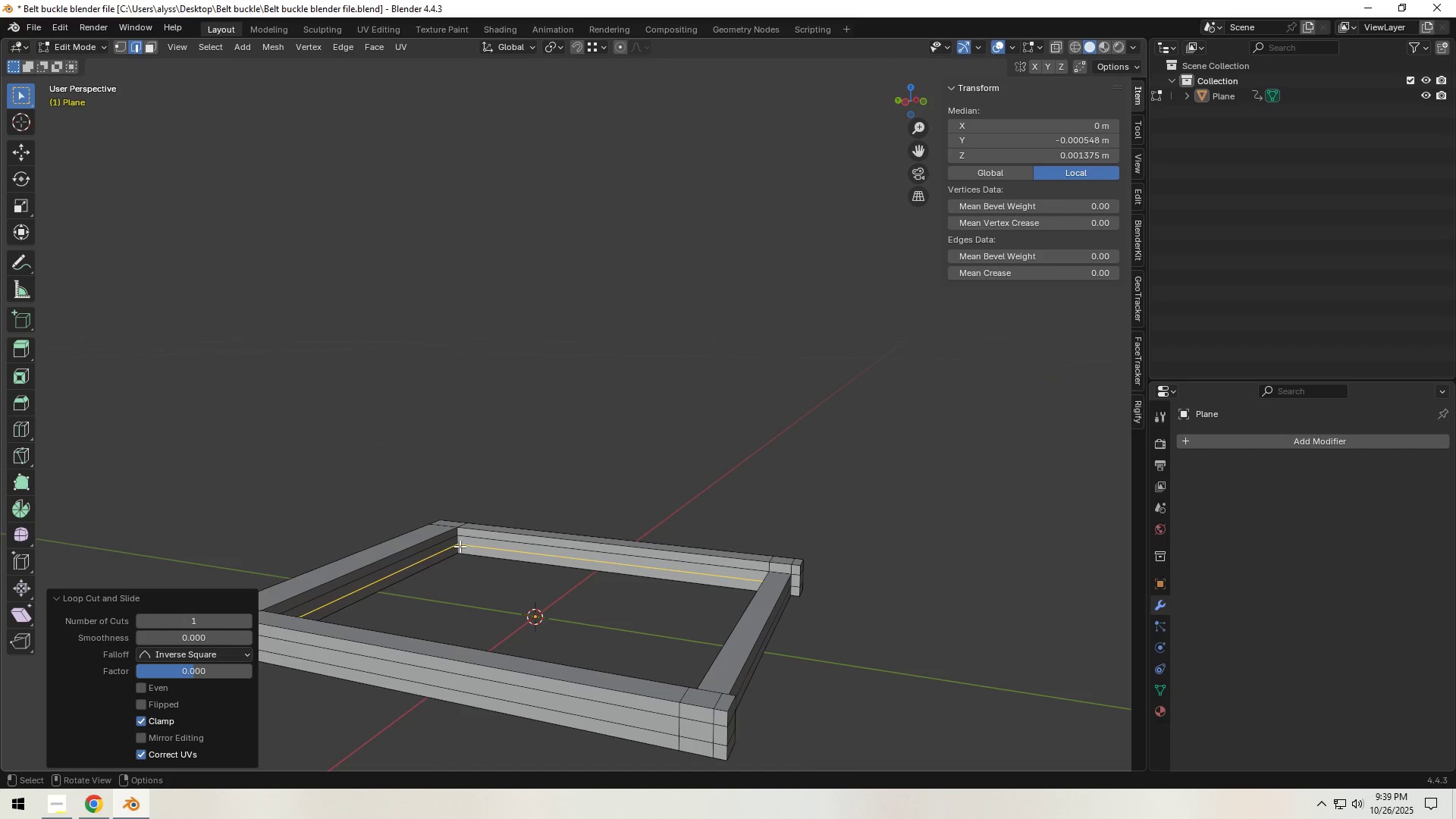 
right_click([460, 546])
 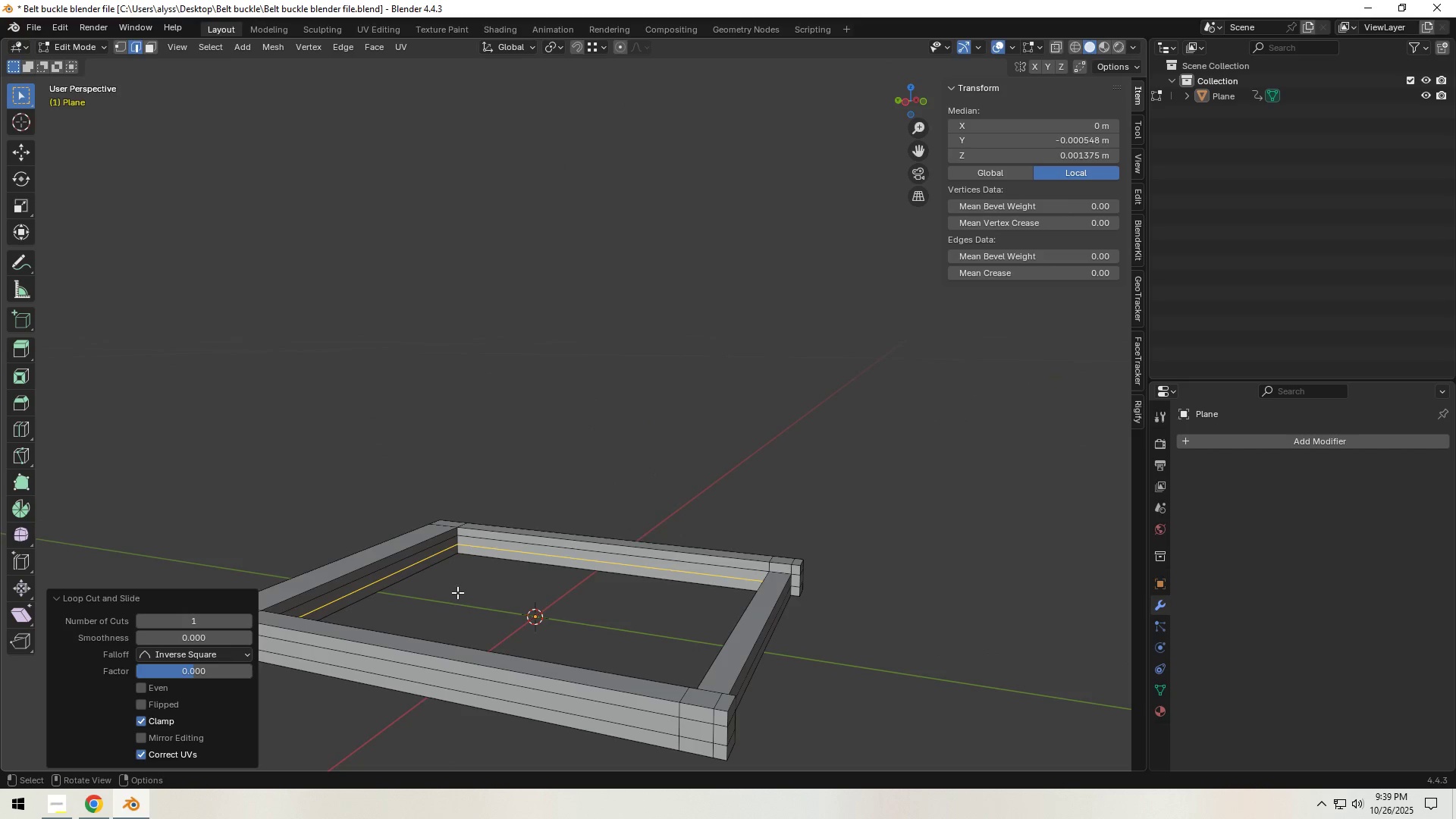 
left_click([457, 592])
 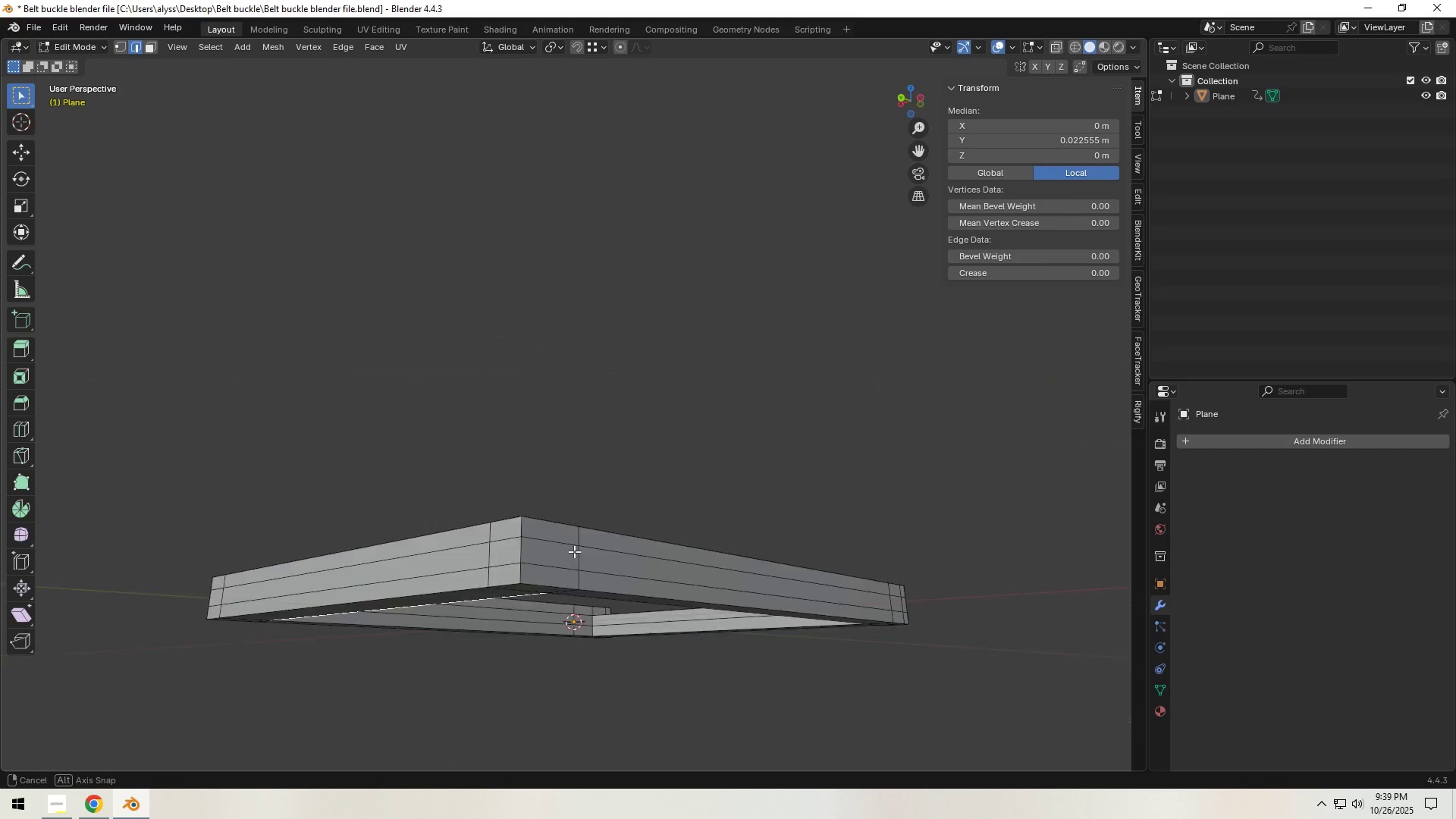 
type(zz)
 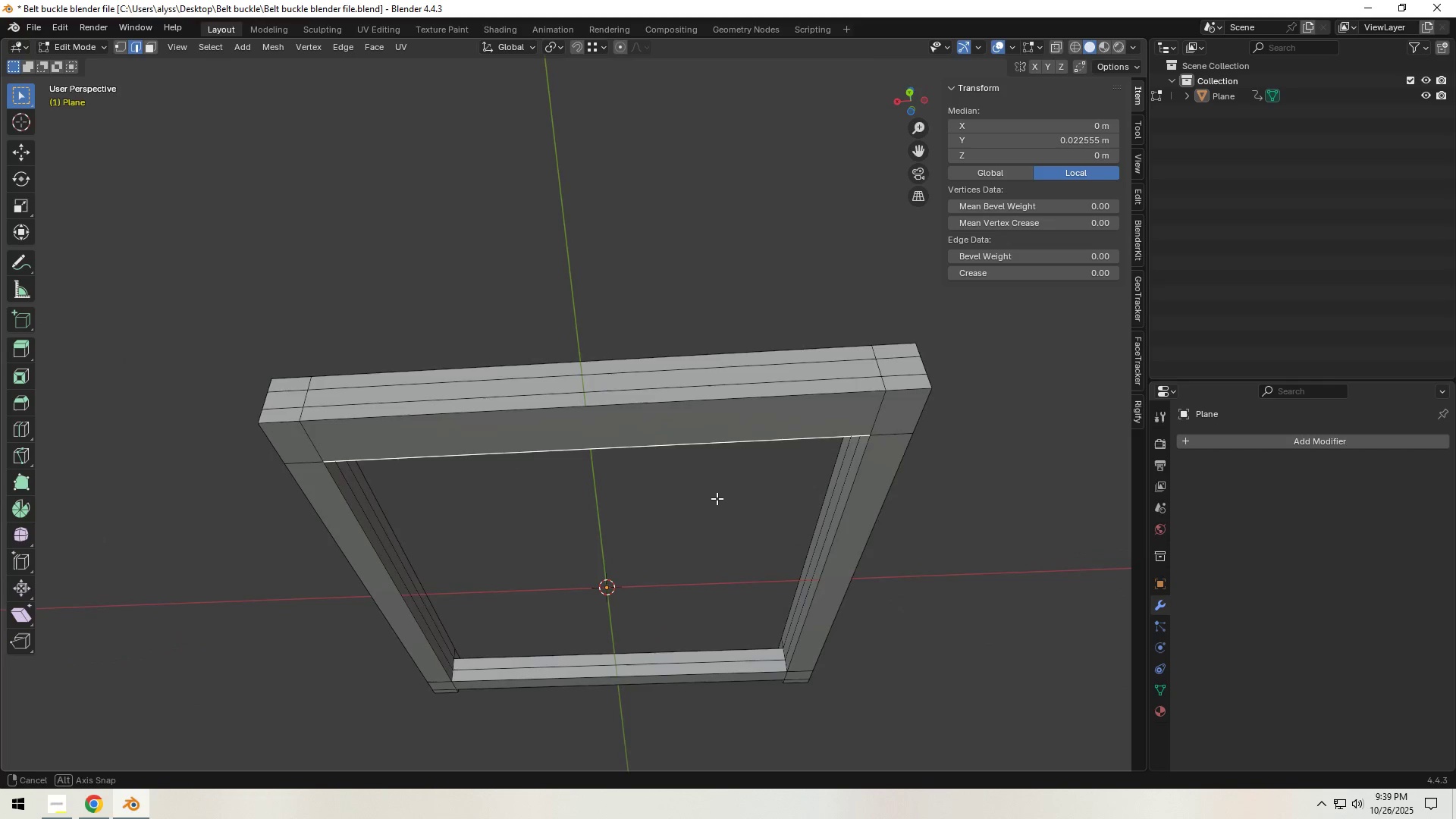 
left_click([726, 447])
 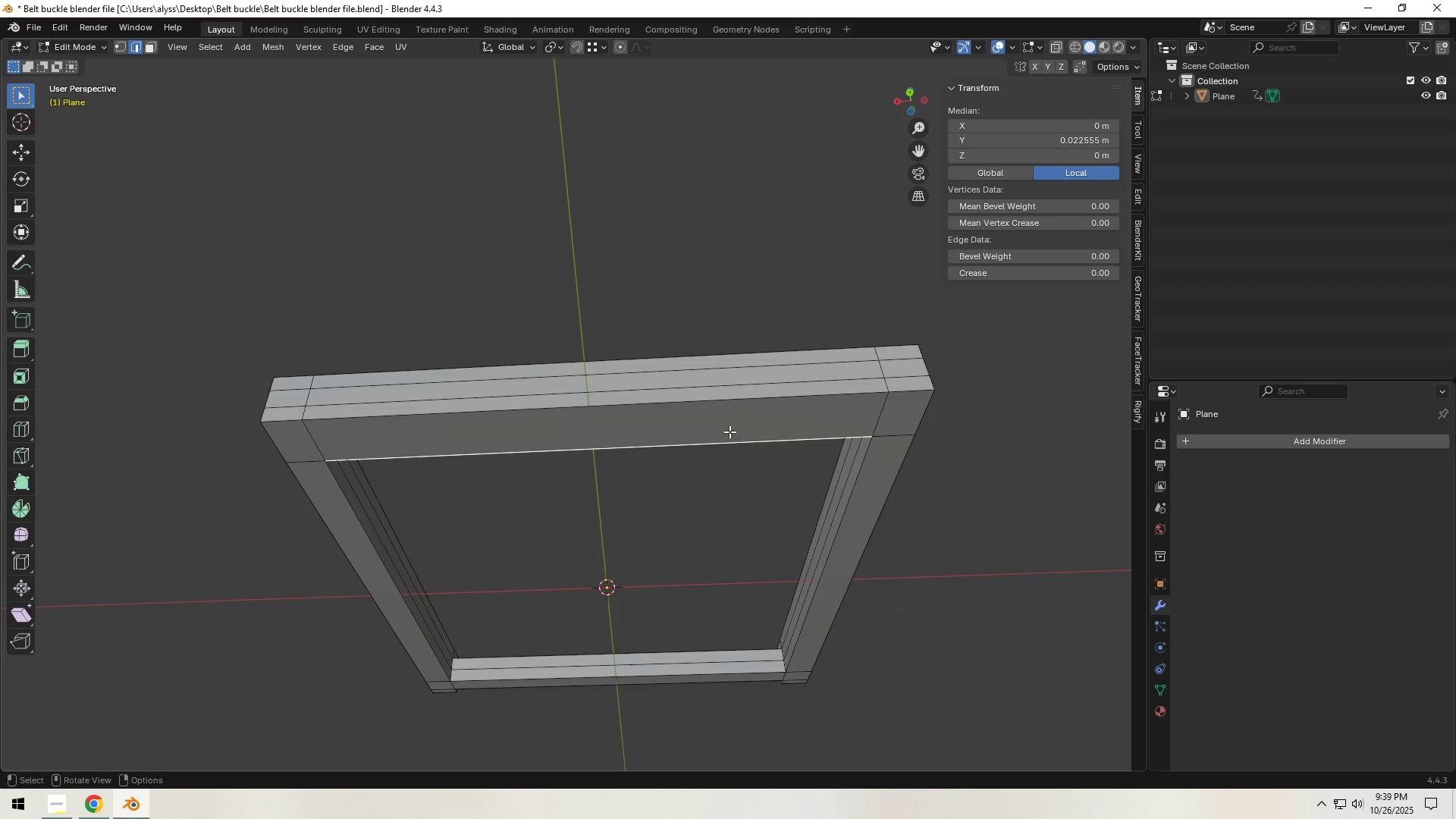 
hold_key(key=ShiftLeft, duration=0.47)
left_click([734, 404])
 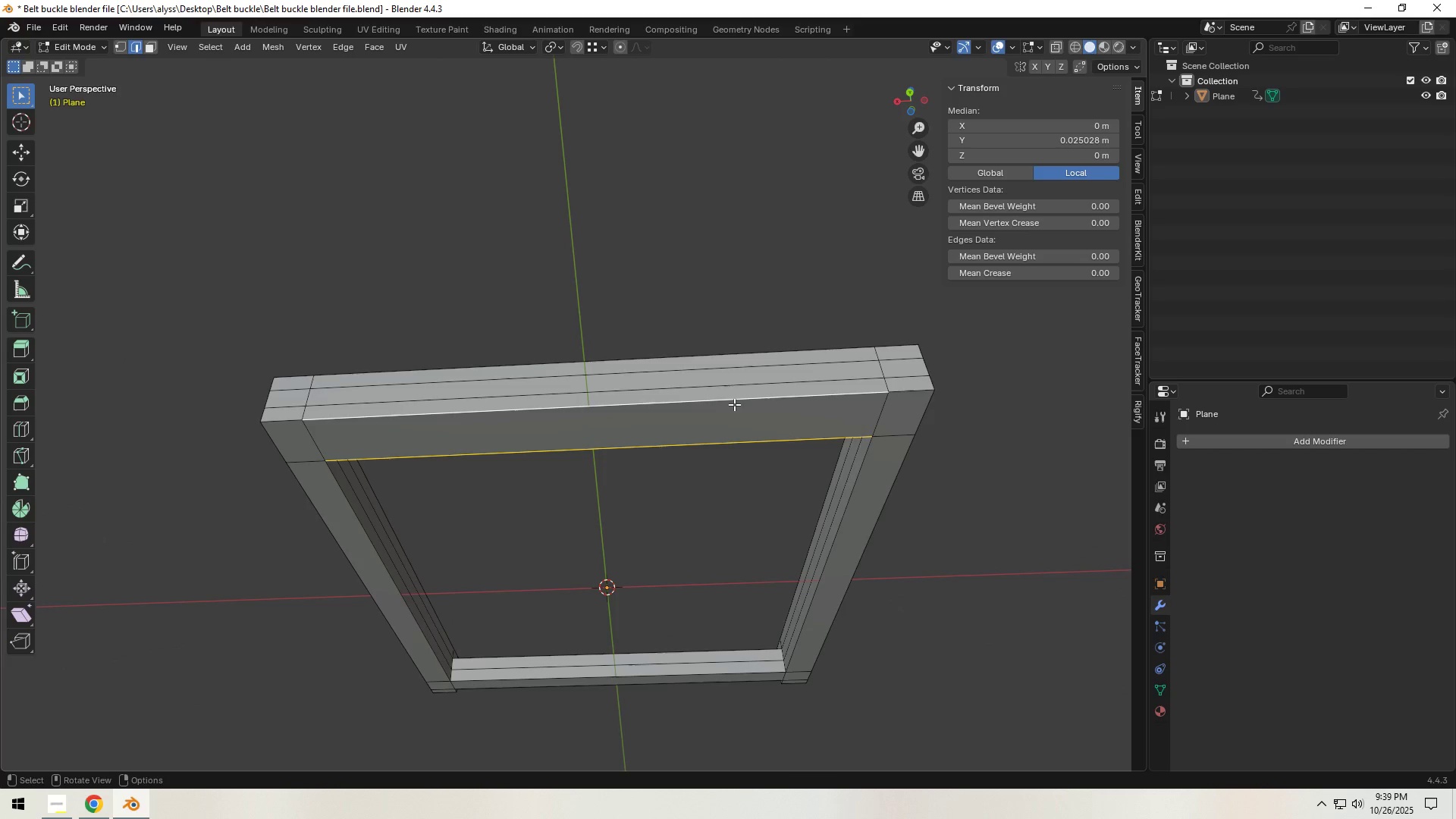 
key(X)
 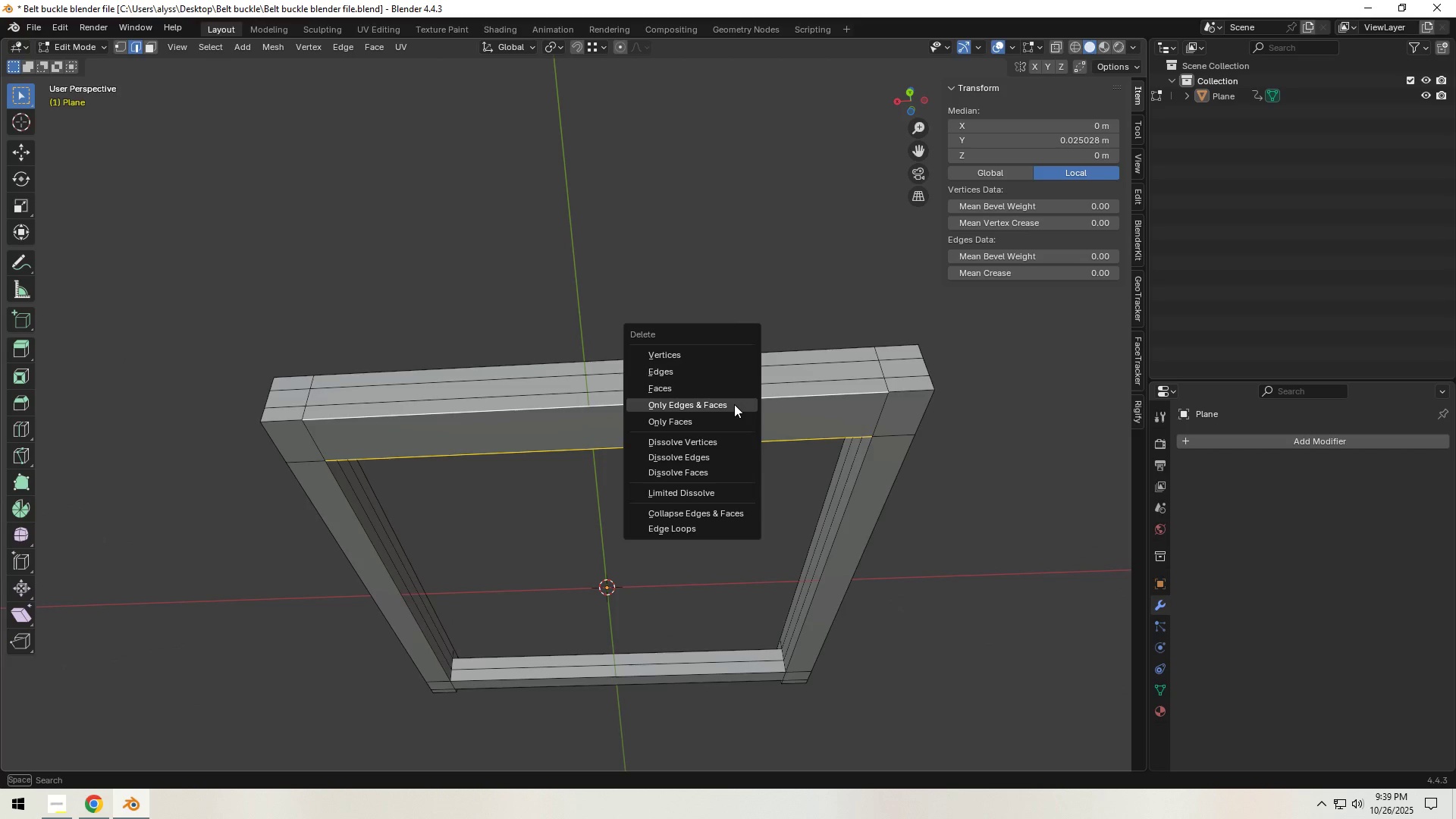 
left_click([734, 404])
 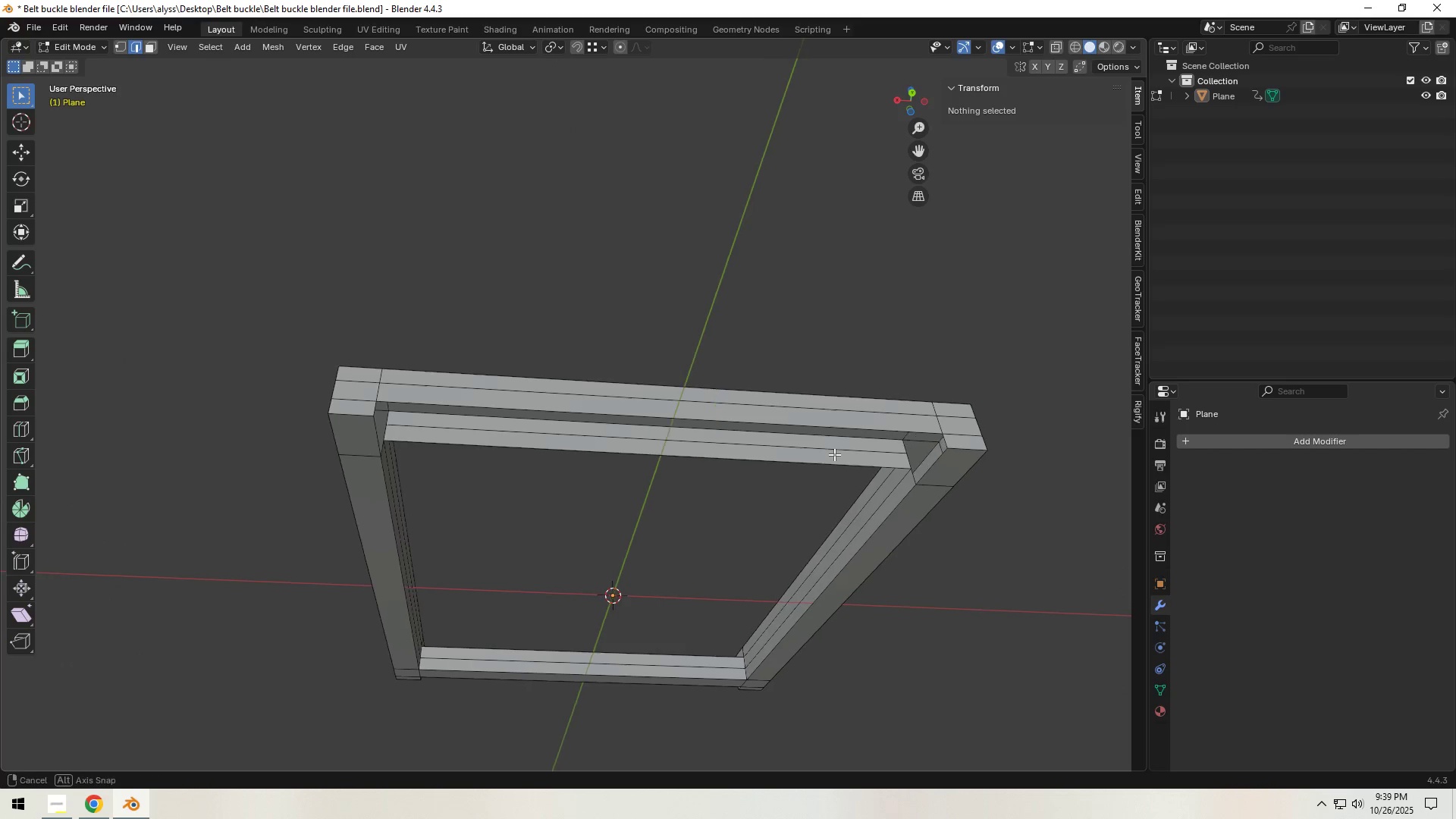 
key(2)
 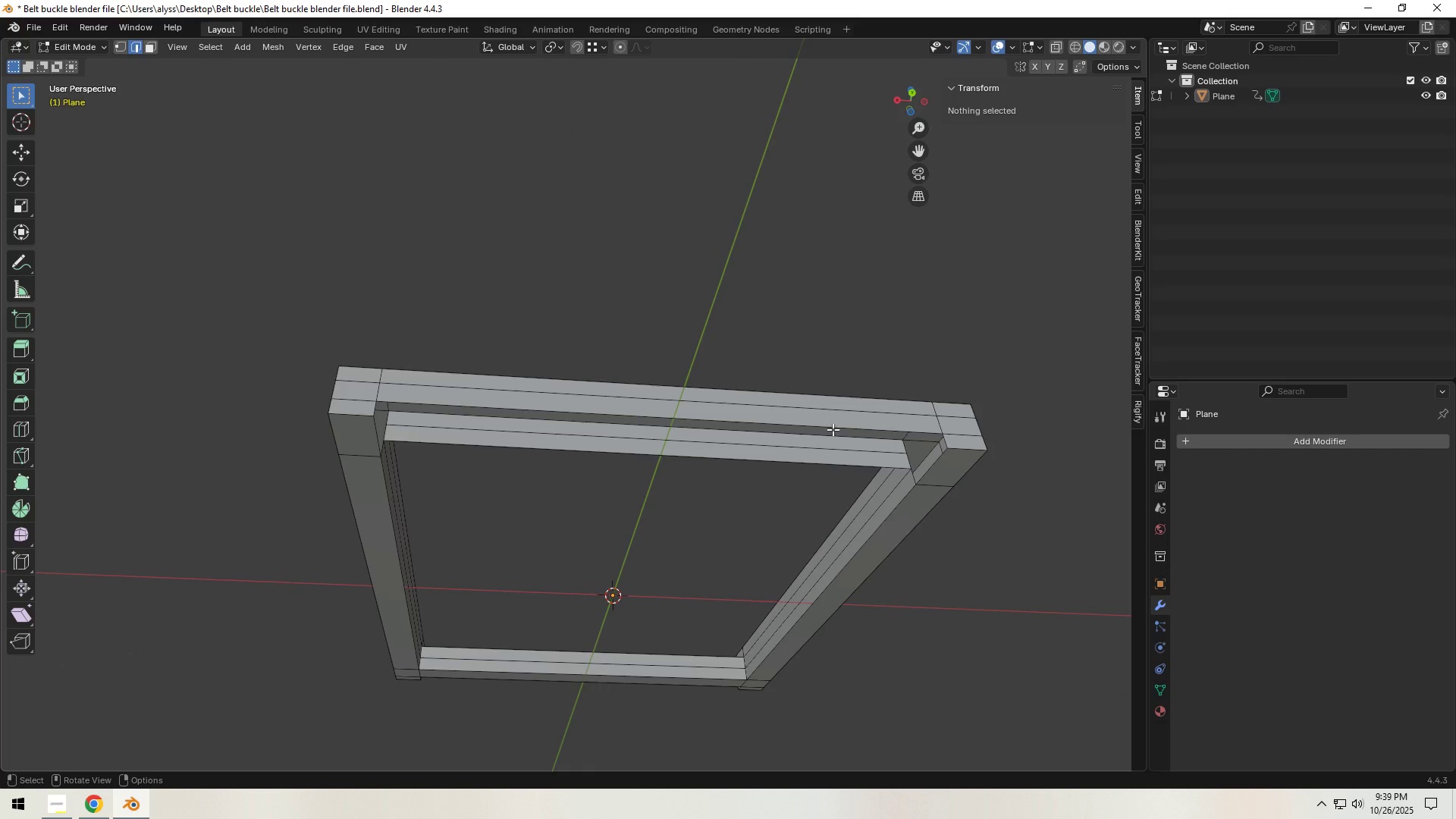 
left_click([833, 429])
 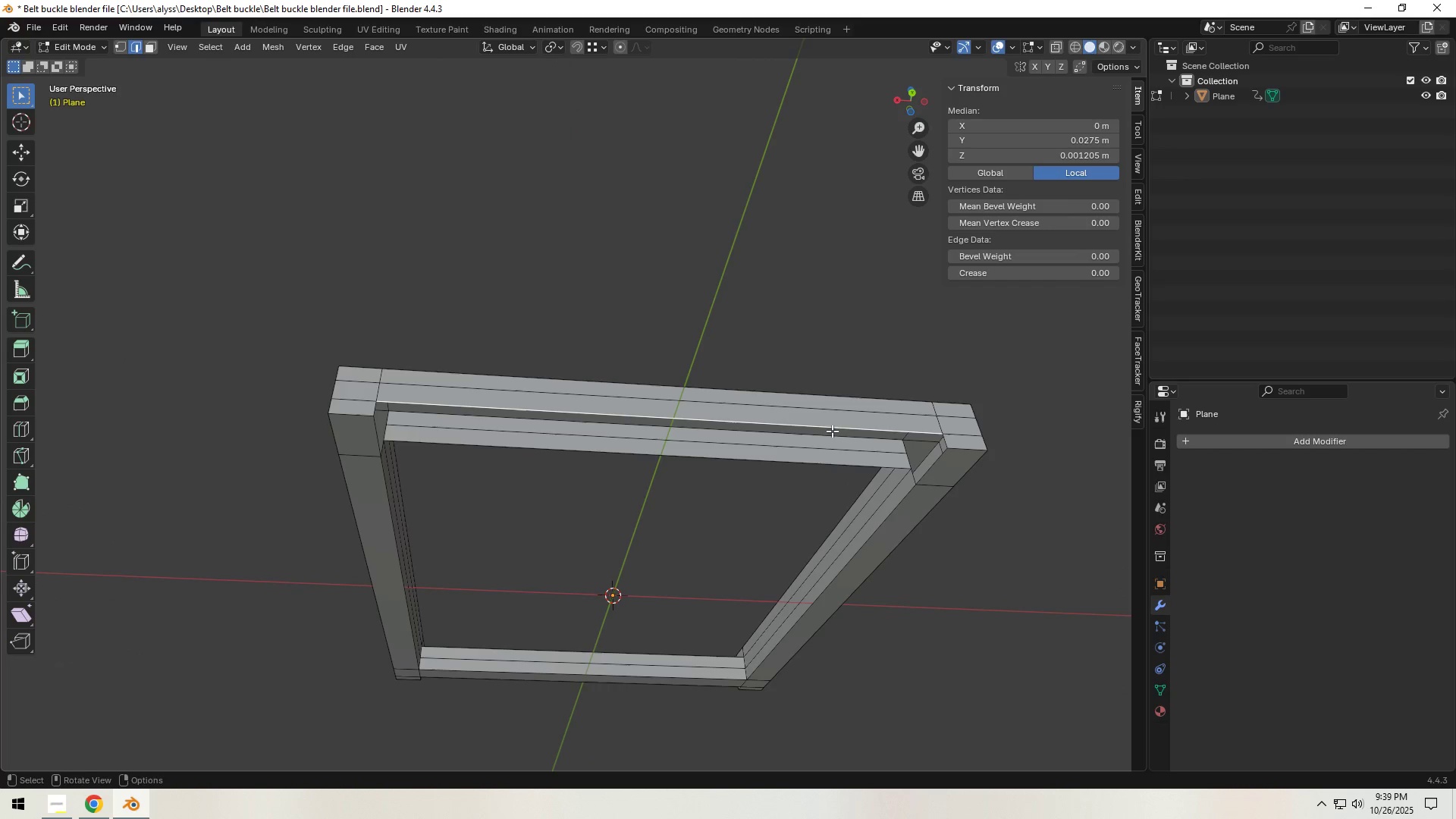 
hold_key(key=ShiftLeft, duration=0.6)
left_click([820, 456])
 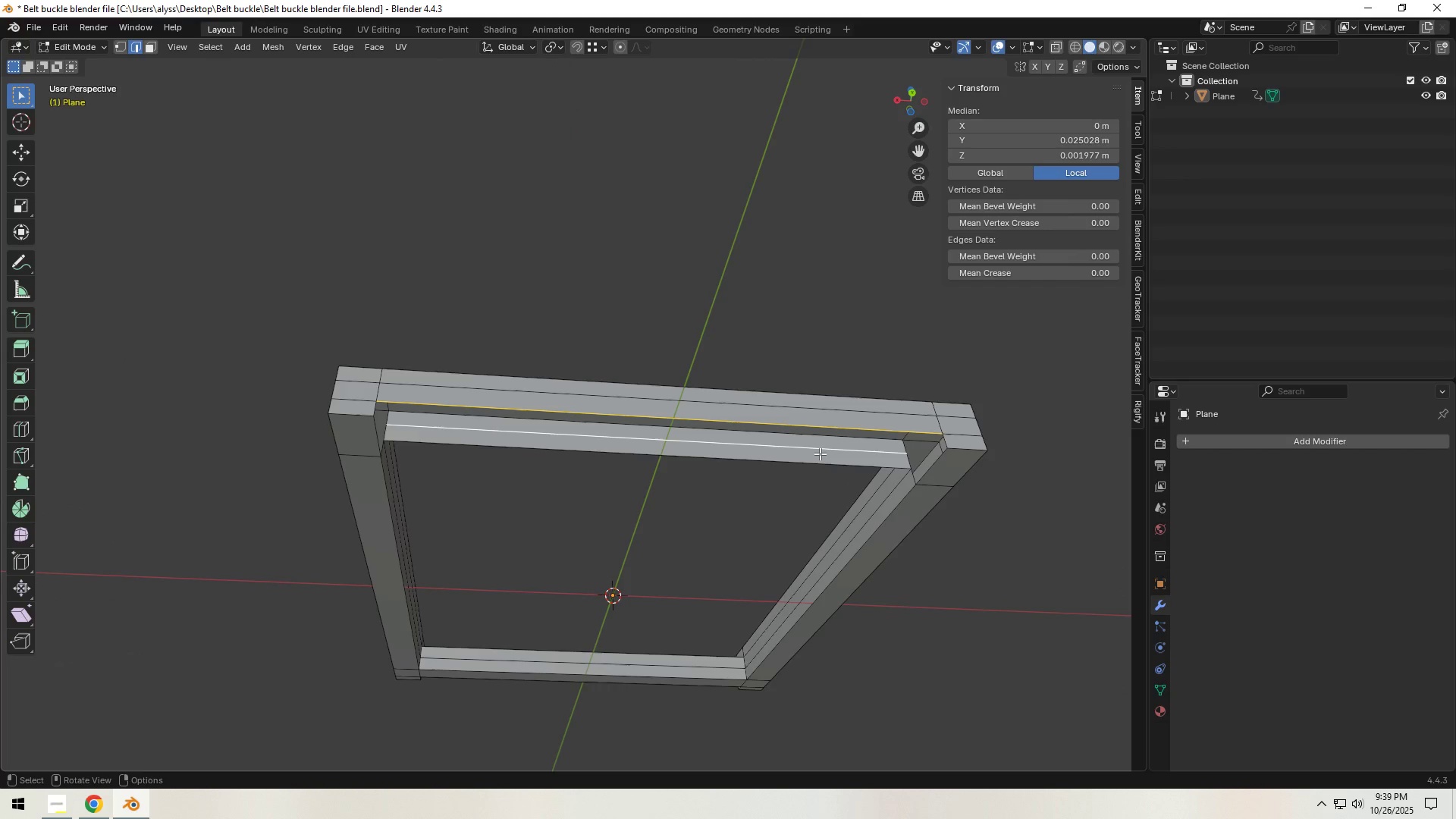 
left_click([820, 453])
 